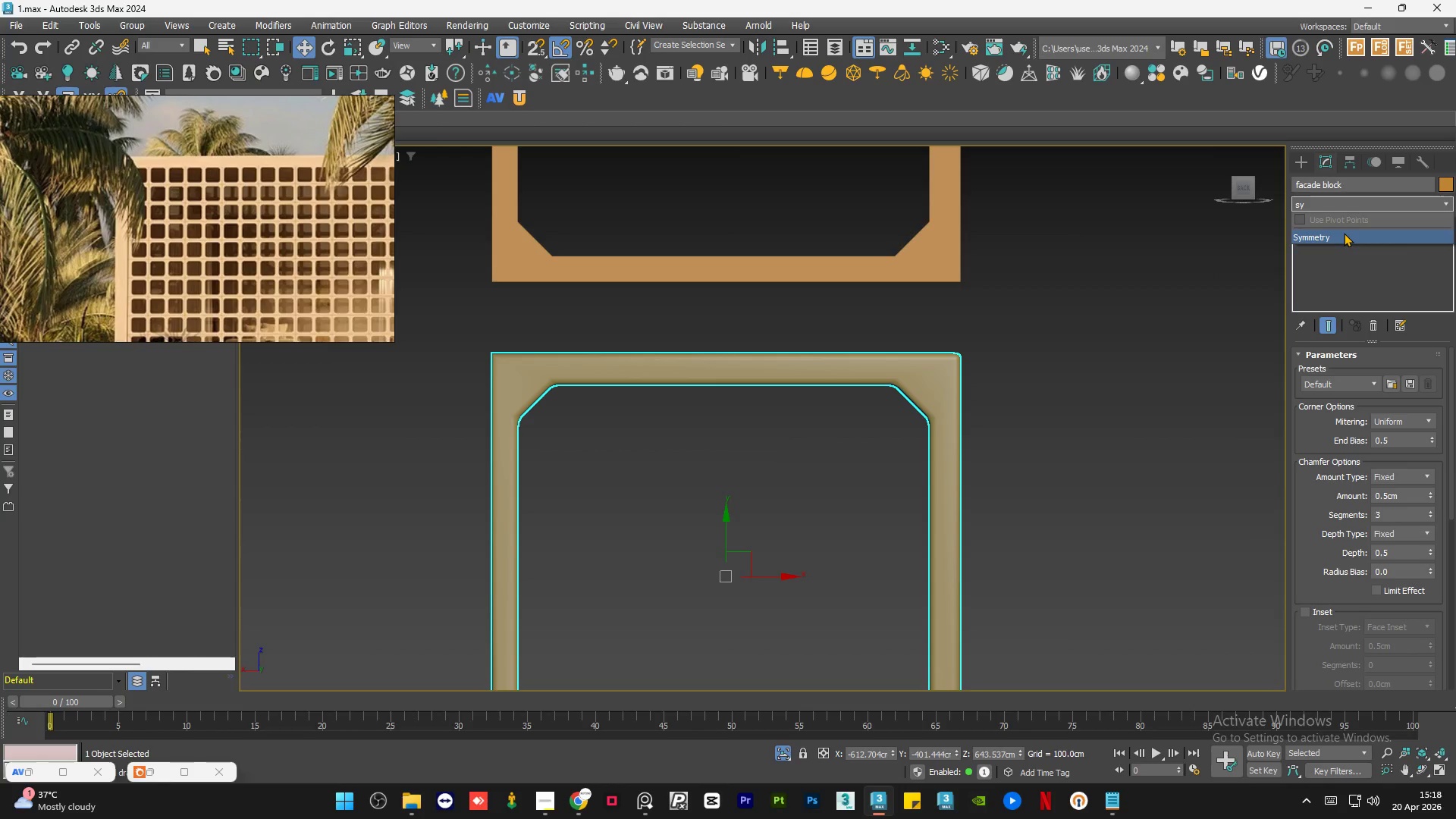 
left_click([1344, 233])
 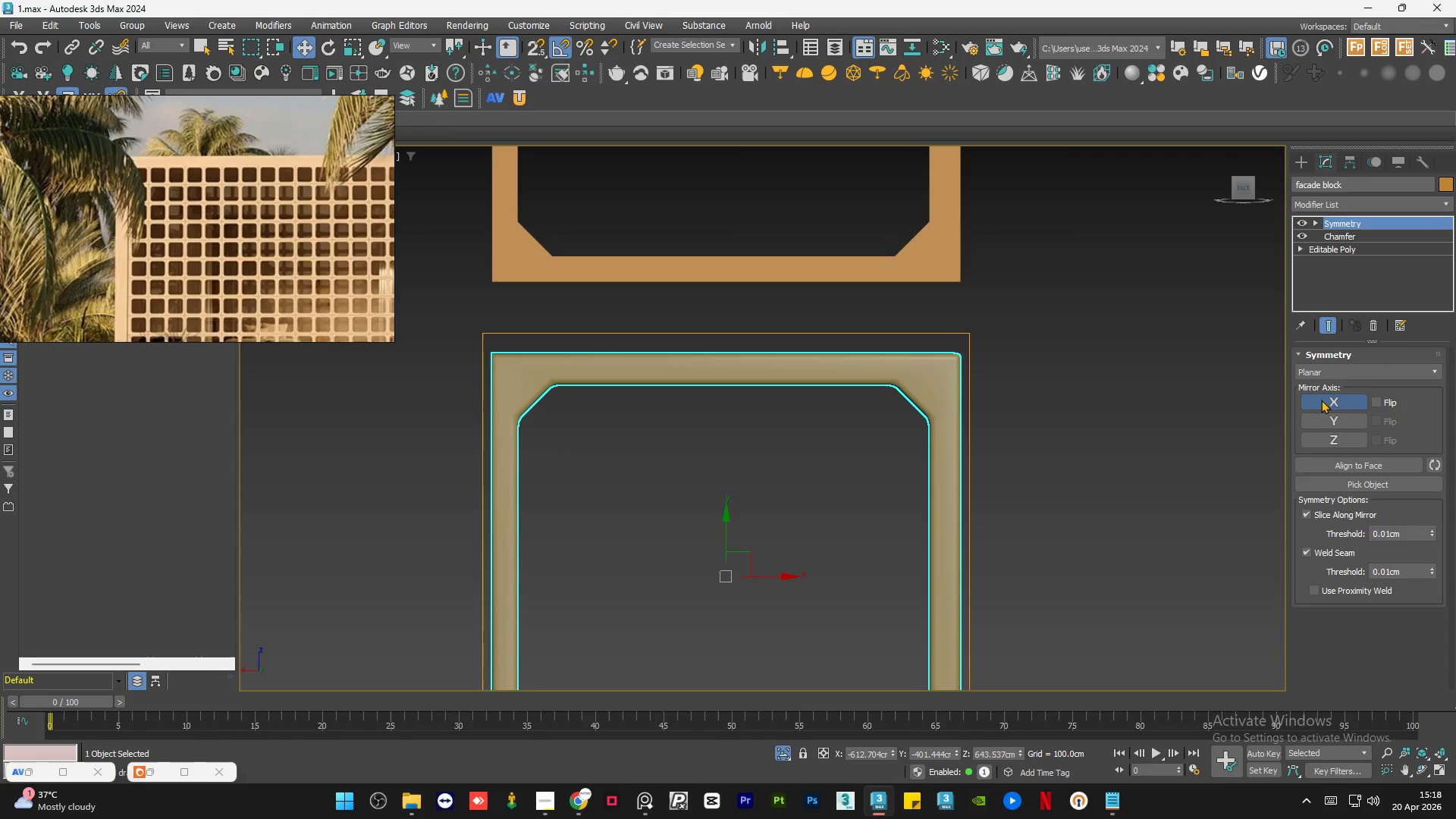 
left_click([1326, 400])
 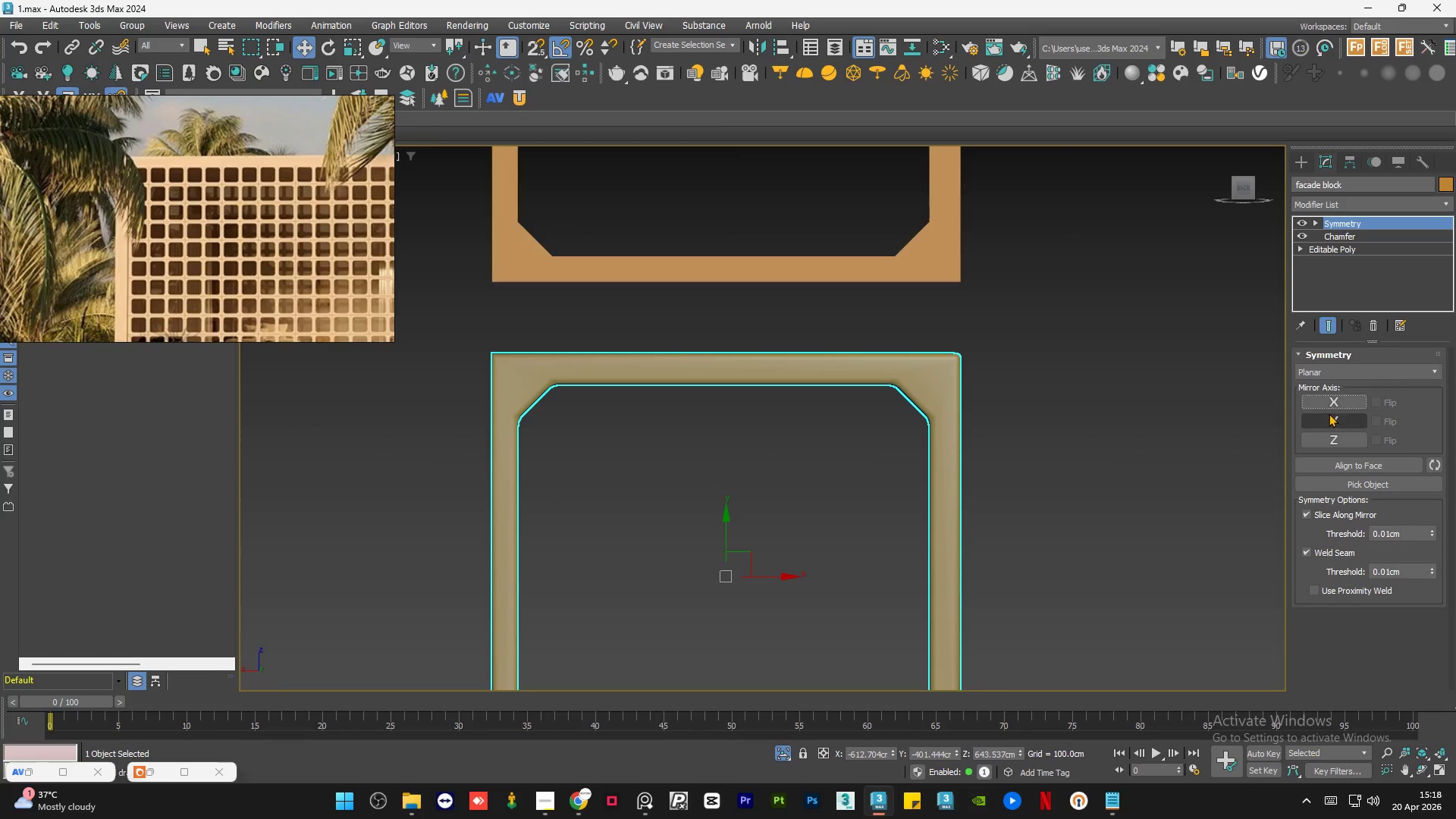 
left_click([1329, 414])
 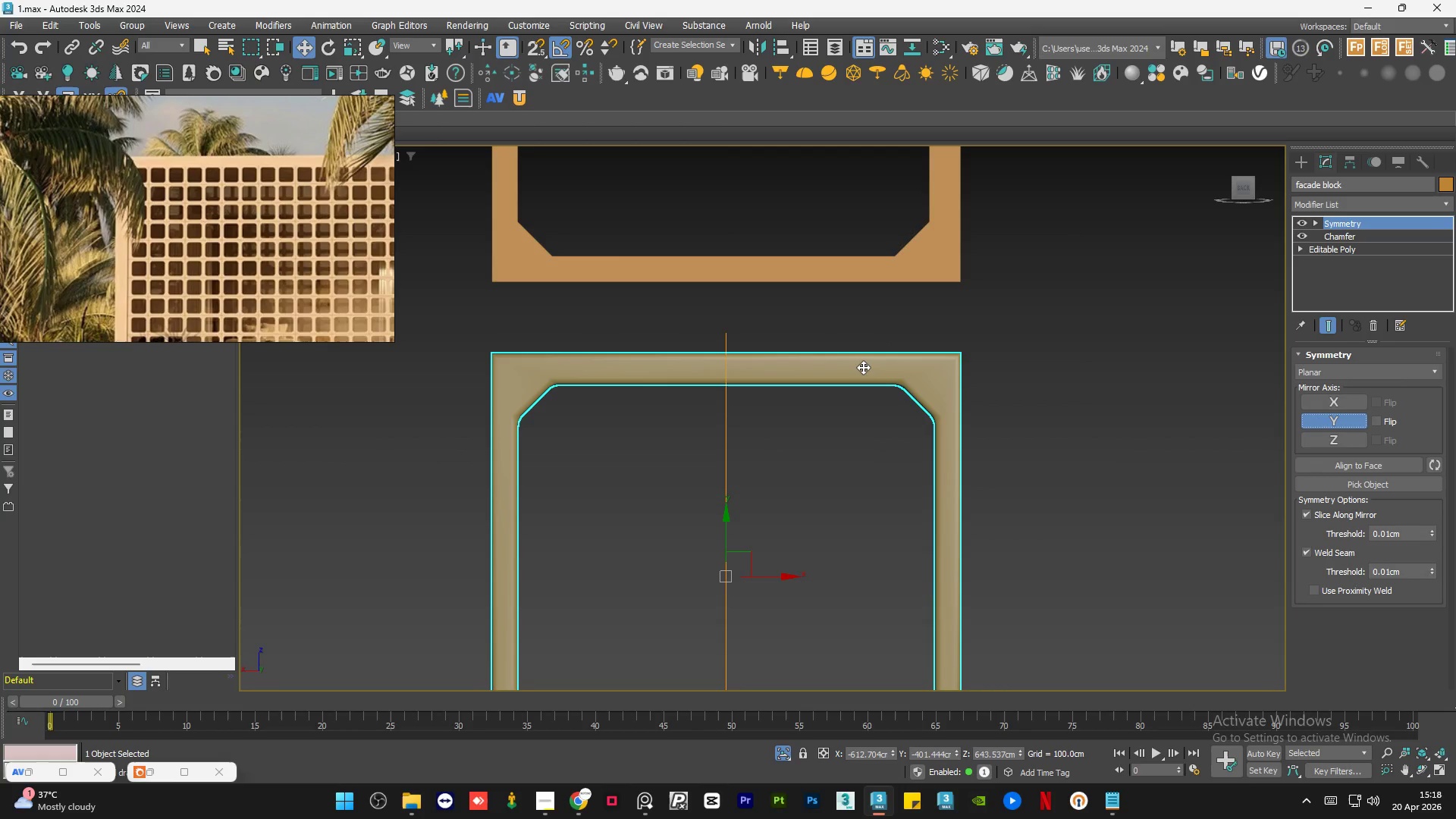 
scroll: coordinate [955, 350], scroll_direction: up, amount: 1.0
 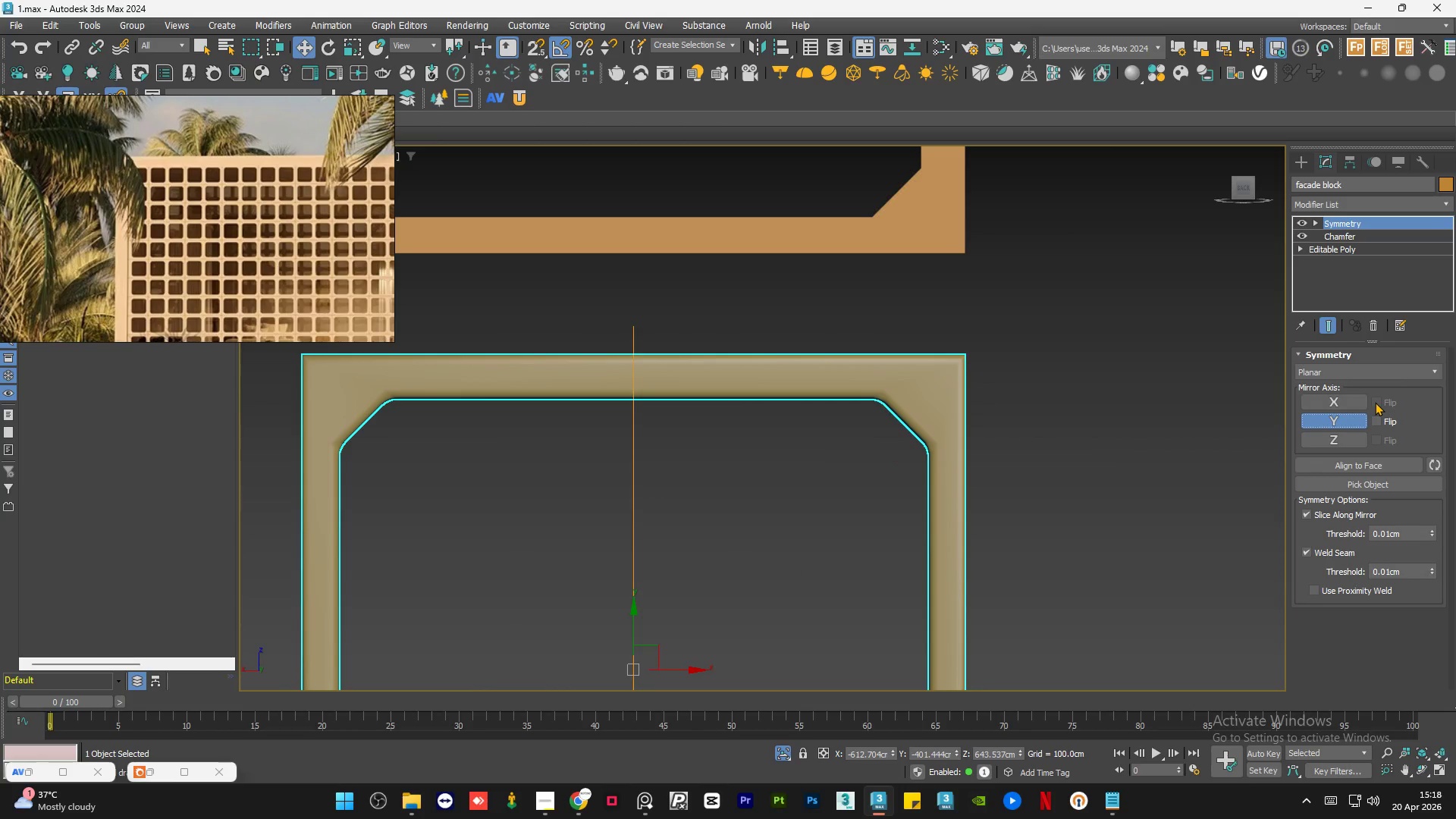 
left_click([1375, 401])
 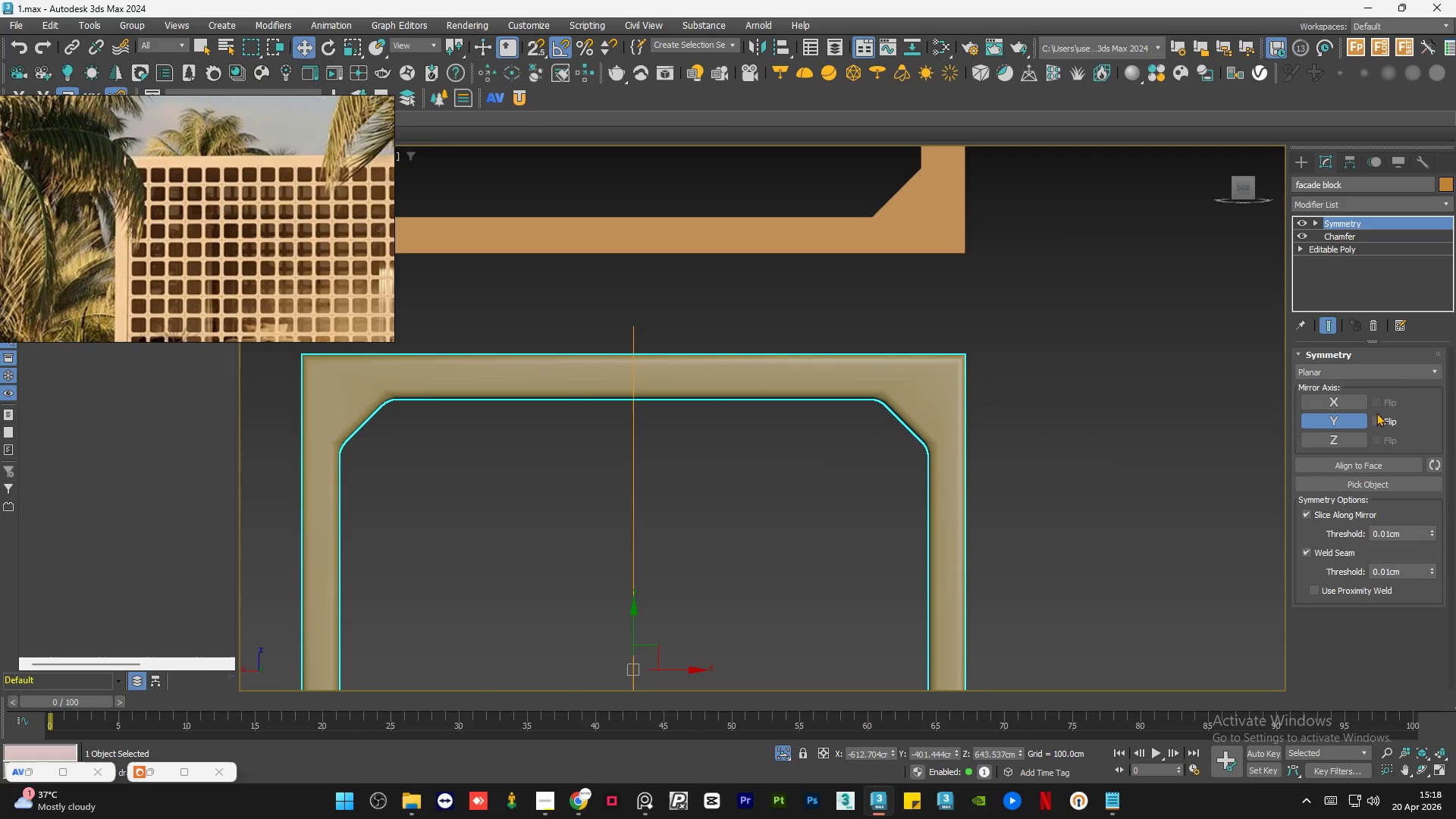 
left_click([1377, 425])
 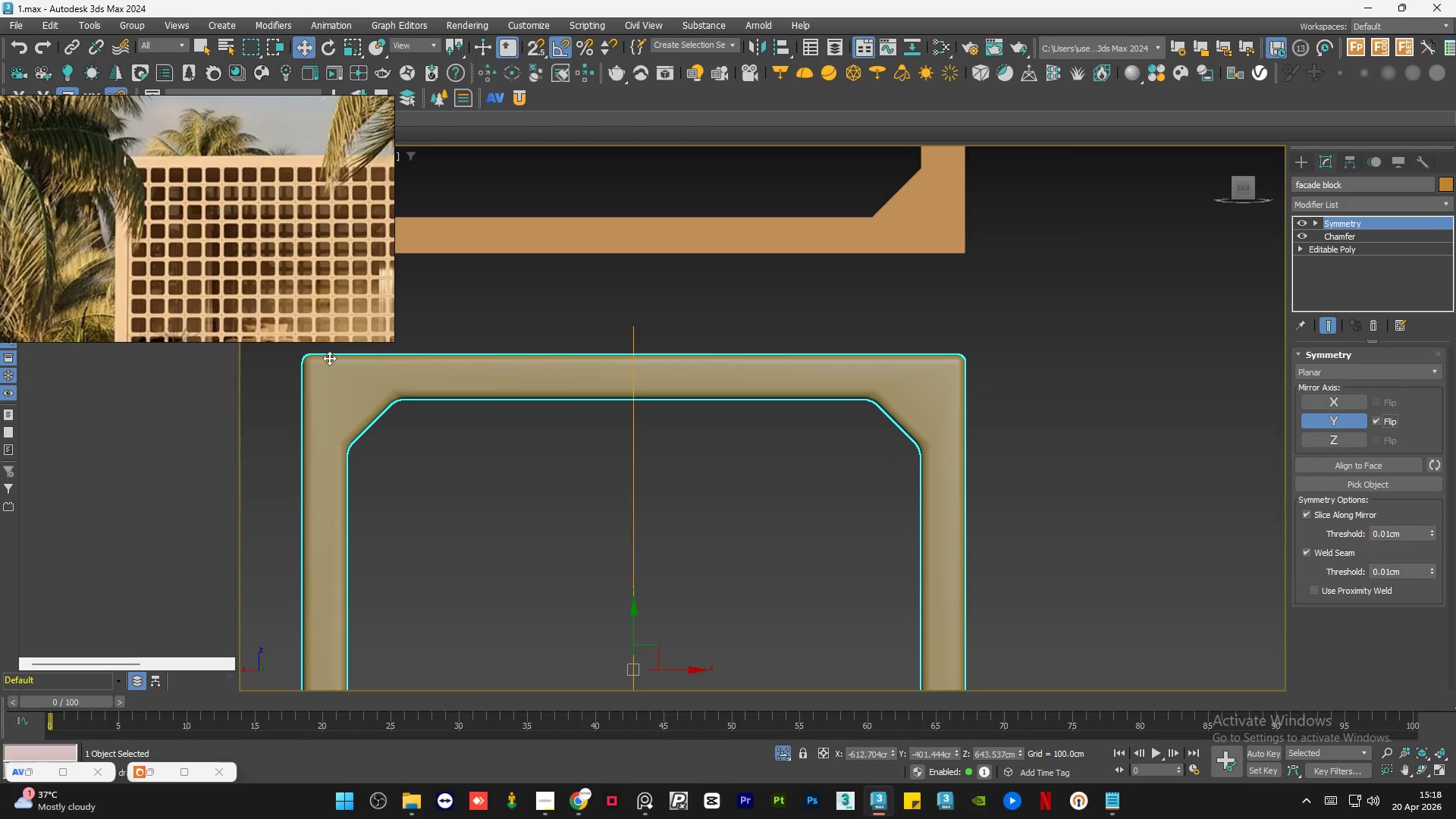 
scroll: coordinate [302, 355], scroll_direction: up, amount: 5.0
 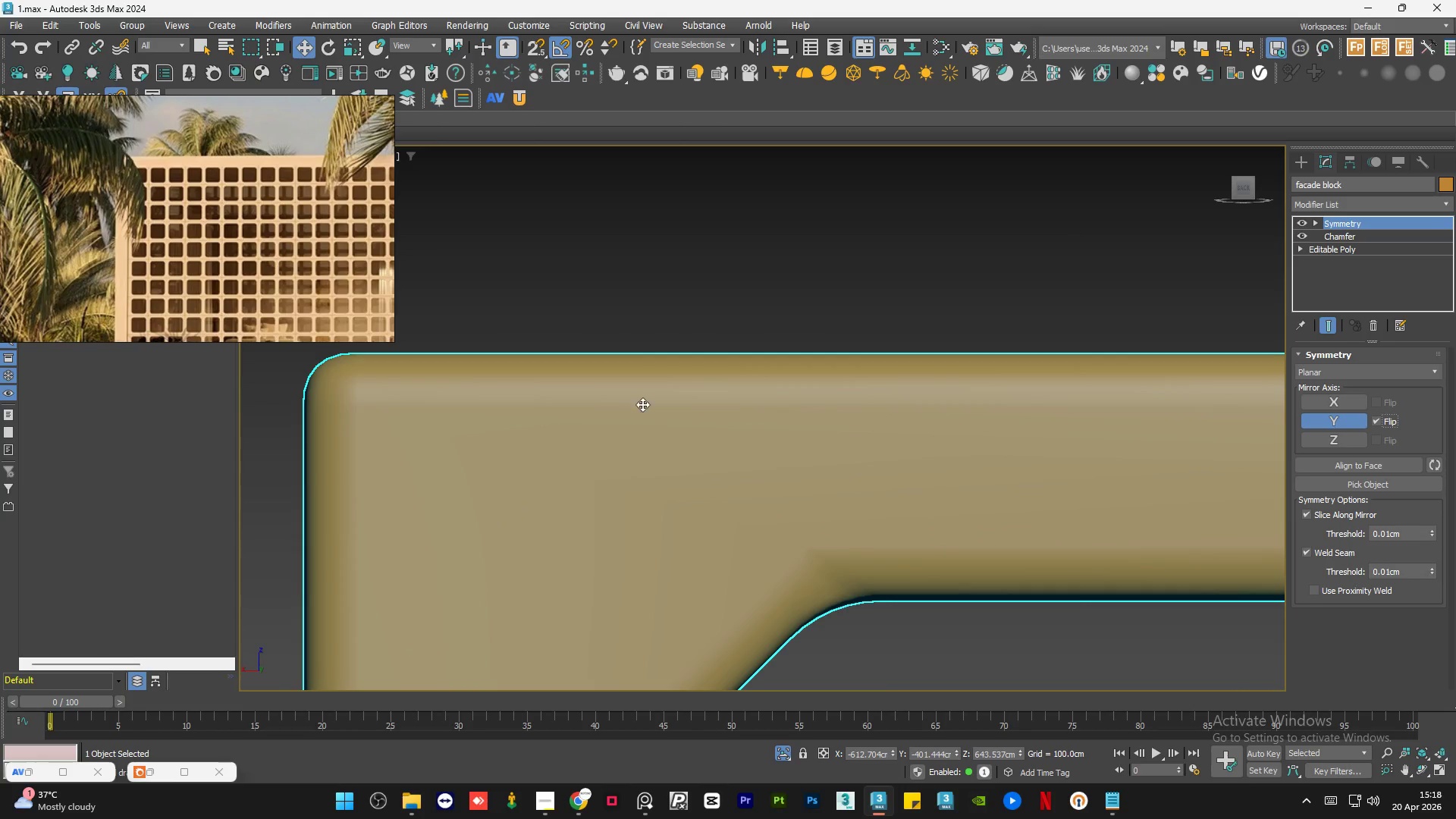 
scroll: coordinate [680, 373], scroll_direction: down, amount: 8.0
 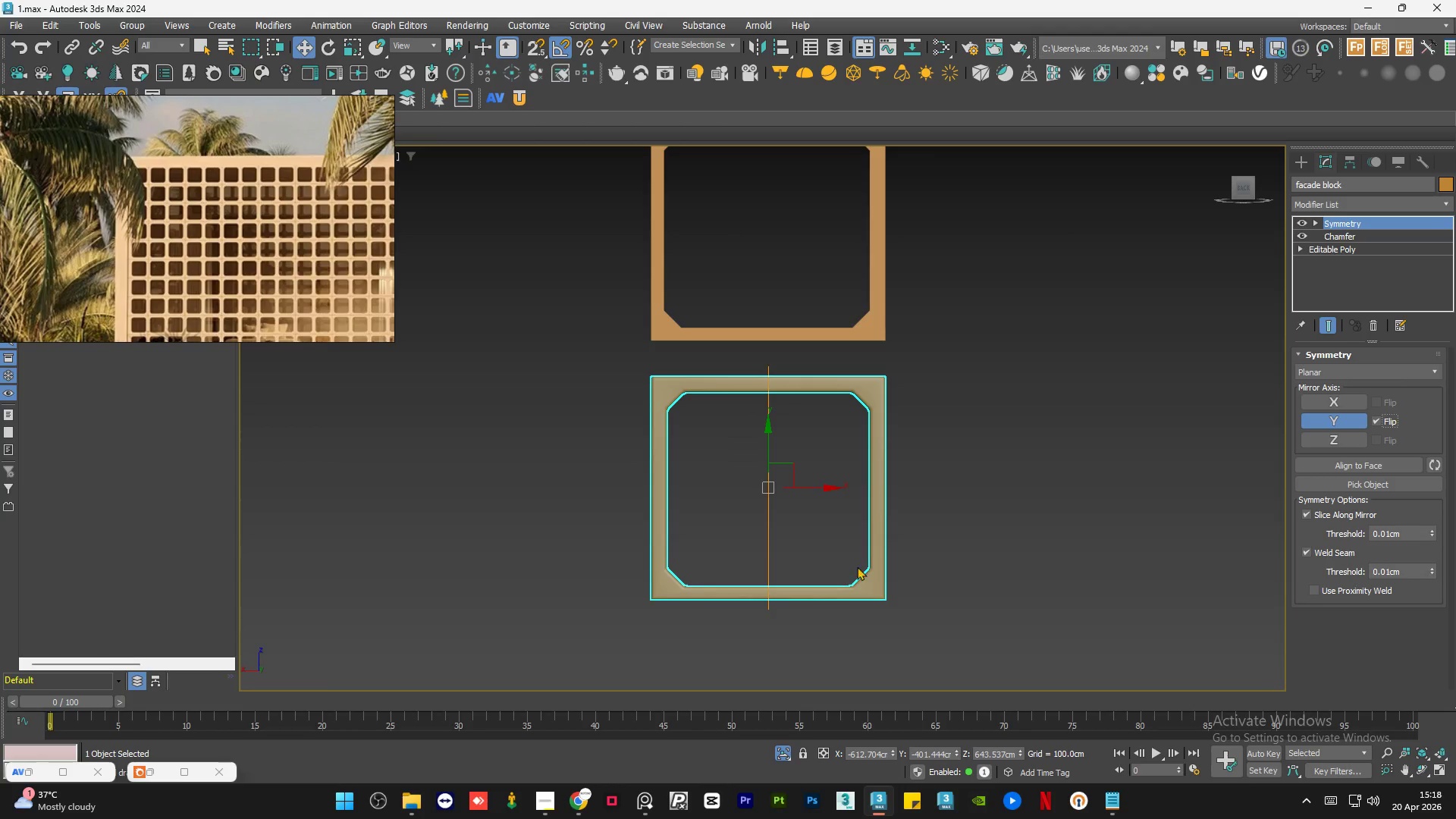 
scroll: coordinate [882, 594], scroll_direction: up, amount: 7.0
 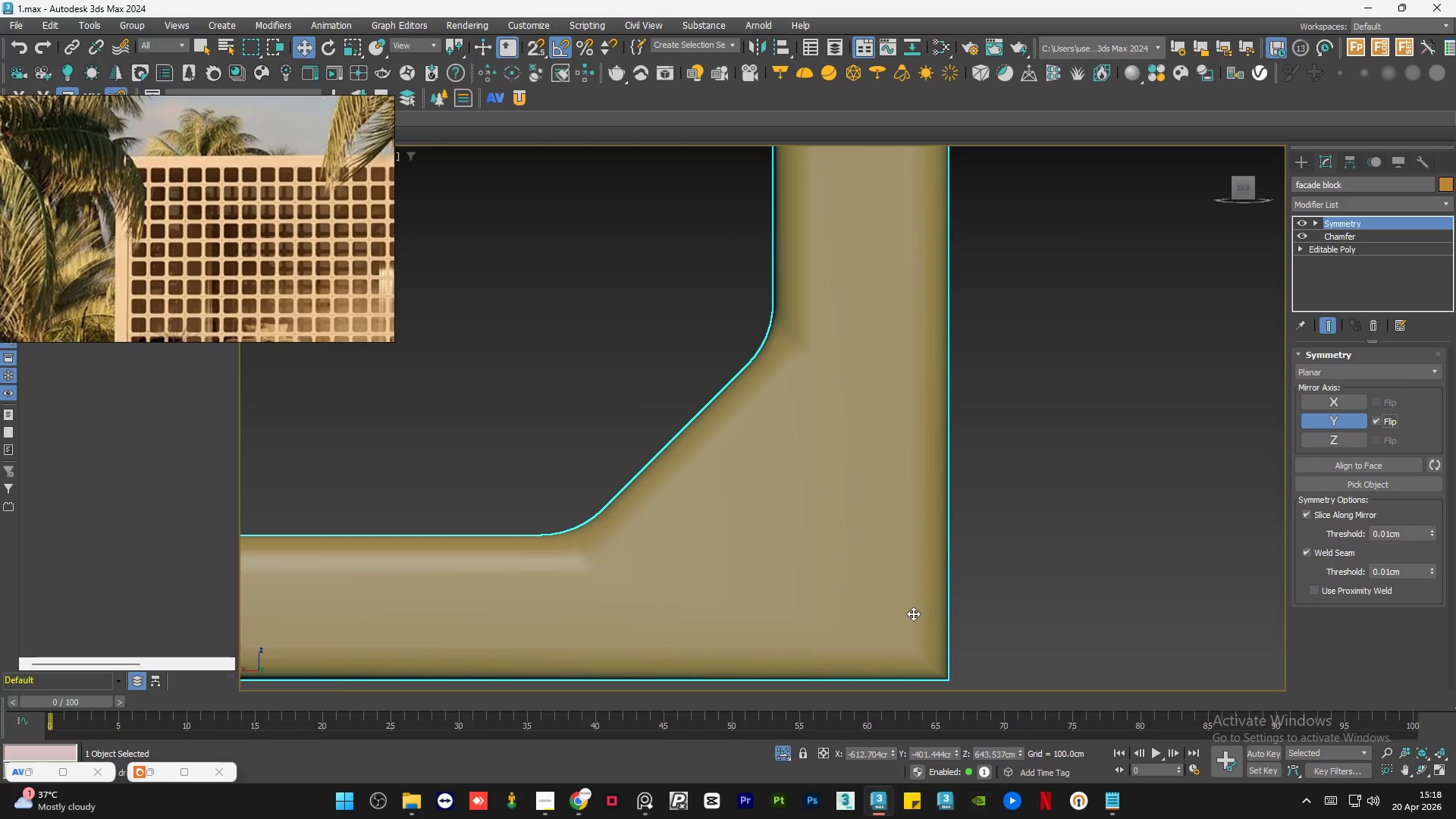 
scroll: coordinate [924, 610], scroll_direction: down, amount: 5.0
 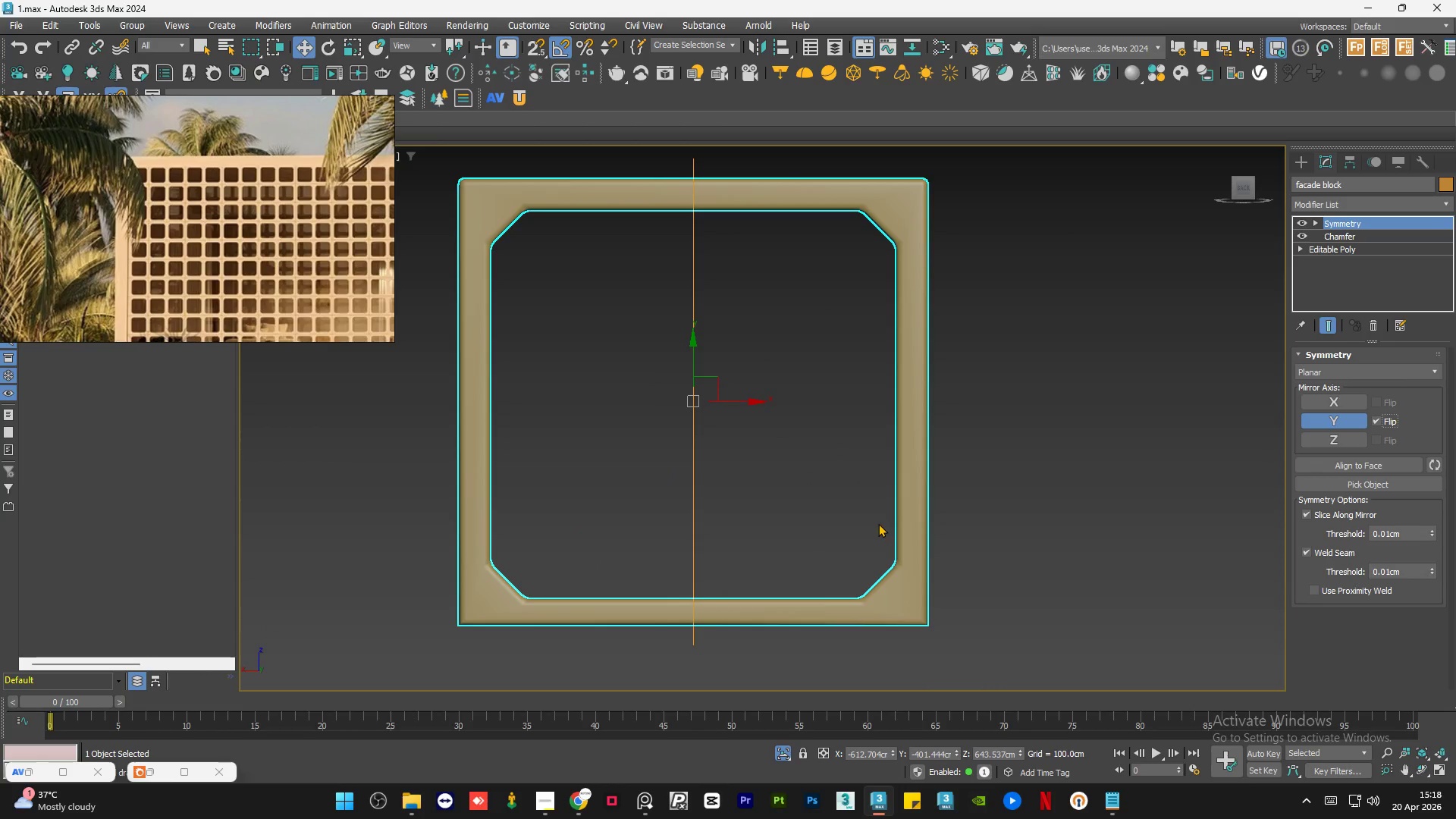 
hold_key(key=AltLeft, duration=0.77)
 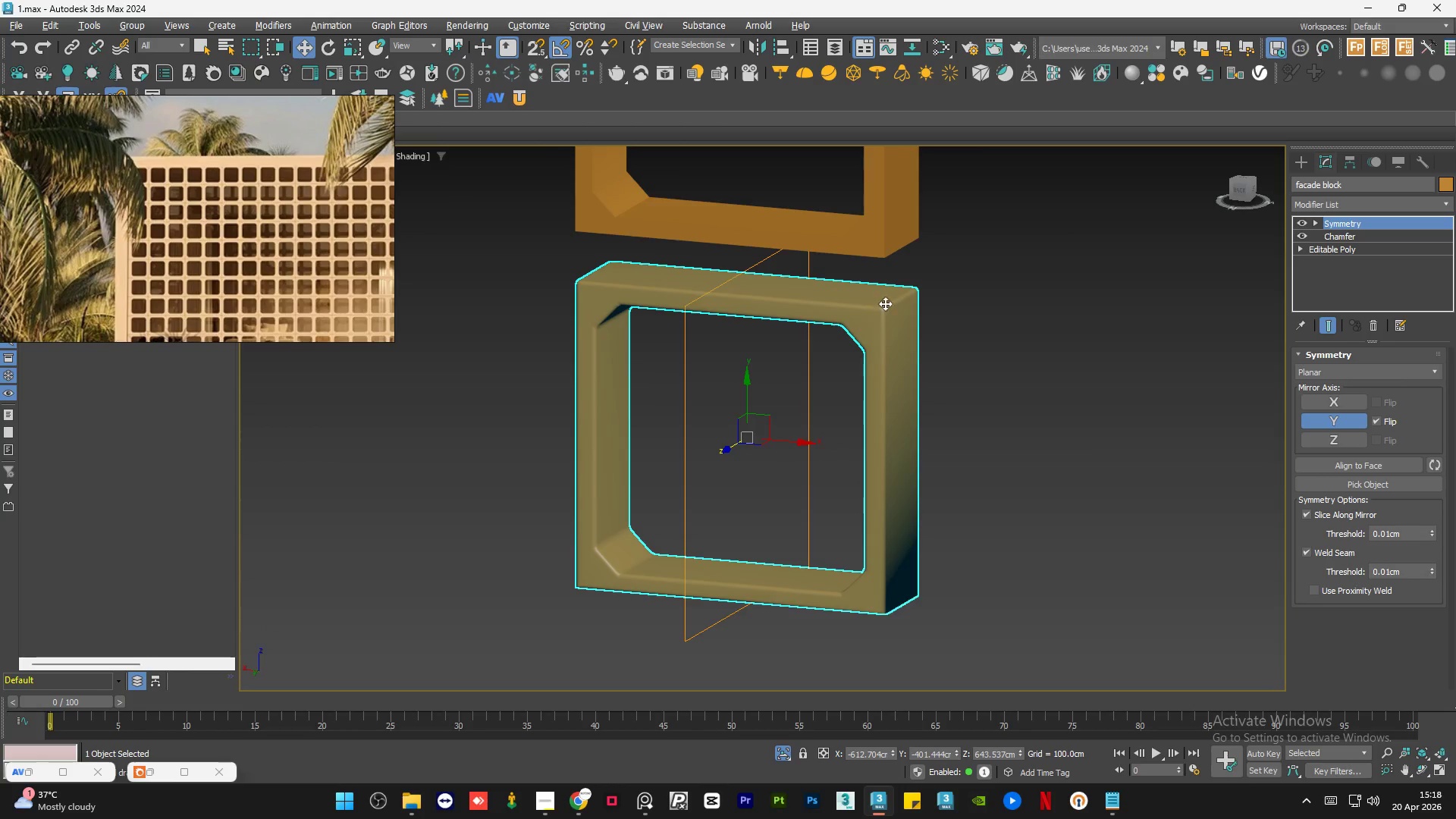 
scroll: coordinate [877, 524], scroll_direction: down, amount: 1.0
 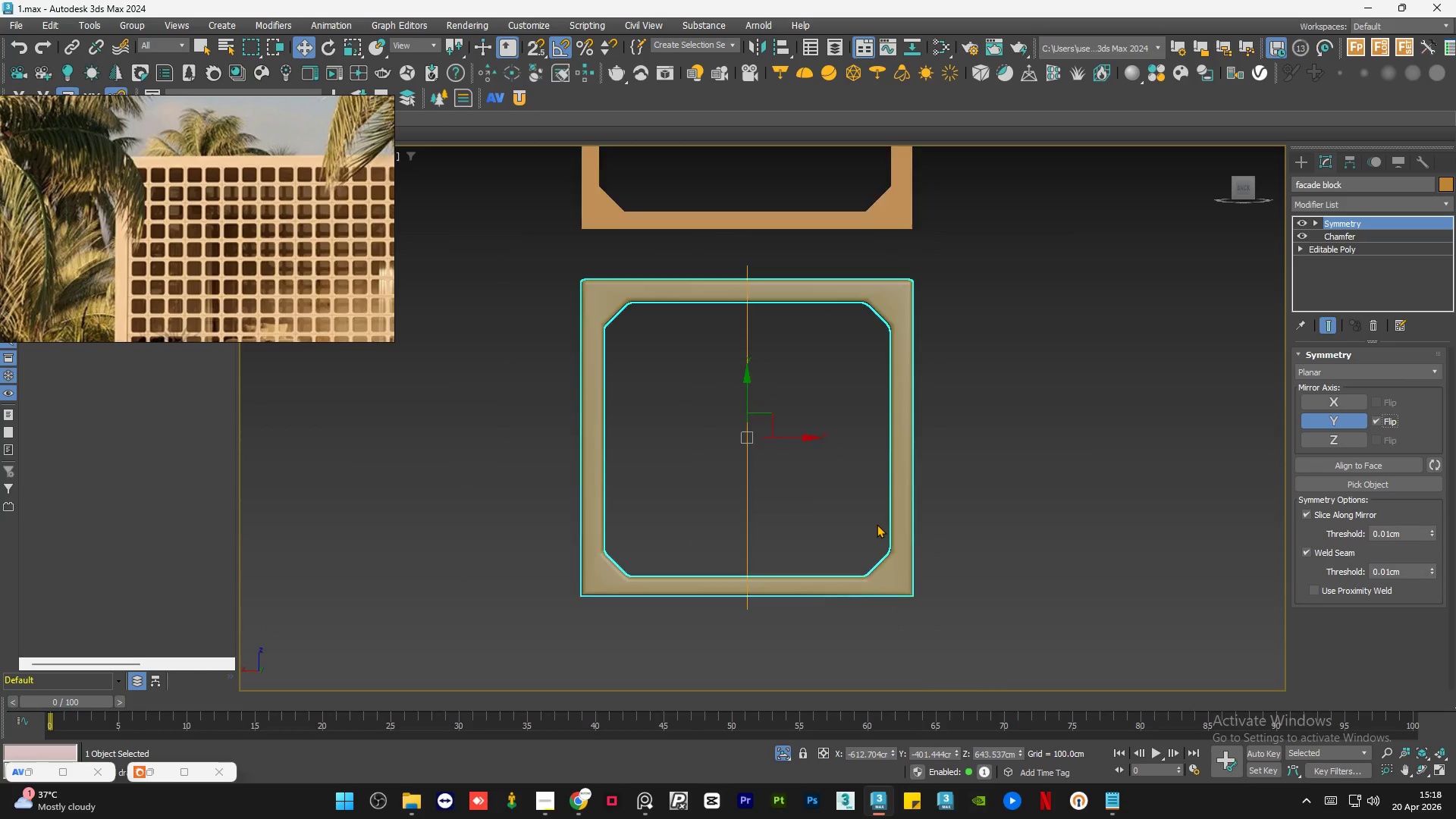 
scroll: coordinate [981, 340], scroll_direction: up, amount: 2.0
 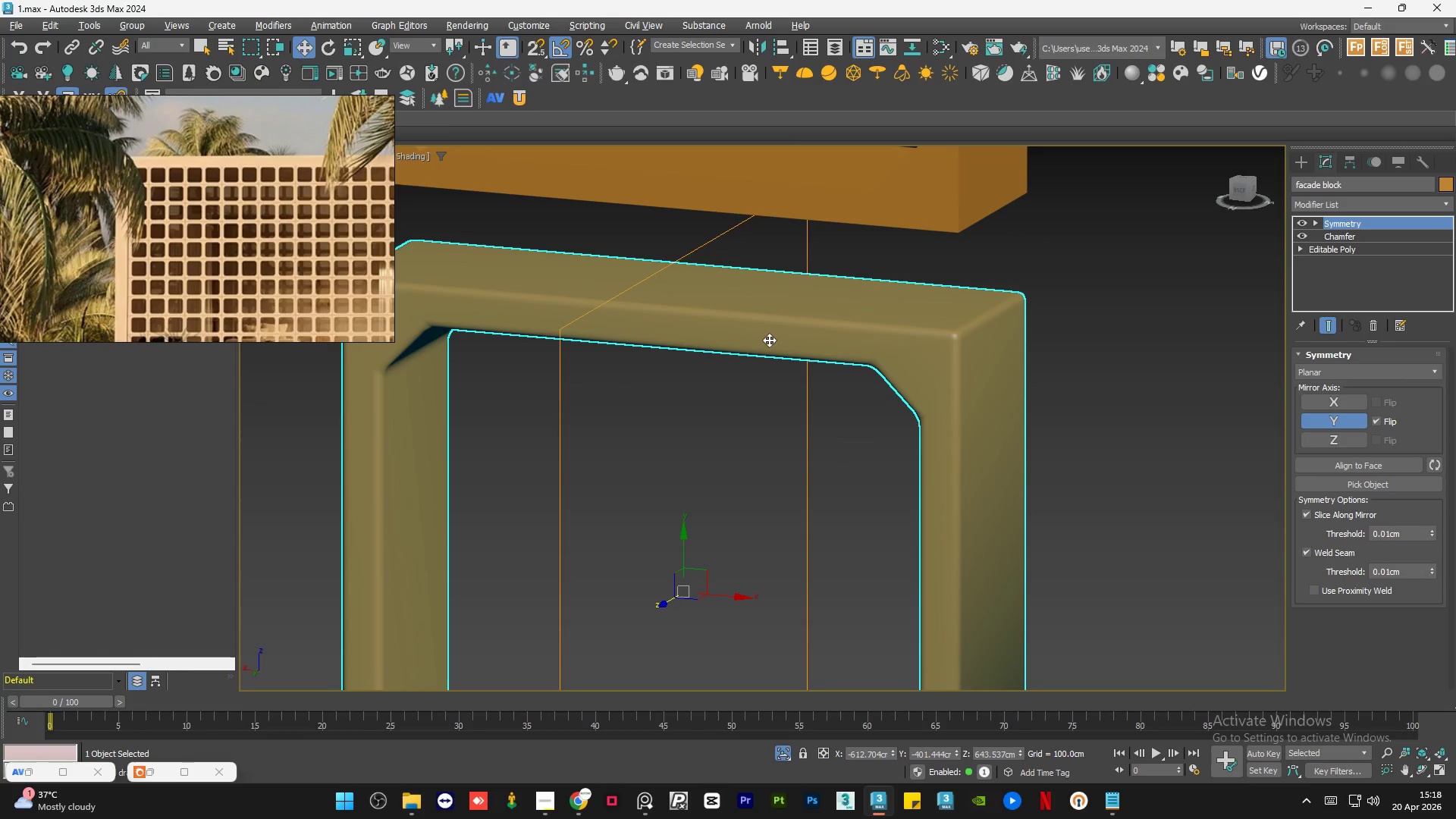 
key(F4)
 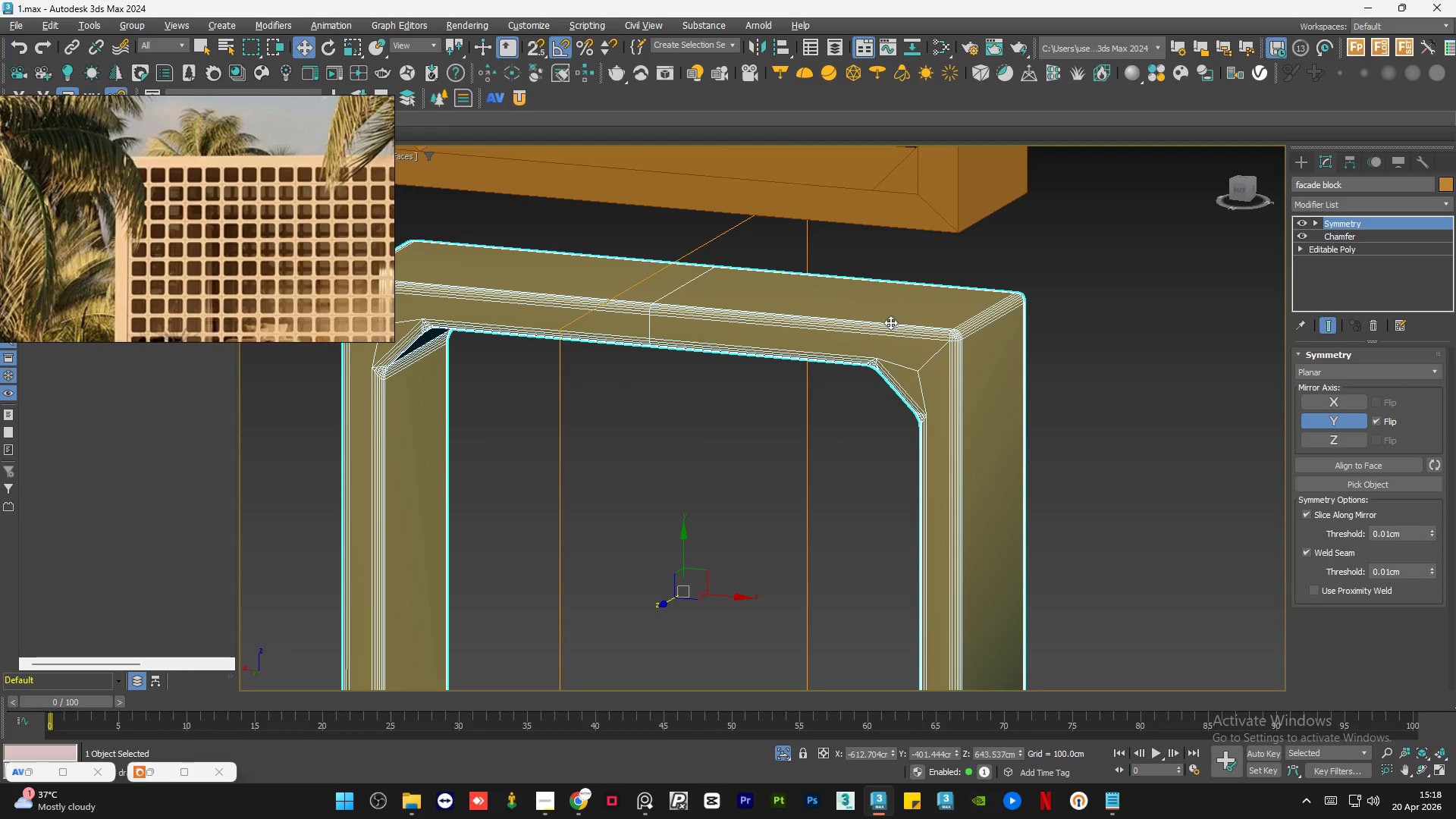 
scroll: coordinate [1134, 367], scroll_direction: none, amount: 0.0
 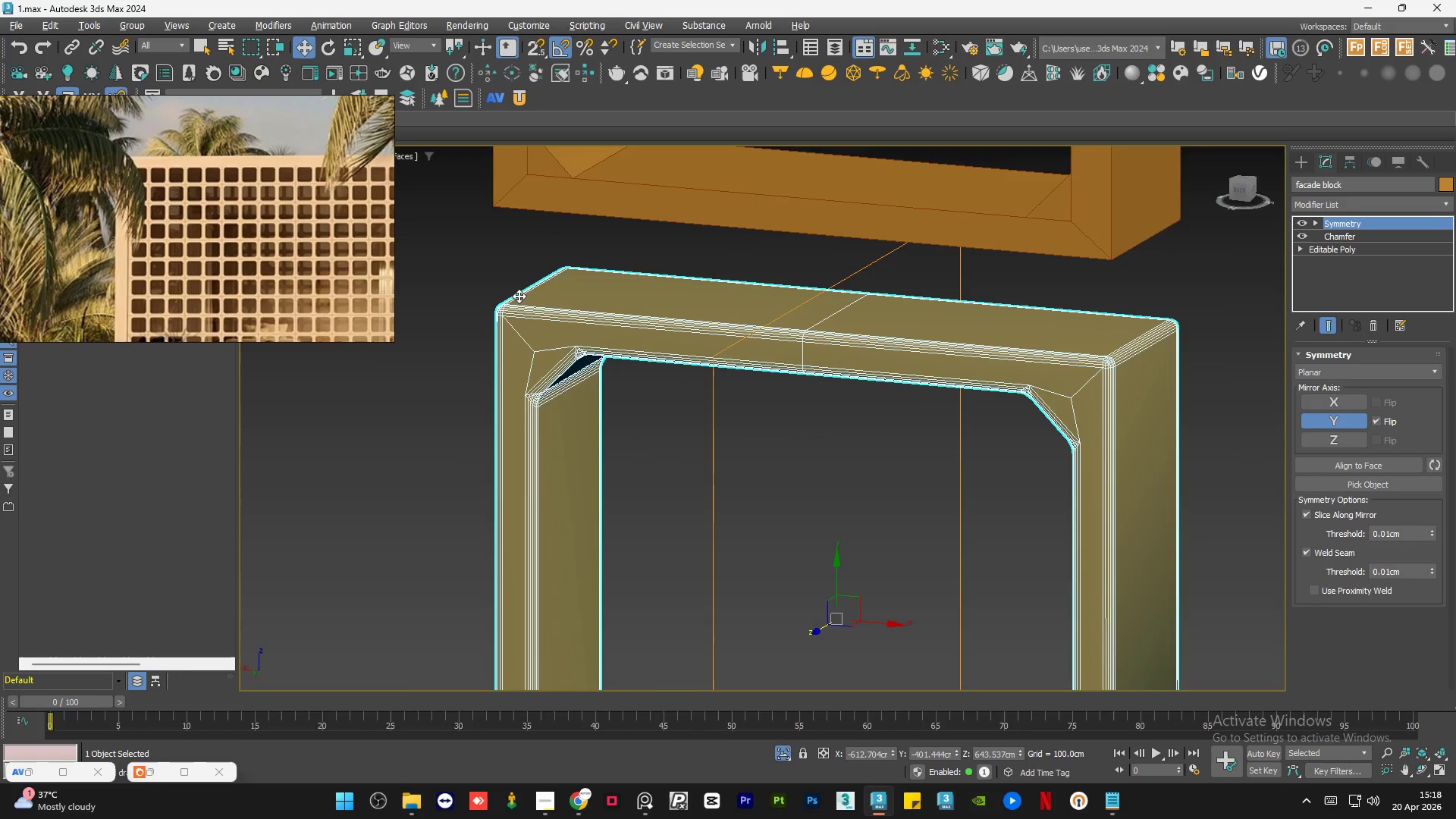 
scroll: coordinate [472, 310], scroll_direction: up, amount: 4.0
 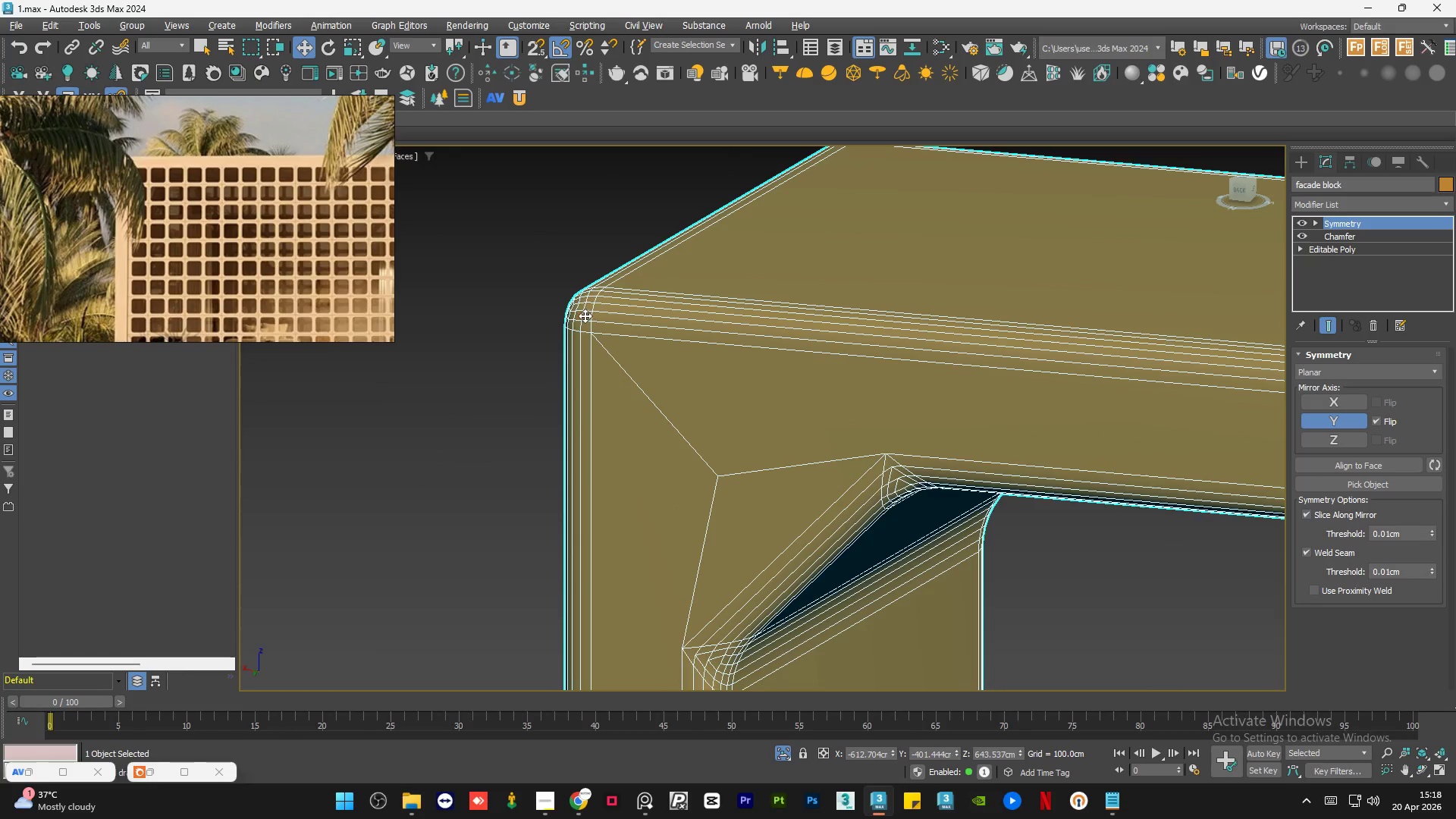 
key(F4)
 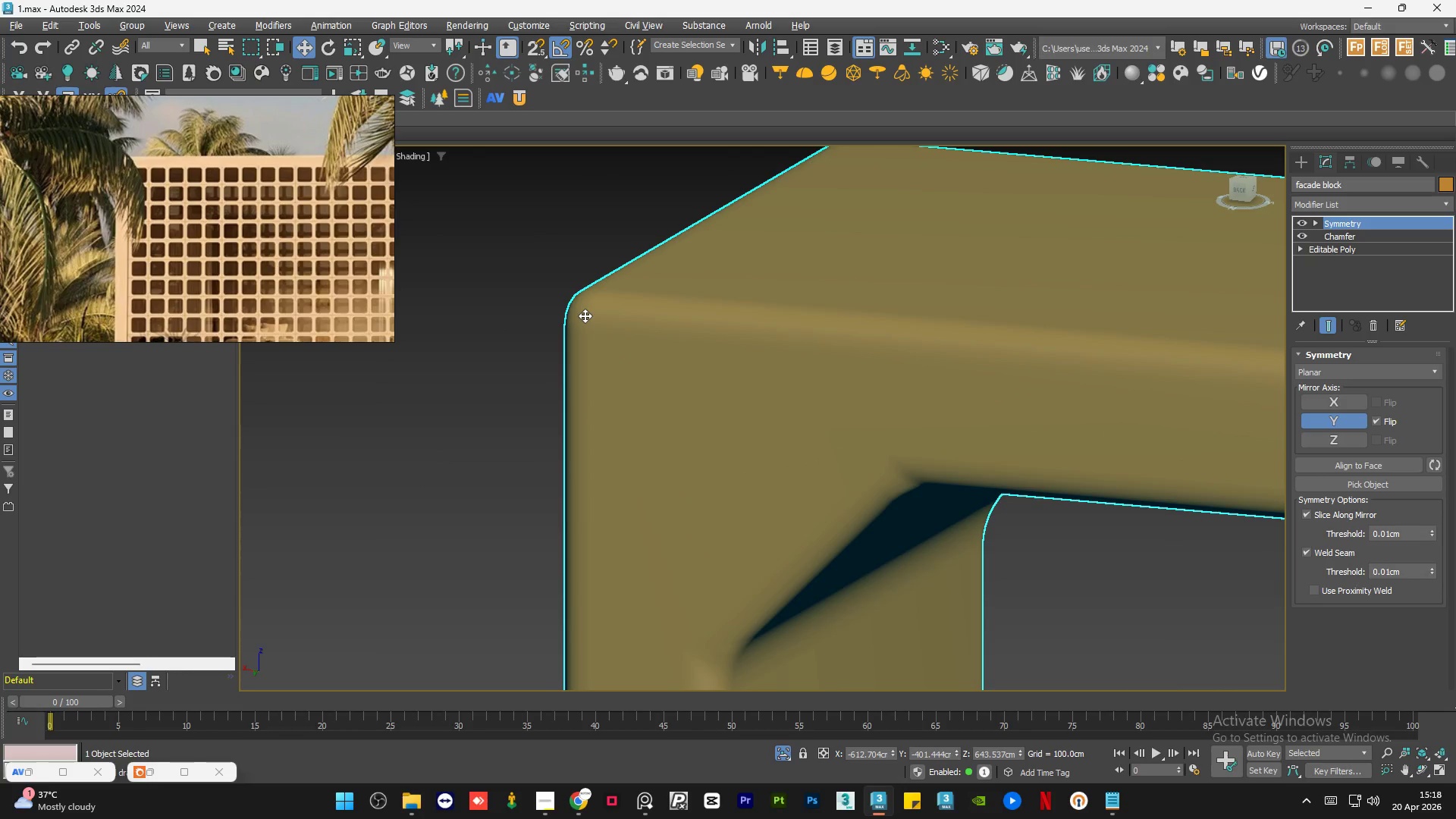 
scroll: coordinate [585, 315], scroll_direction: down, amount: 4.0
 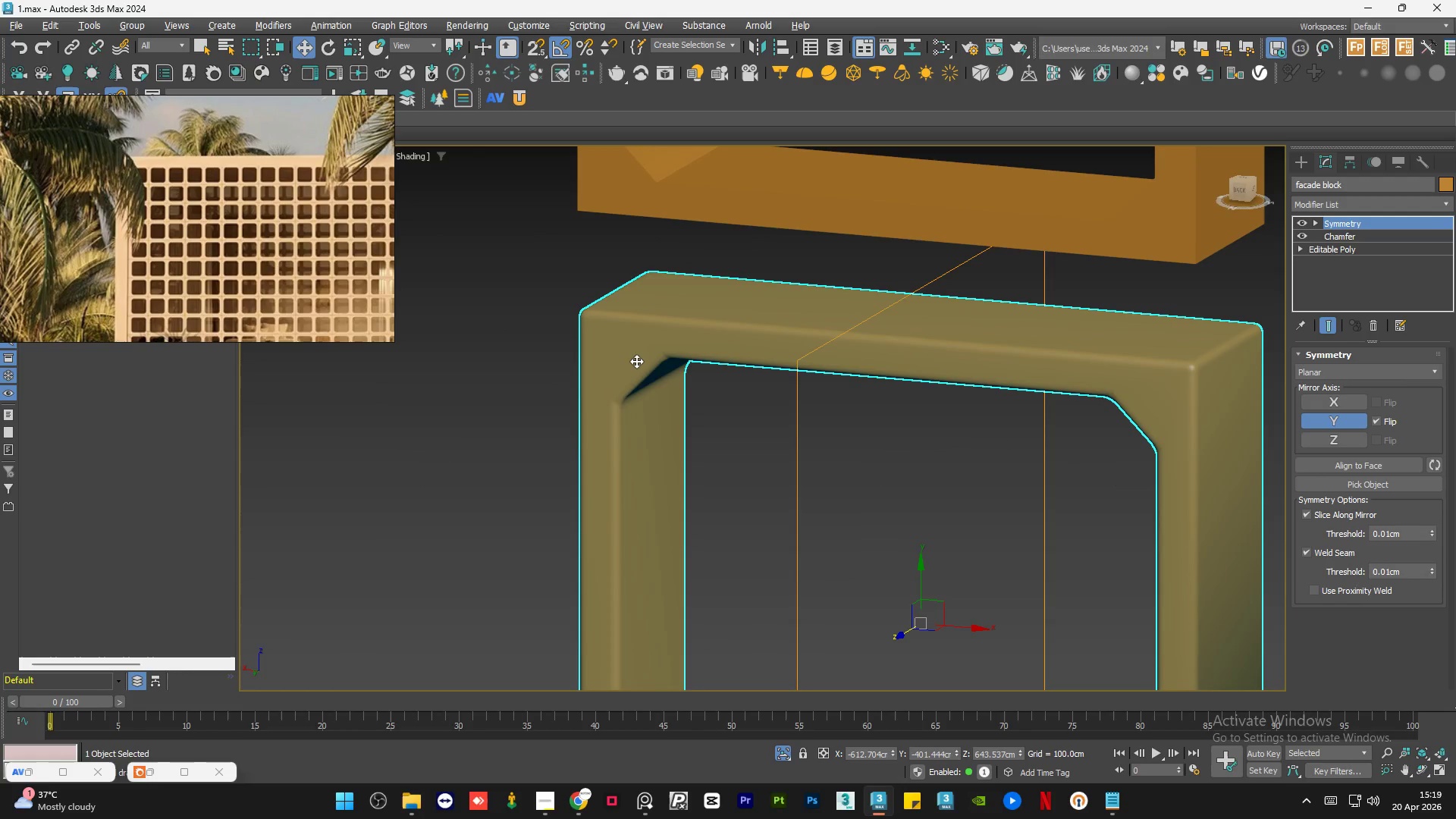 
hold_key(key=AltLeft, duration=1.05)
 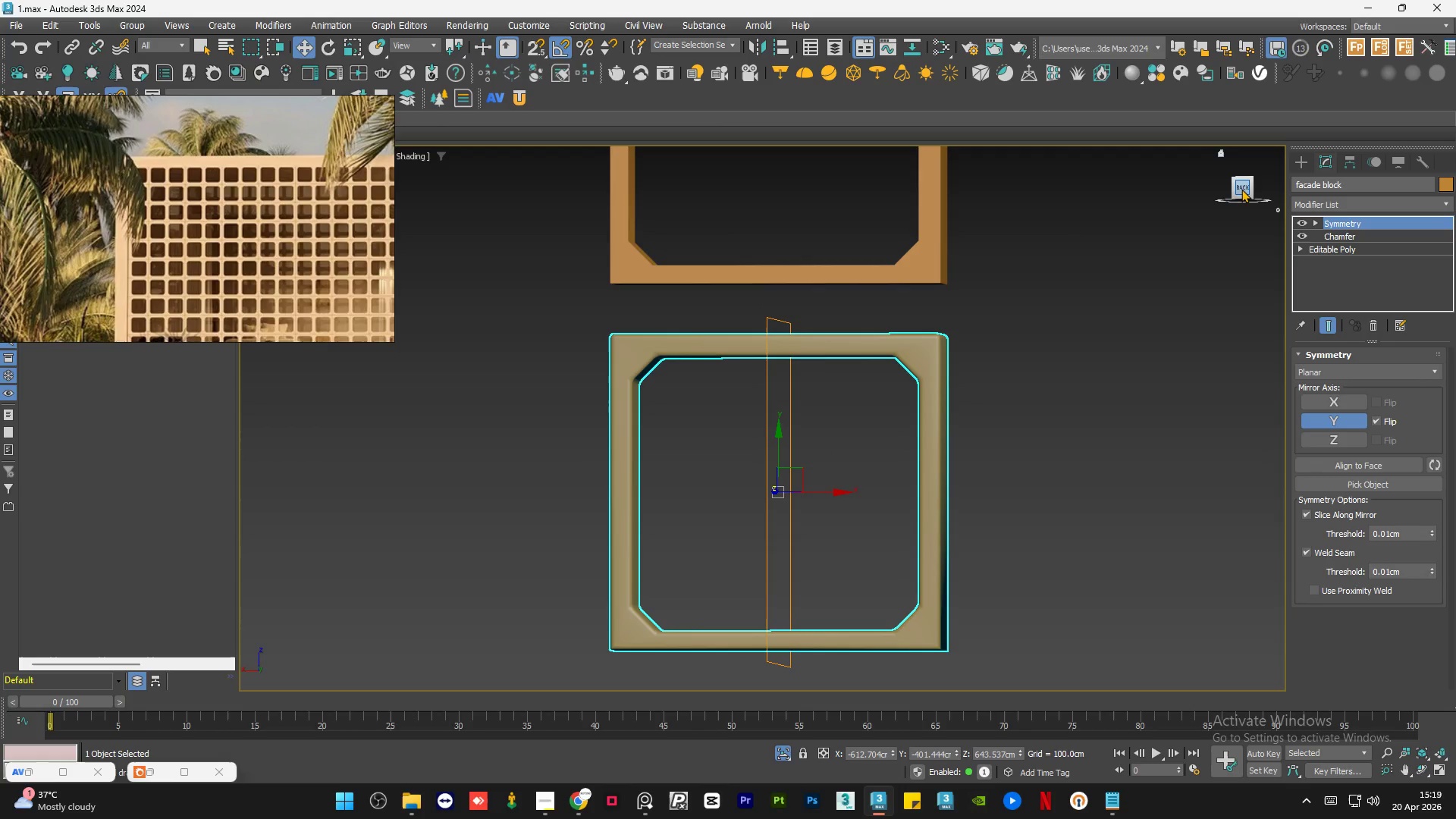 
scroll: coordinate [636, 361], scroll_direction: down, amount: 2.0
 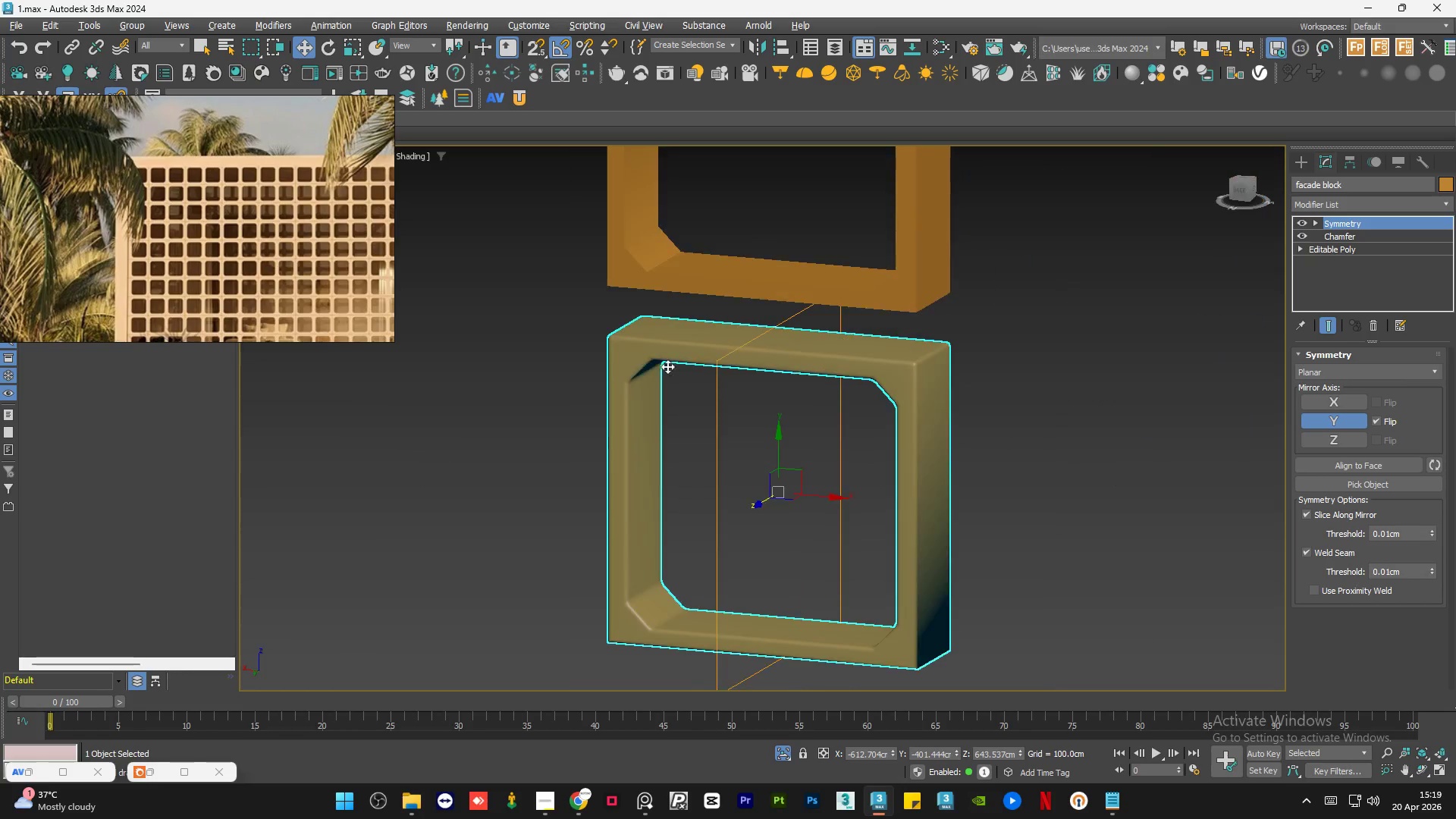 
left_click([1242, 189])
 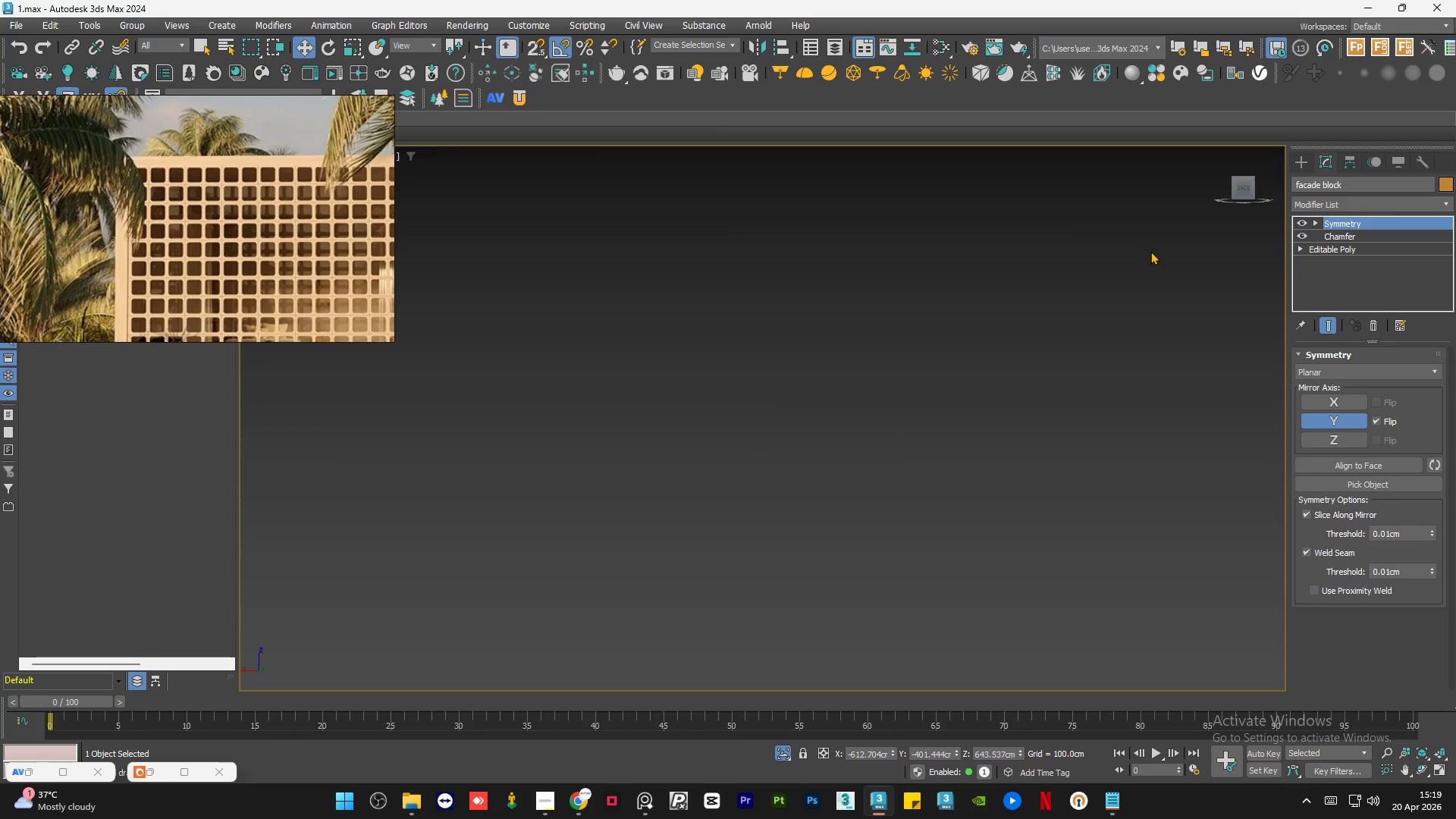 
key(Z)
 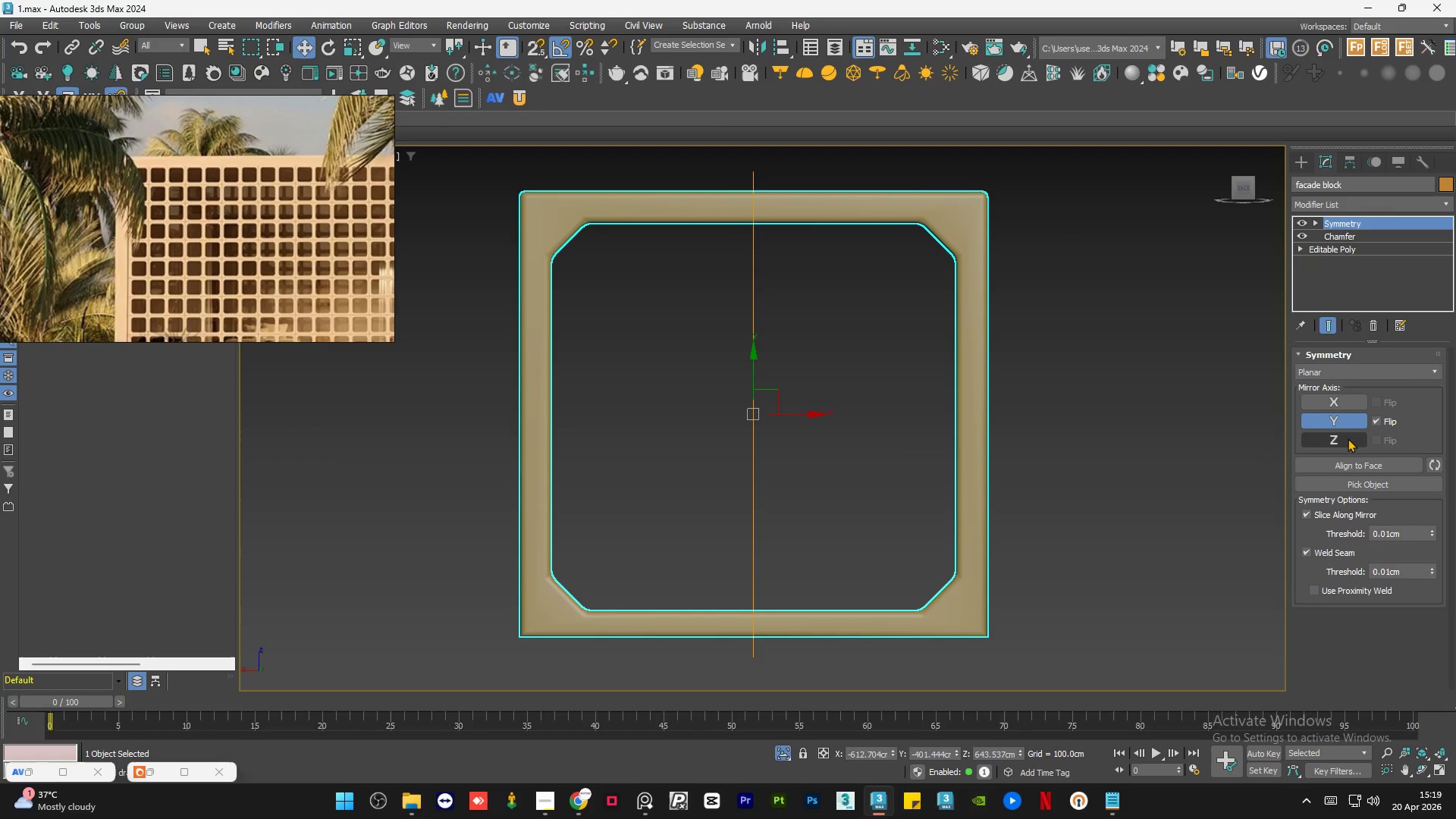 
left_click([1348, 438])
 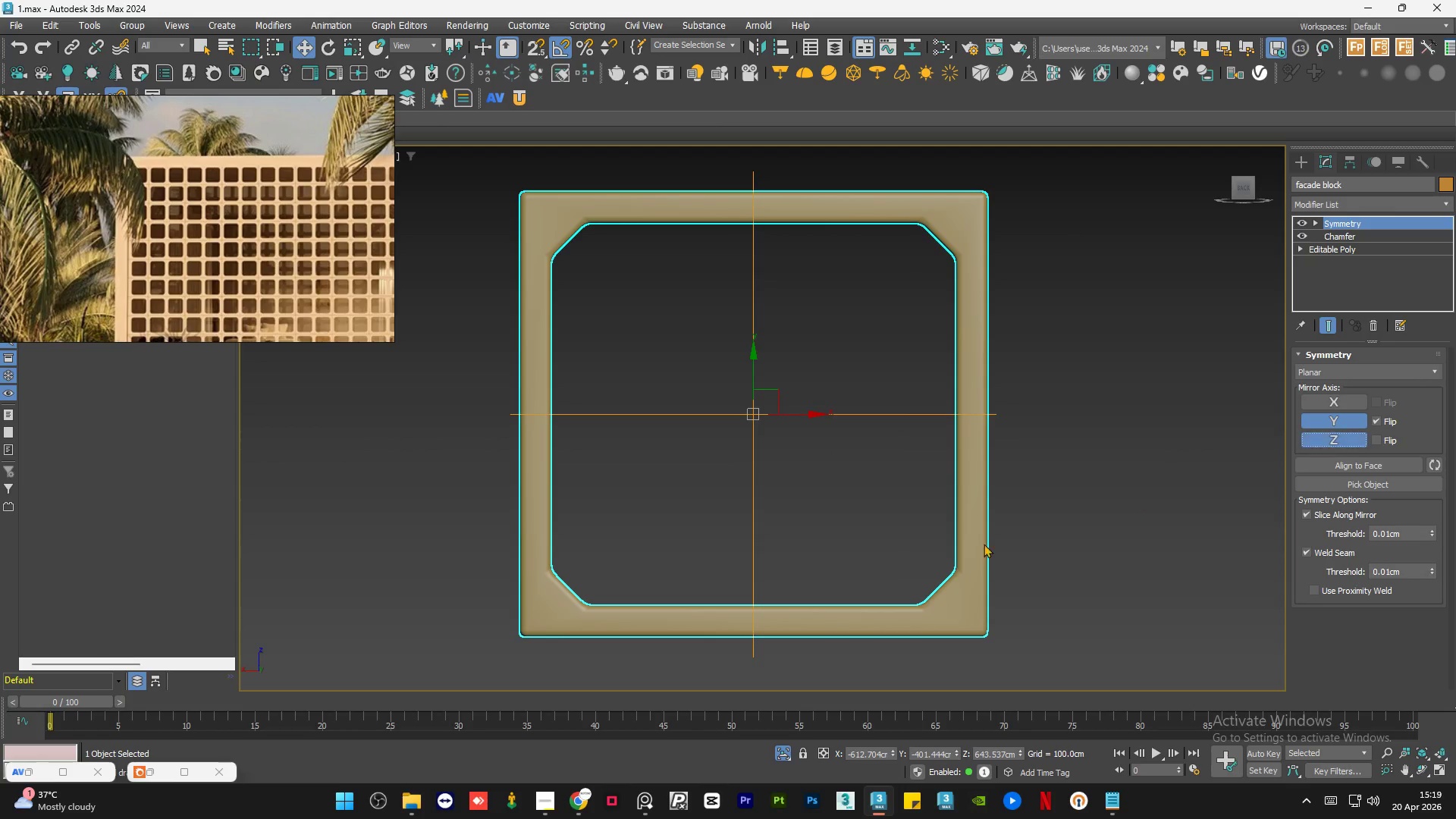 
scroll: coordinate [1113, 644], scroll_direction: none, amount: 0.0
 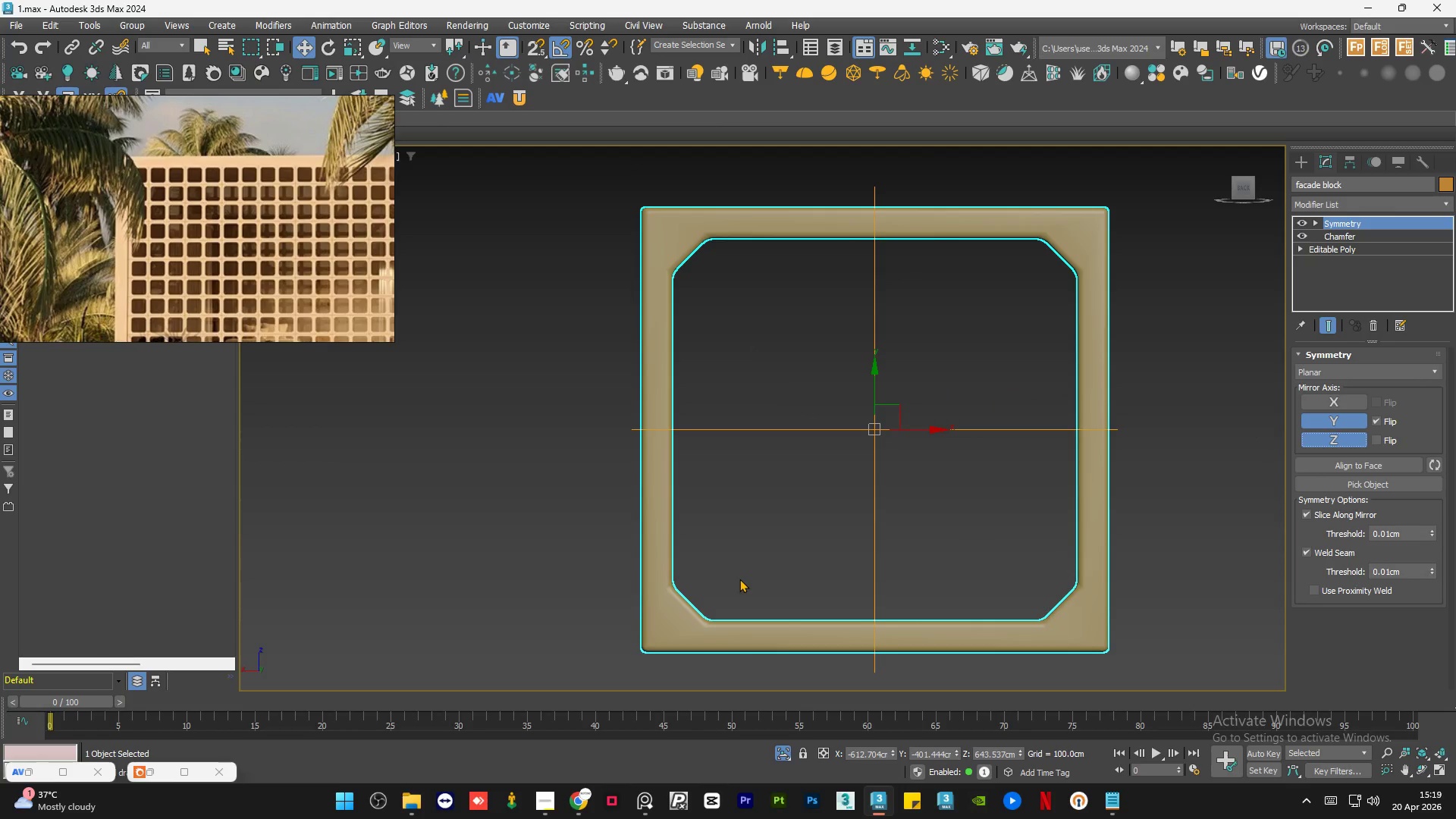 
hold_key(key=AltLeft, duration=2.14)
scroll: coordinate [853, 557], scroll_direction: up, amount: 1.0
 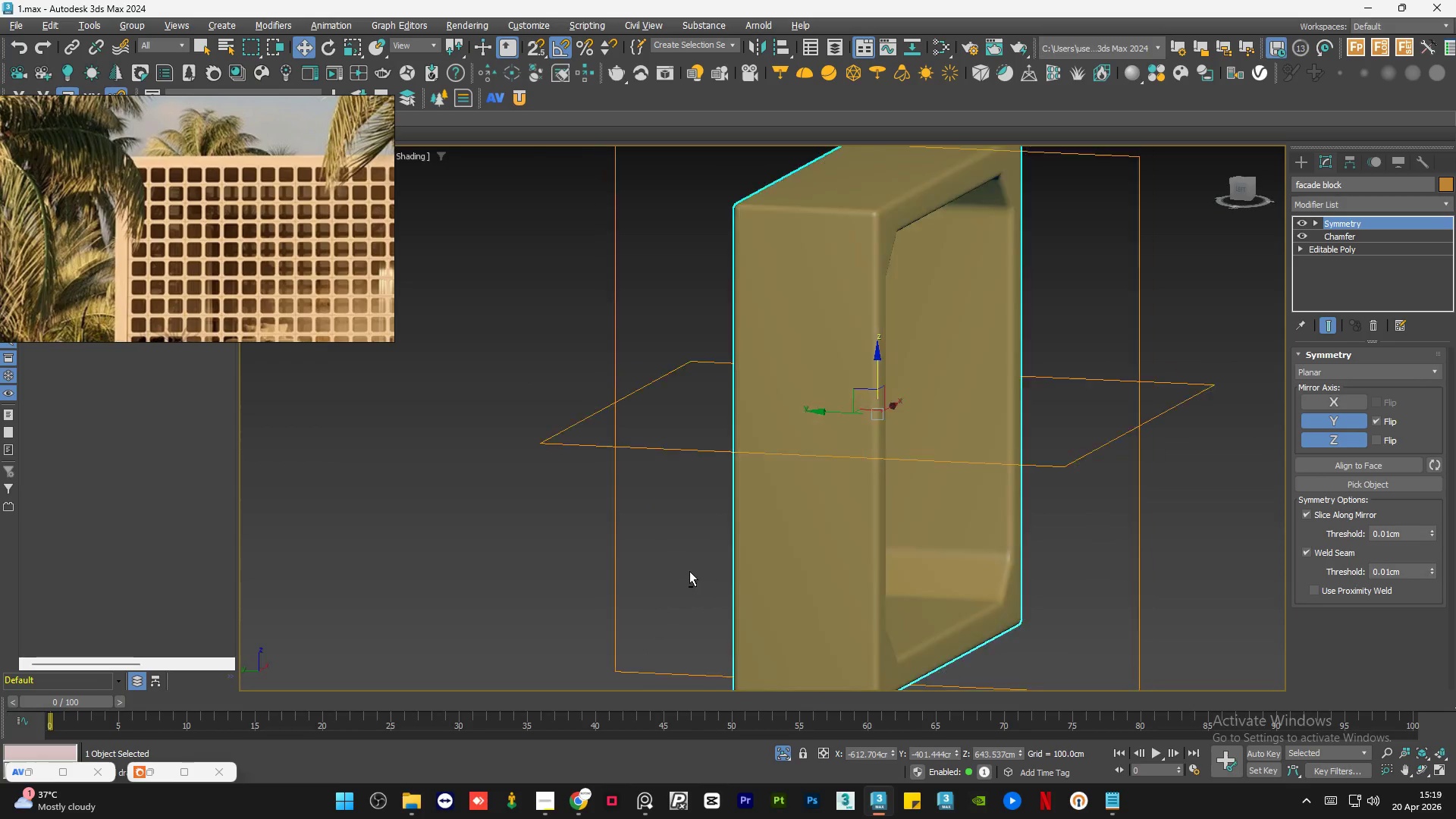 
hold_key(key=AltLeft, duration=5.26)
 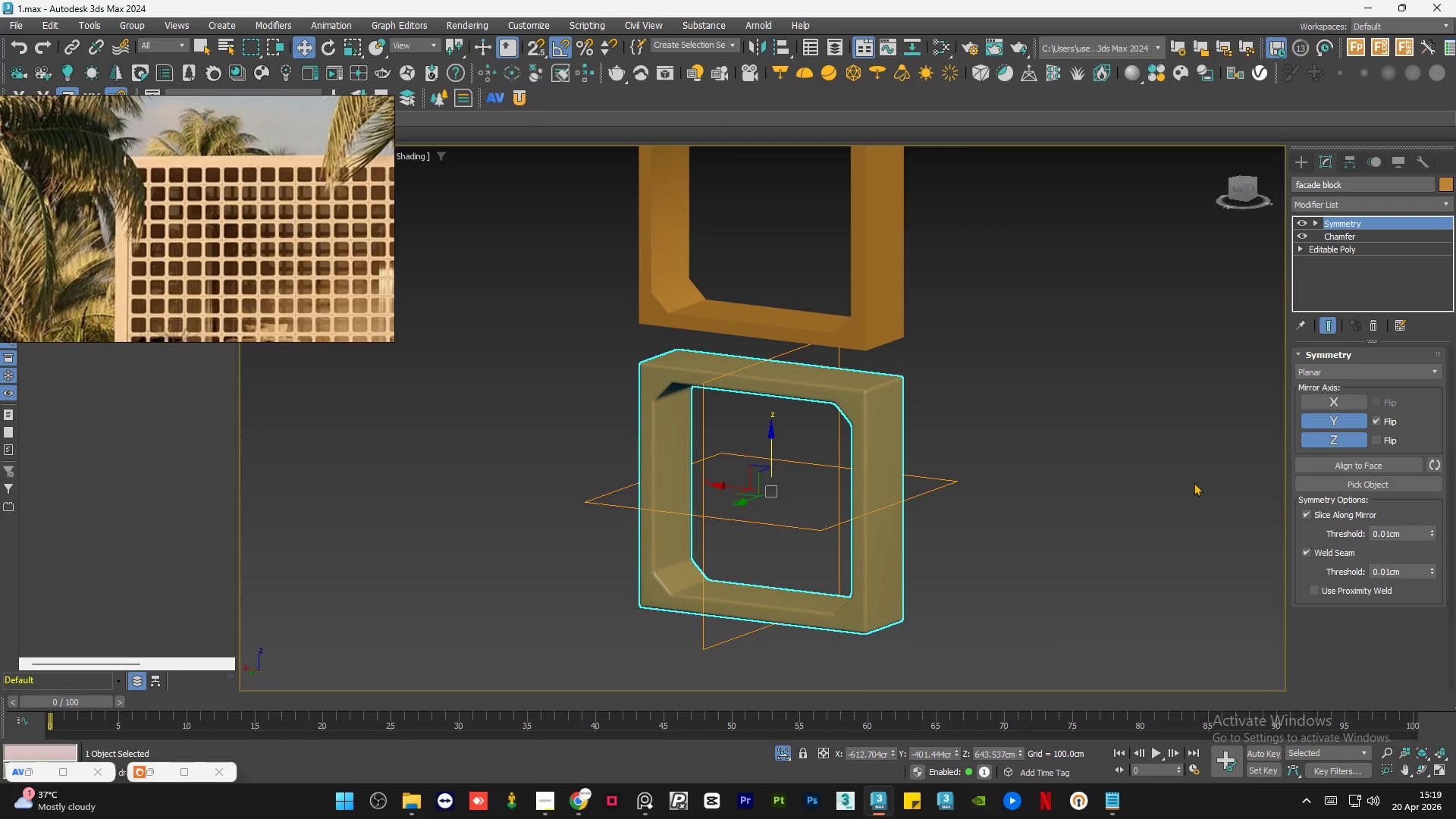 
scroll: coordinate [667, 569], scroll_direction: down, amount: 2.0
 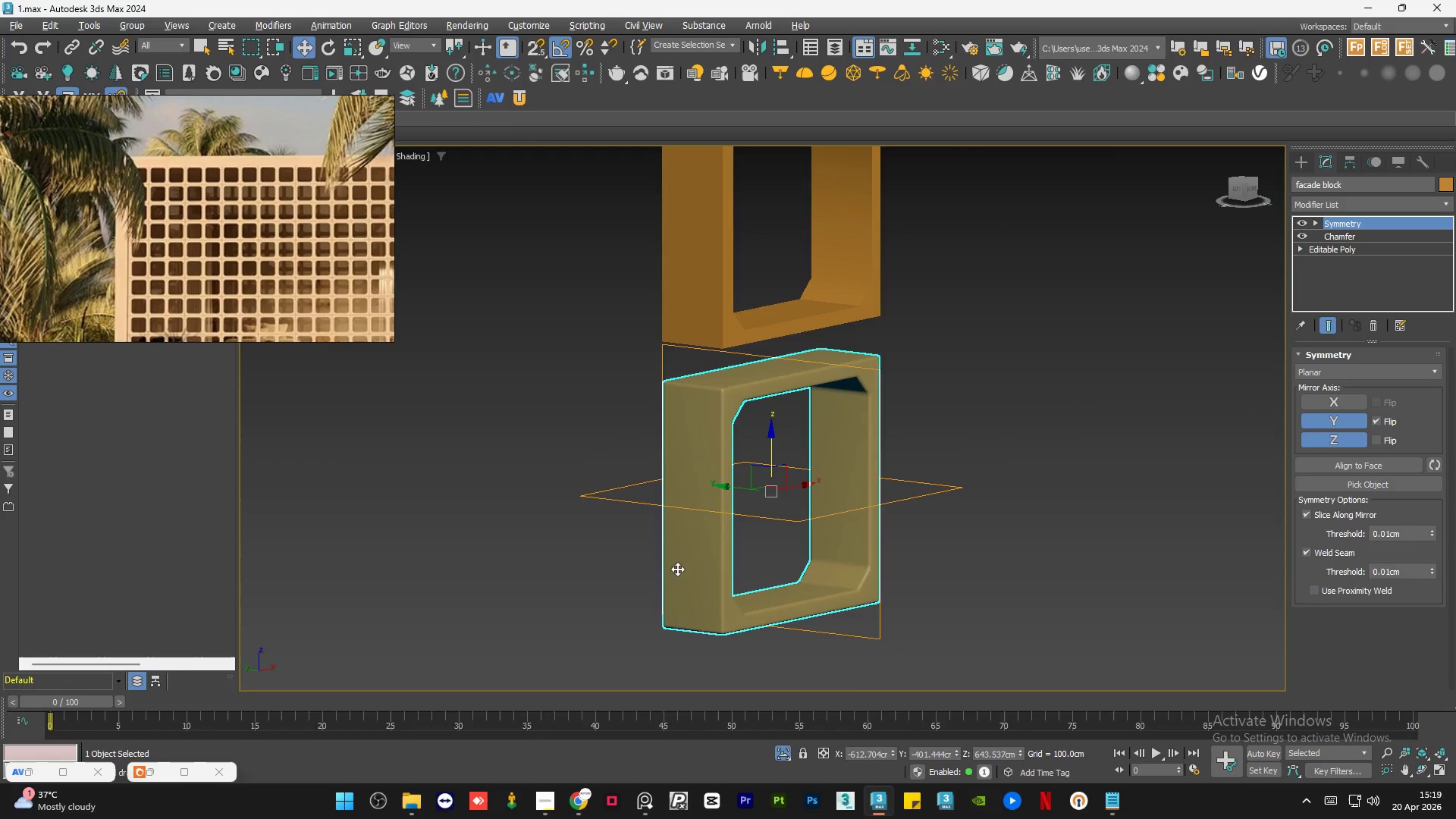 
hold_key(key=AltLeft, duration=0.81)
 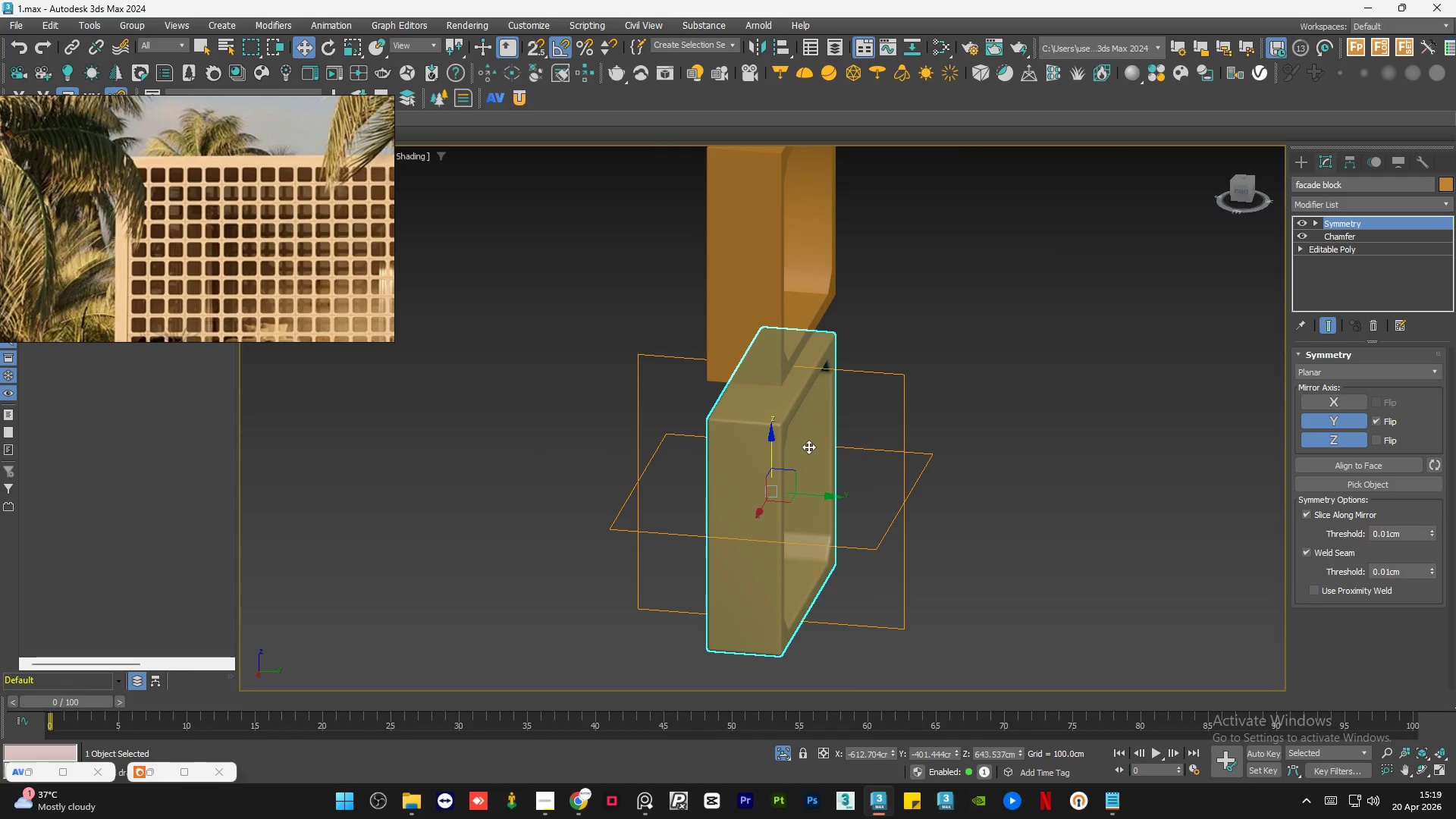 
hold_key(key=AltLeft, duration=1.02)
 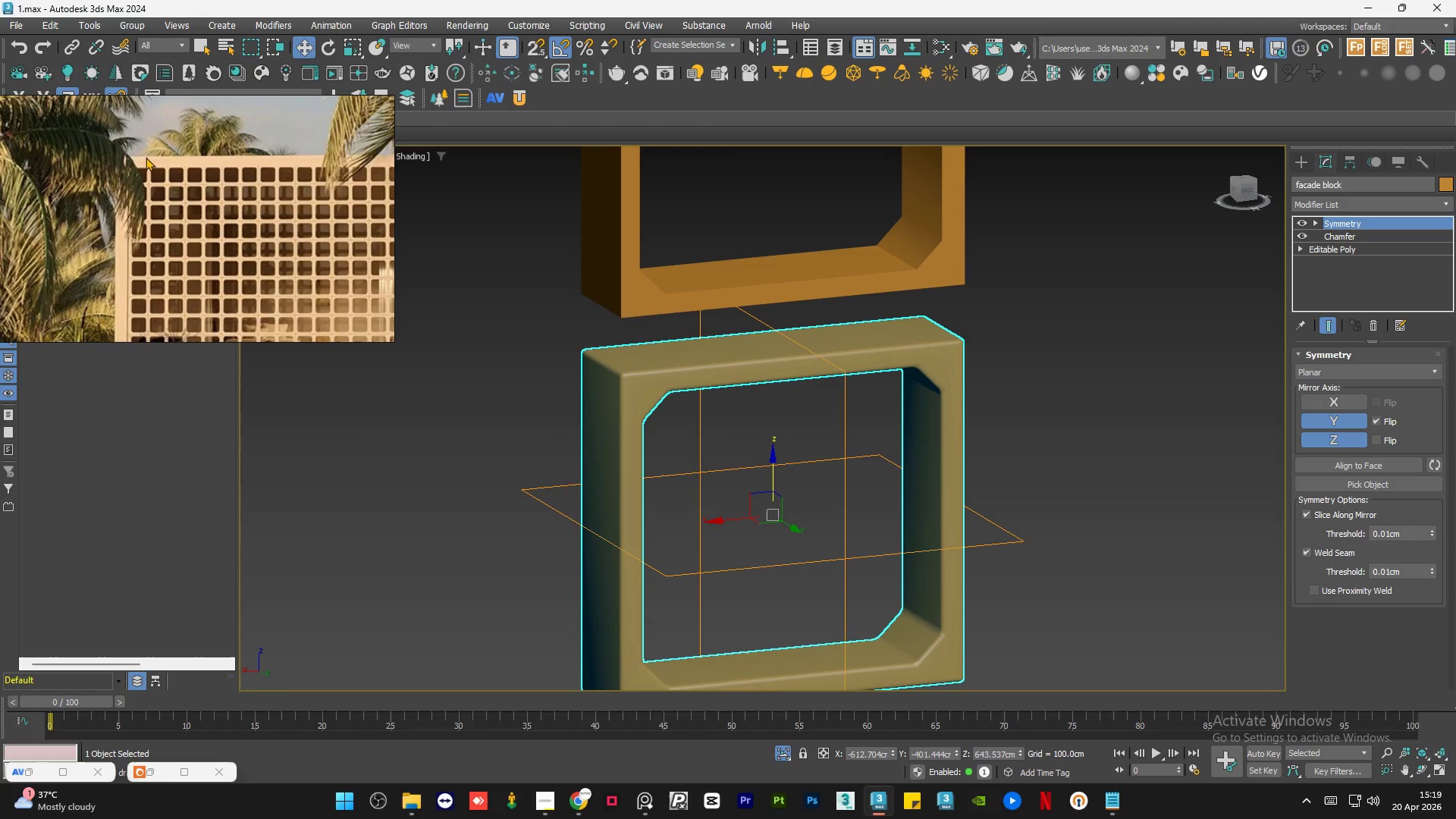 
scroll: coordinate [227, 155], scroll_direction: up, amount: 8.0
 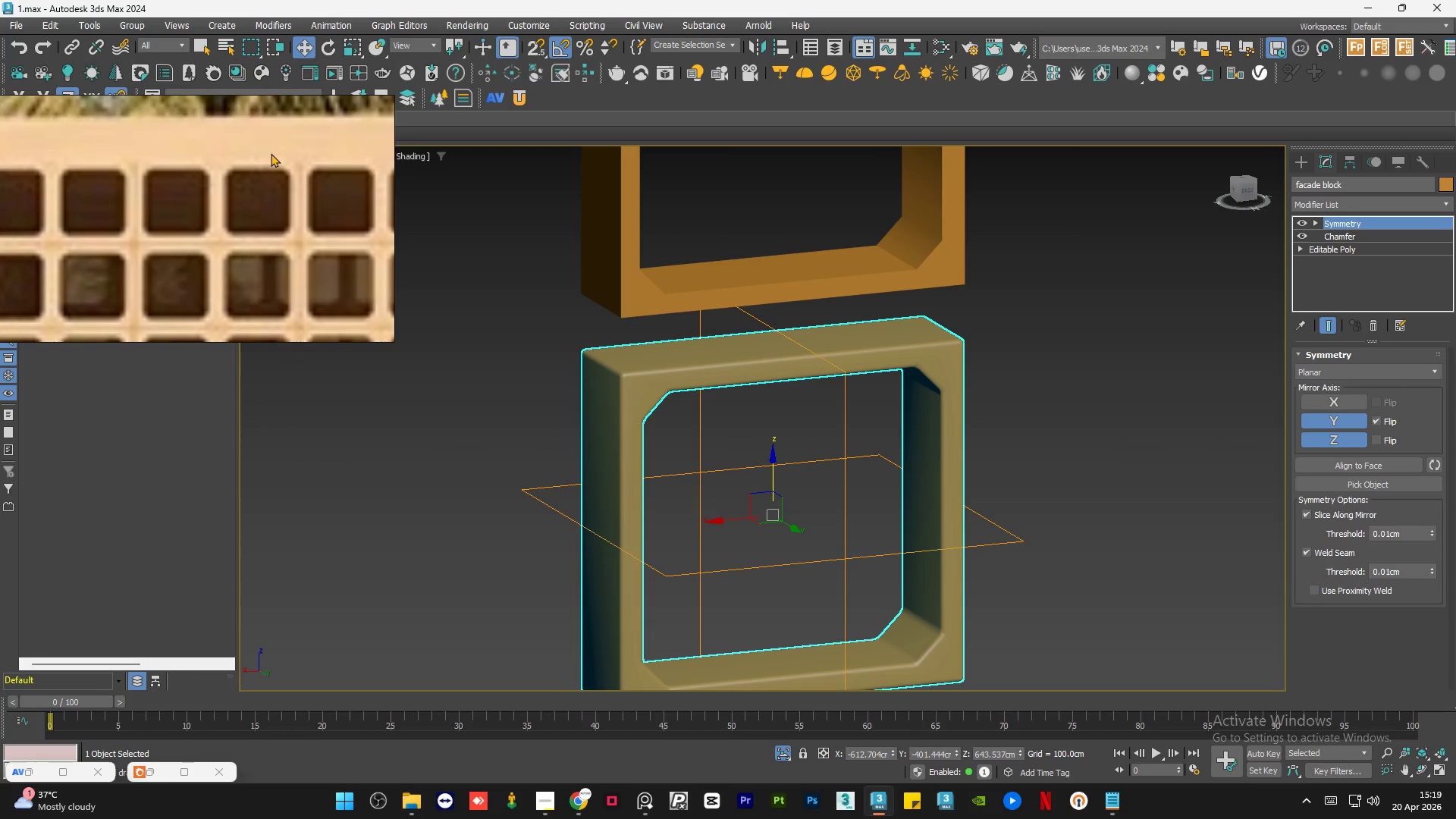 
wait(8.4)
 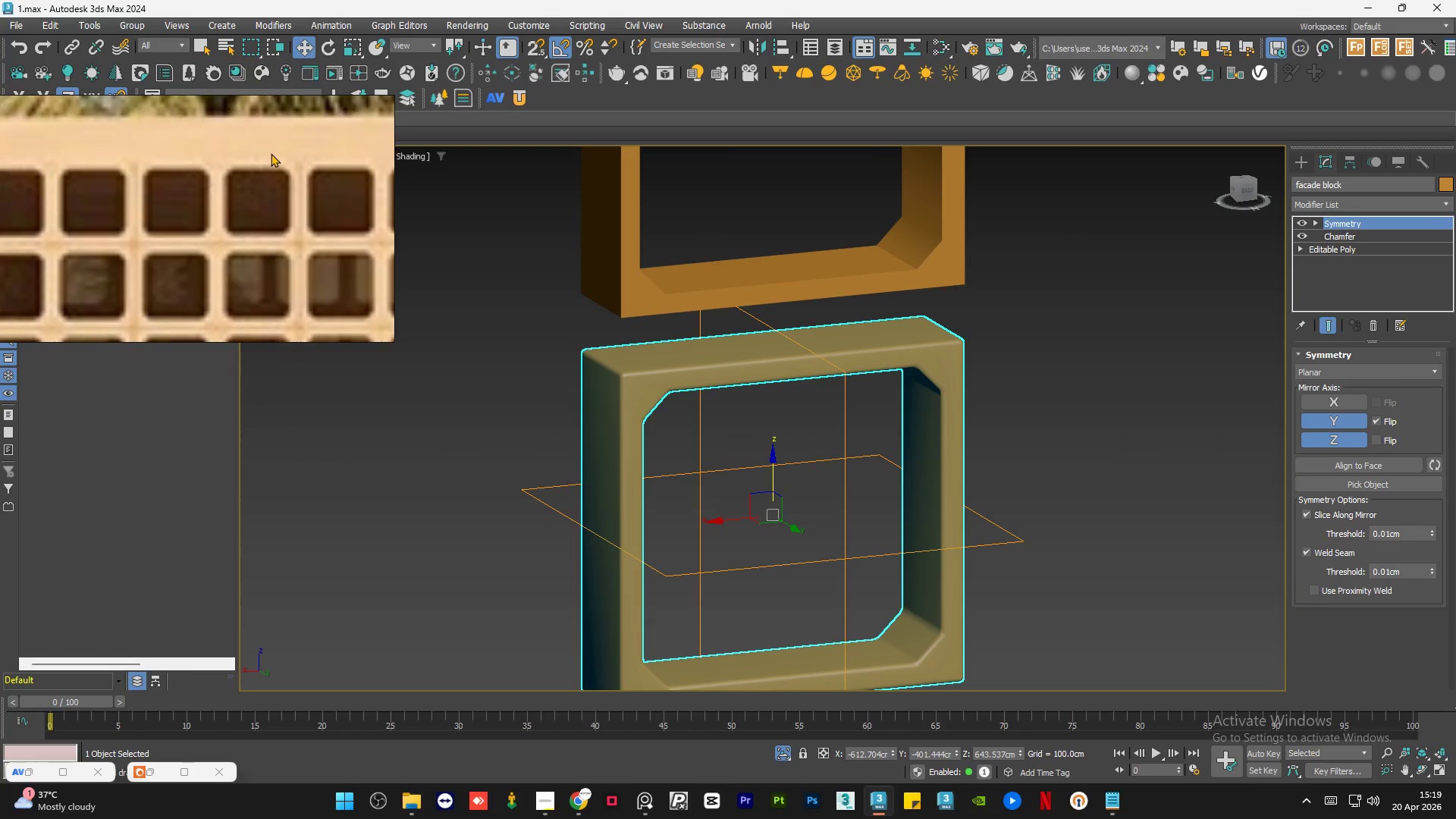 
scroll: coordinate [814, 448], scroll_direction: down, amount: 2.0
 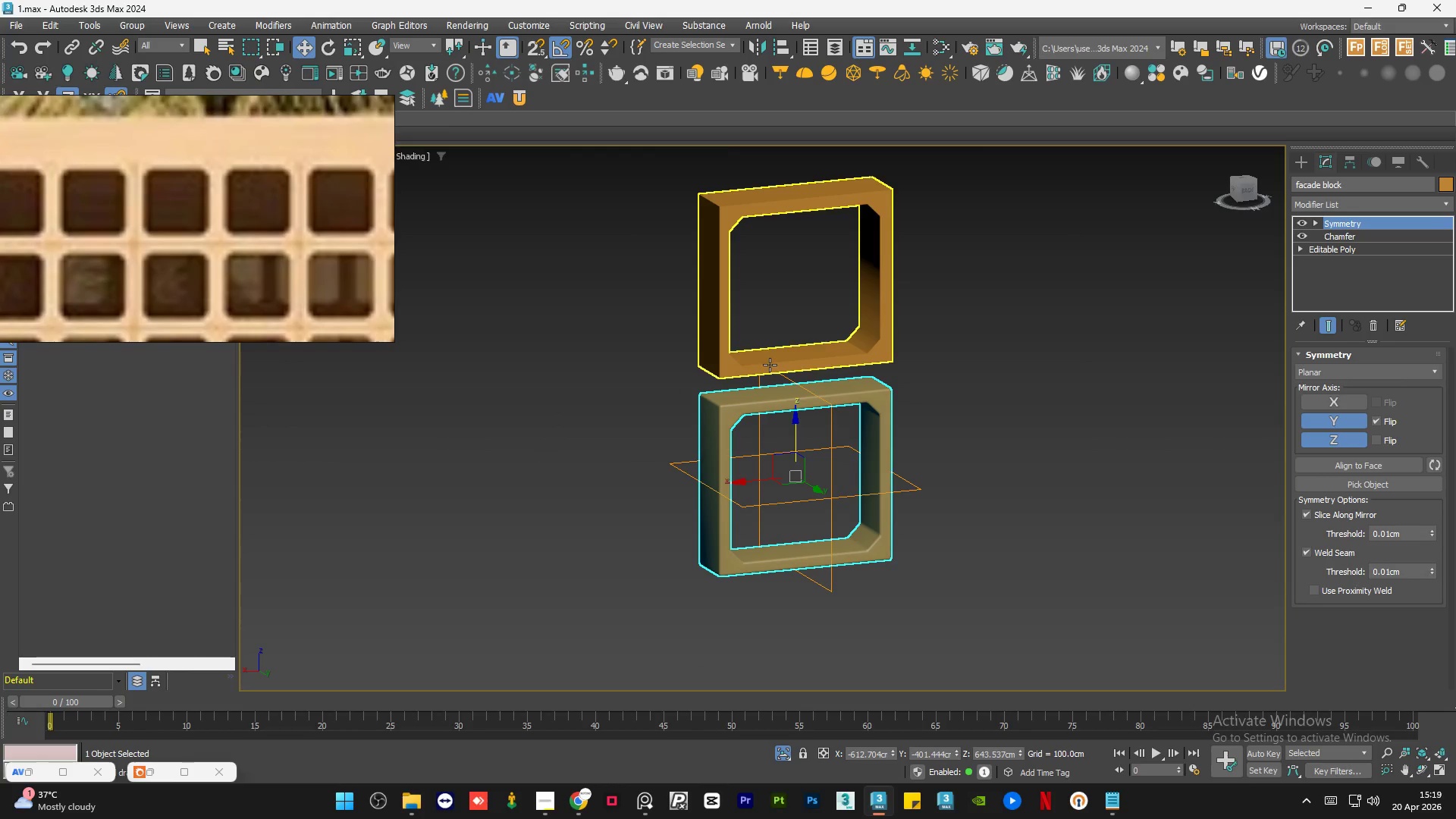 
left_click([770, 365])
 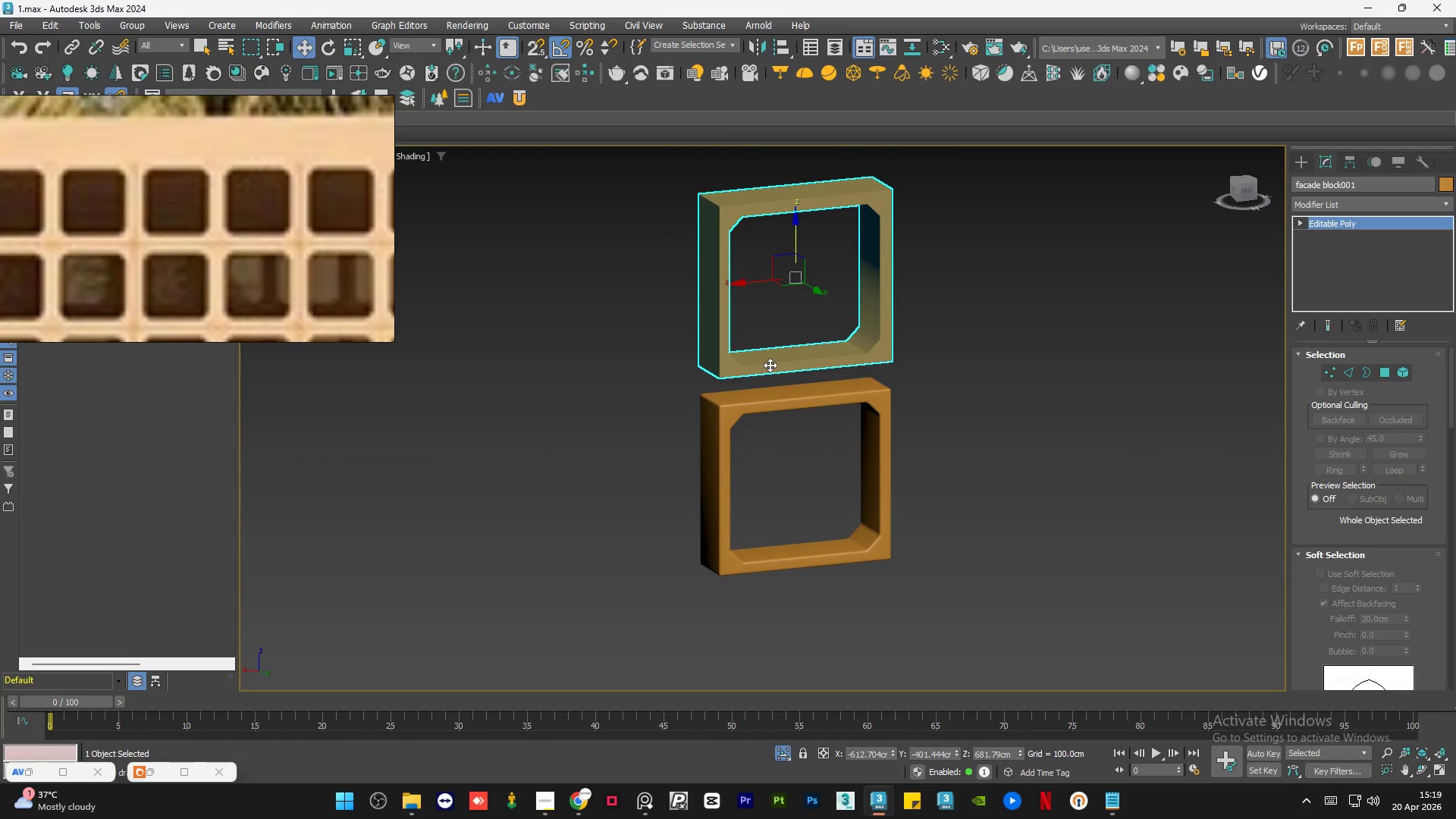 
key(Delete)
 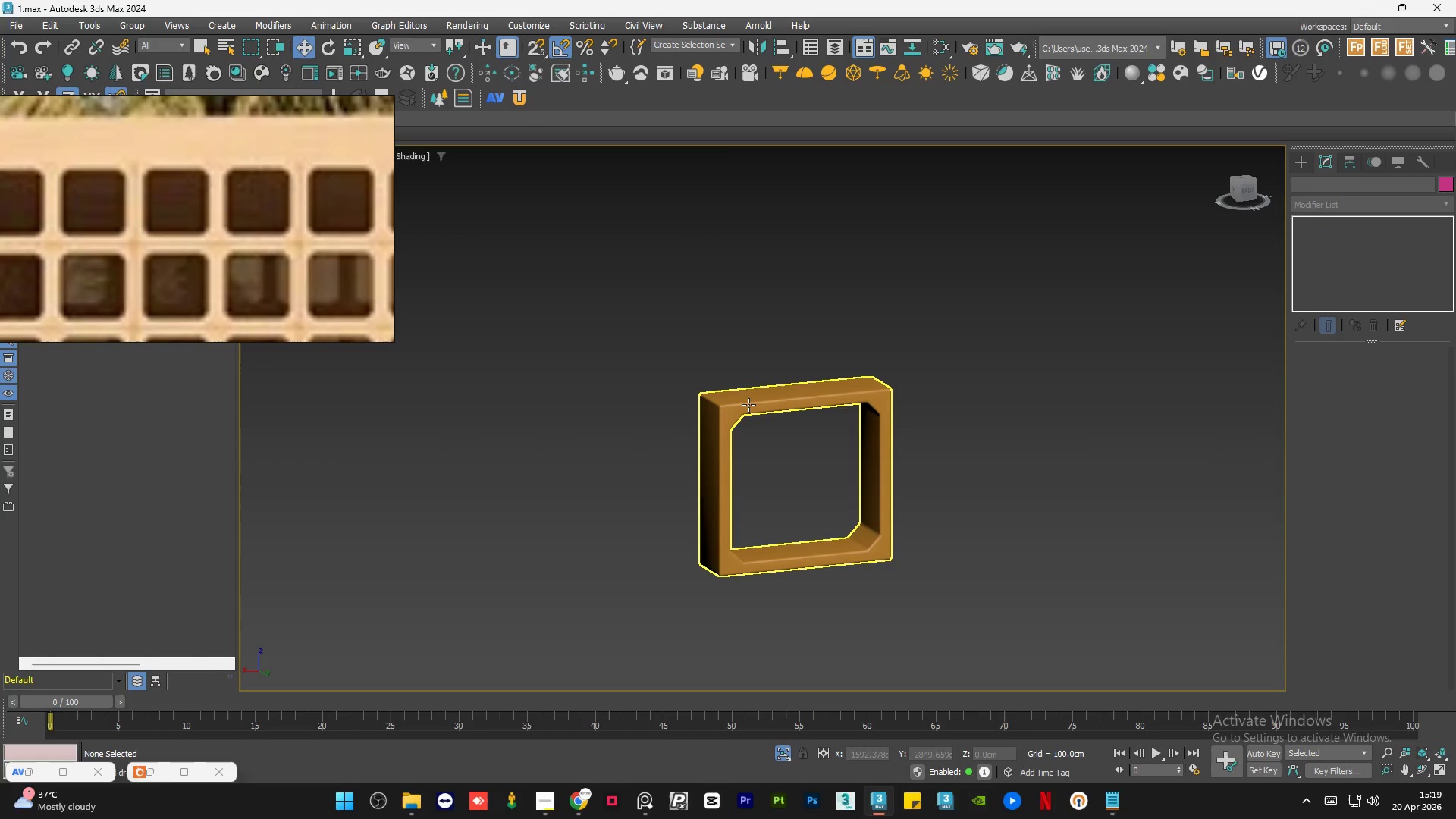 
left_click([748, 405])
 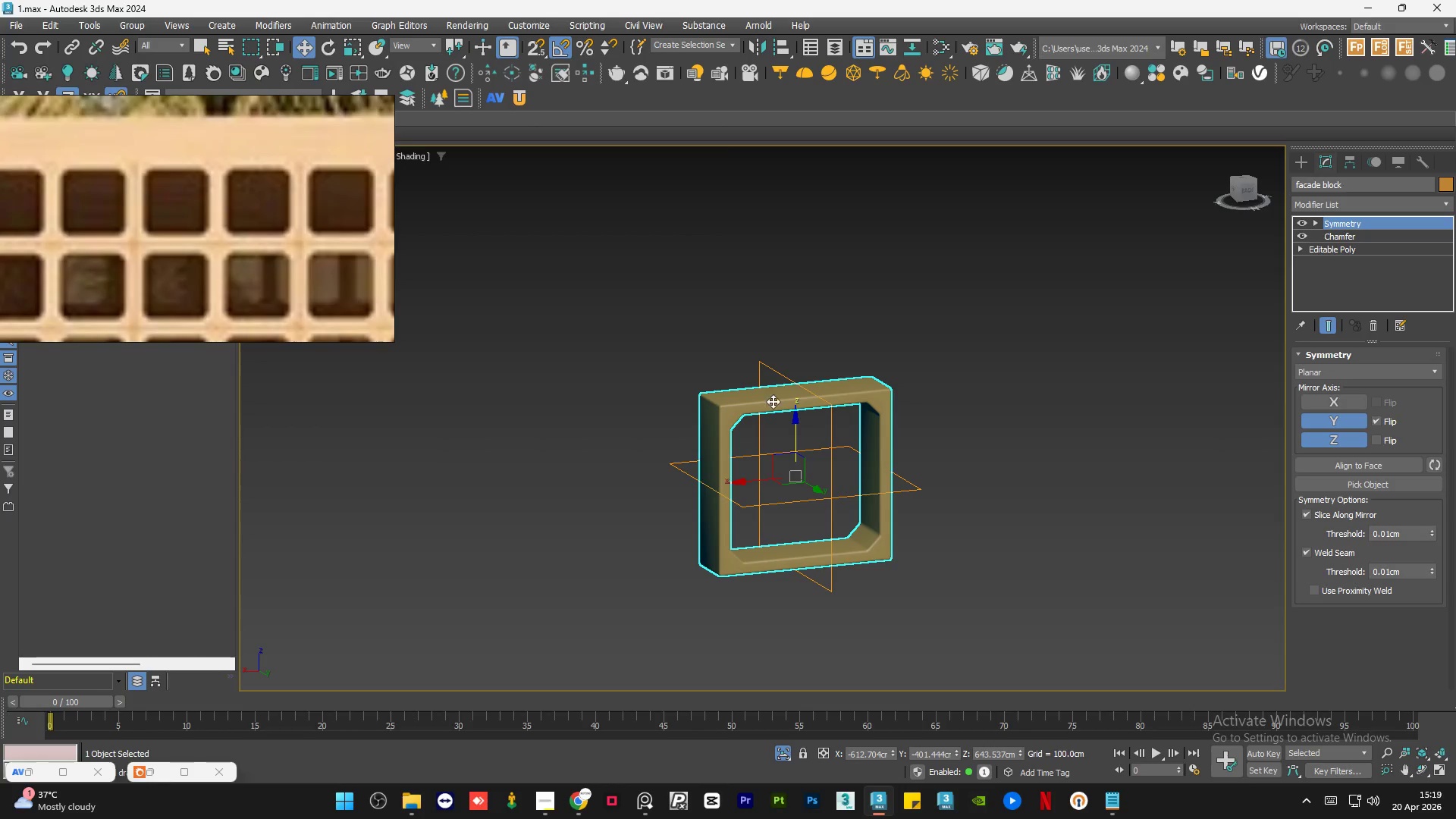 
scroll: coordinate [778, 401], scroll_direction: up, amount: 1.0
 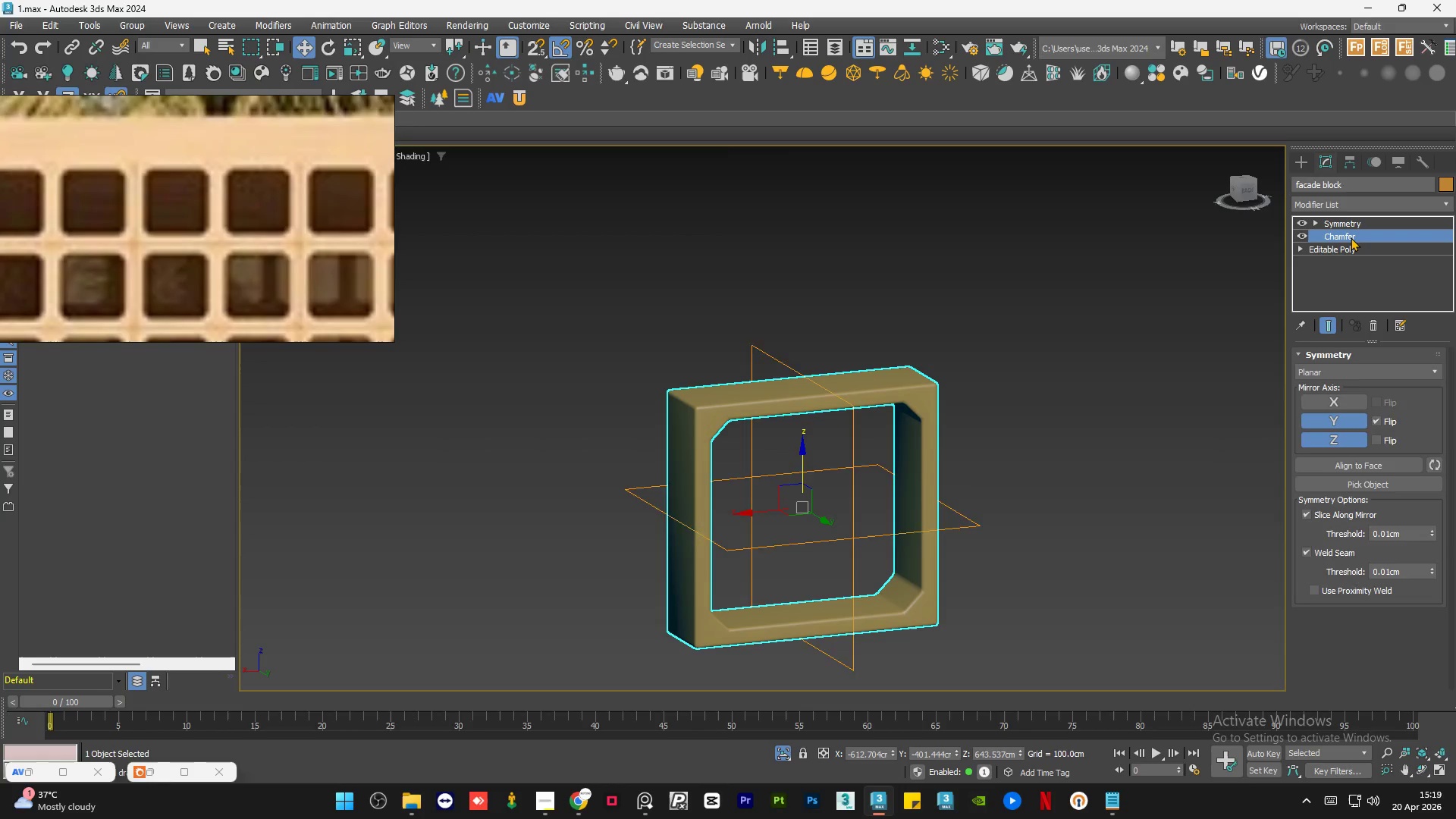 
right_click([1354, 236])
 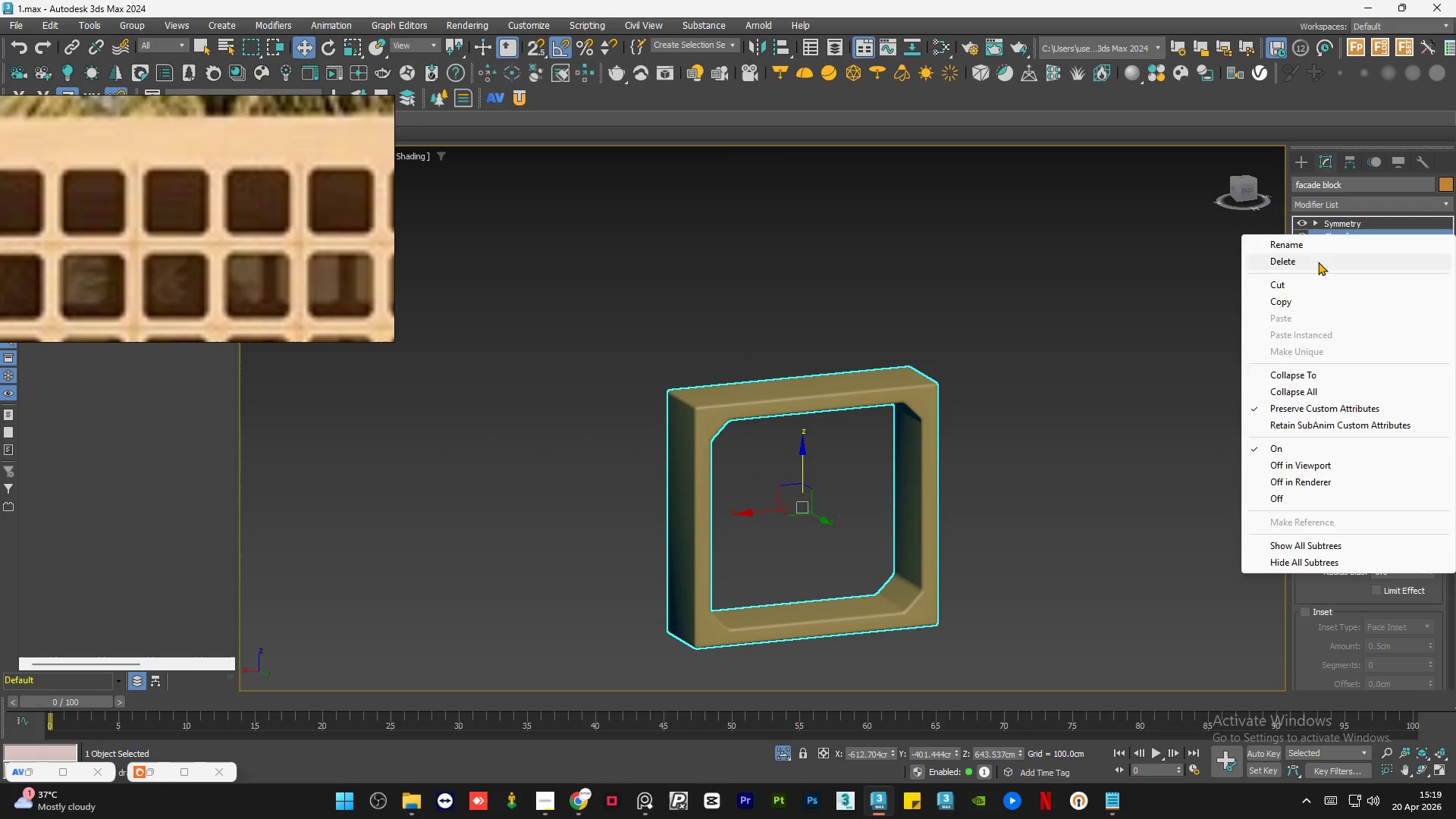 
left_click([1318, 262])
 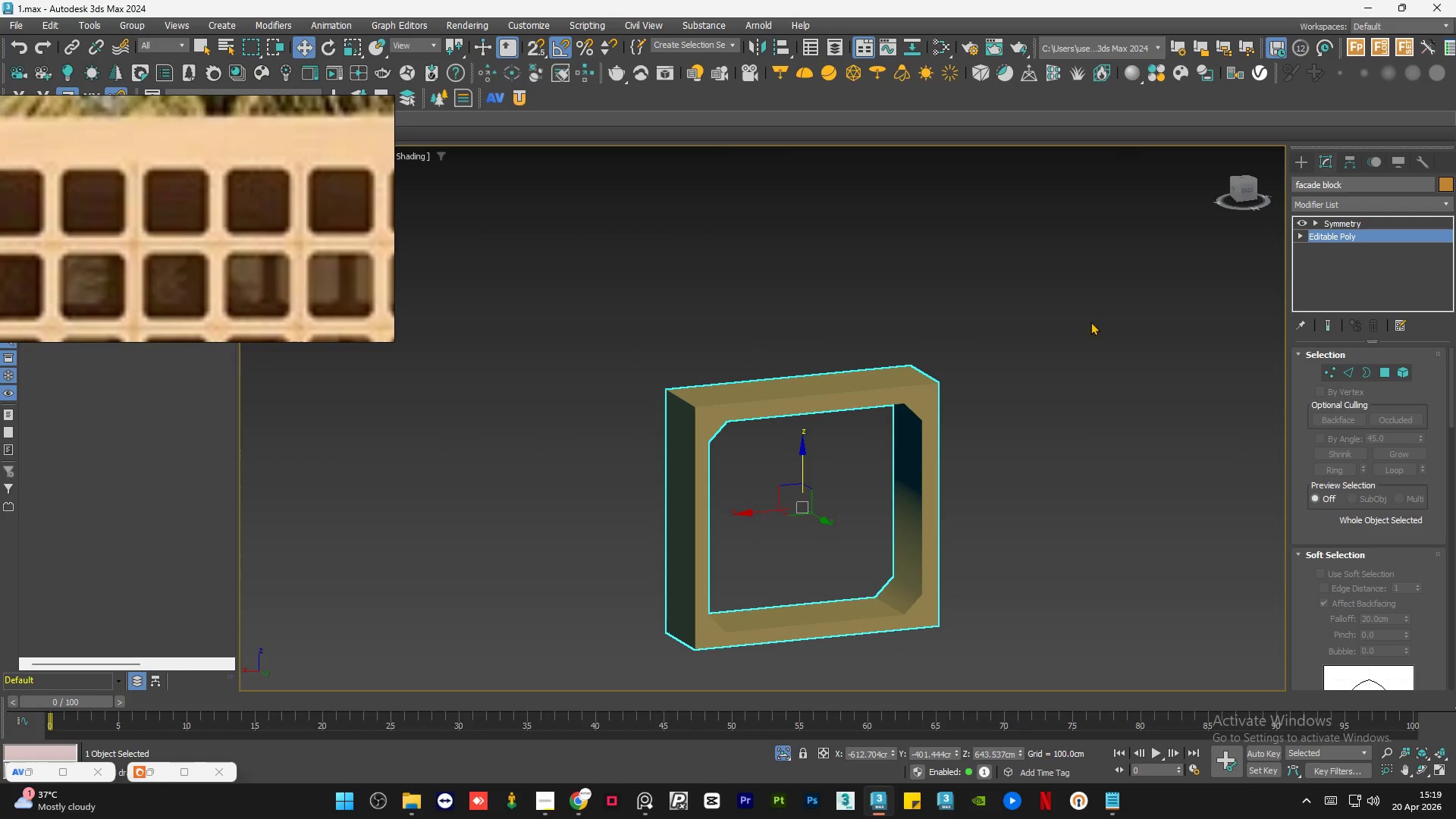 
left_click([1090, 322])
 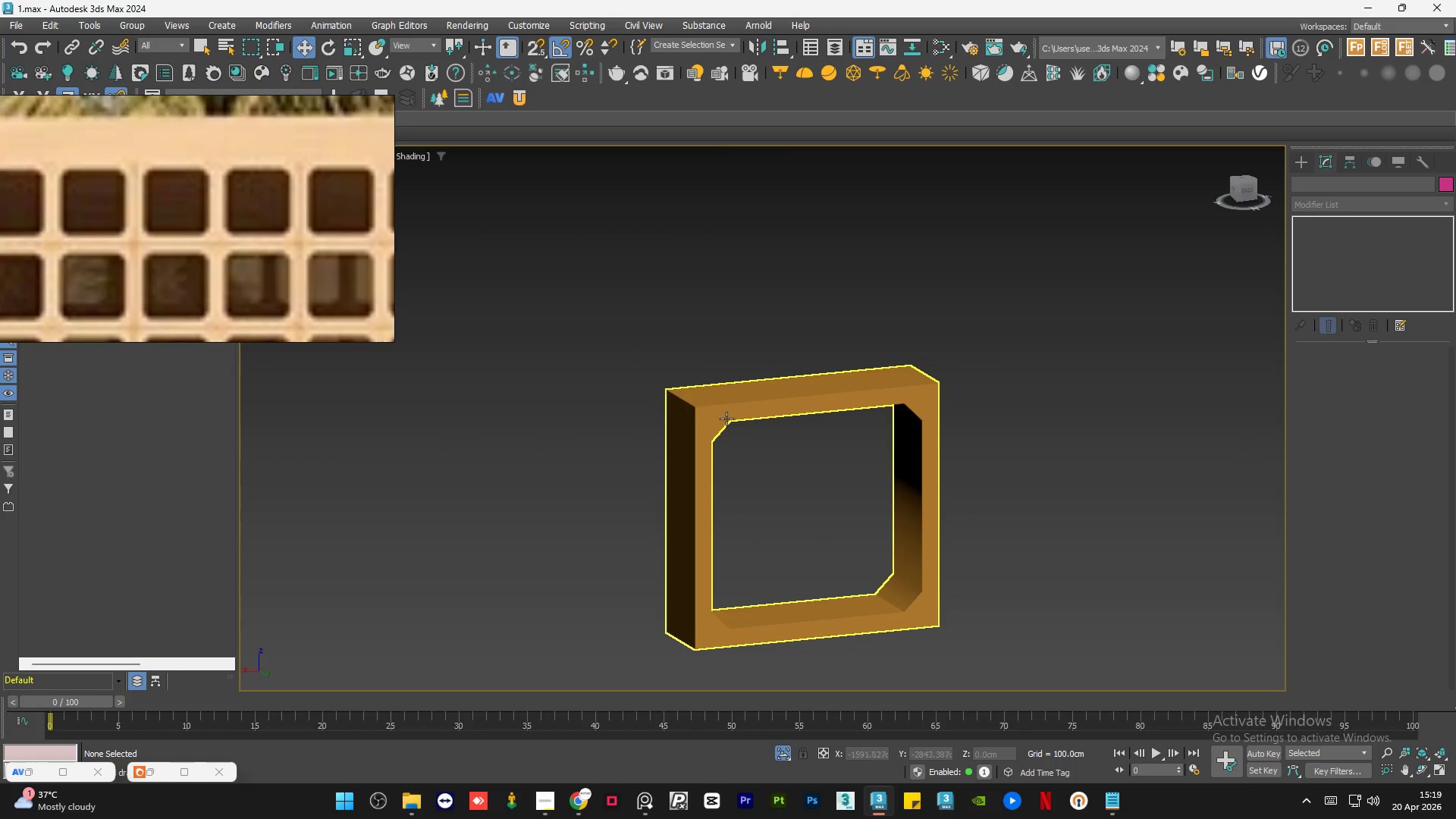 
left_click([713, 417])
 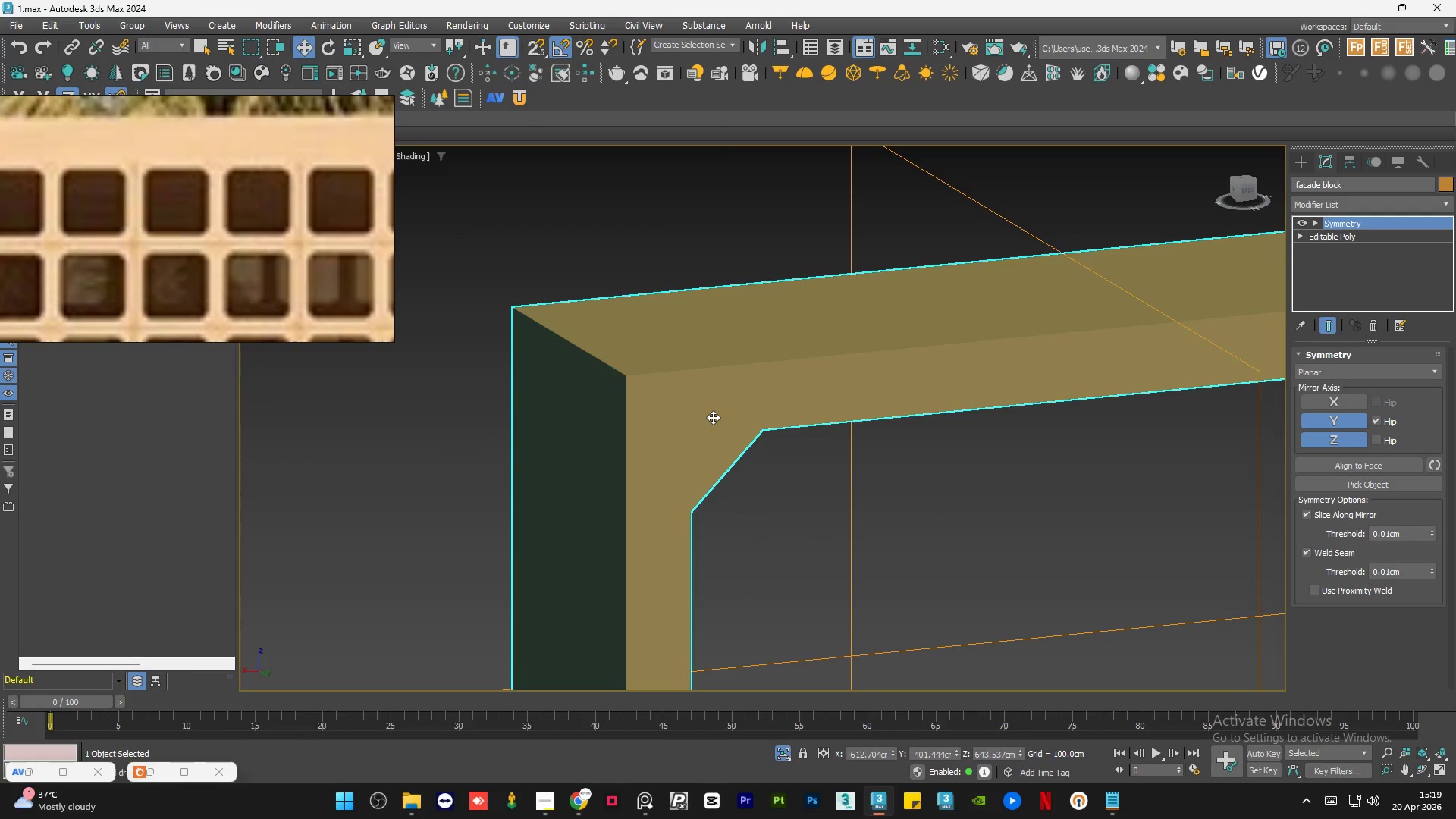 
scroll: coordinate [713, 417], scroll_direction: up, amount: 4.0
 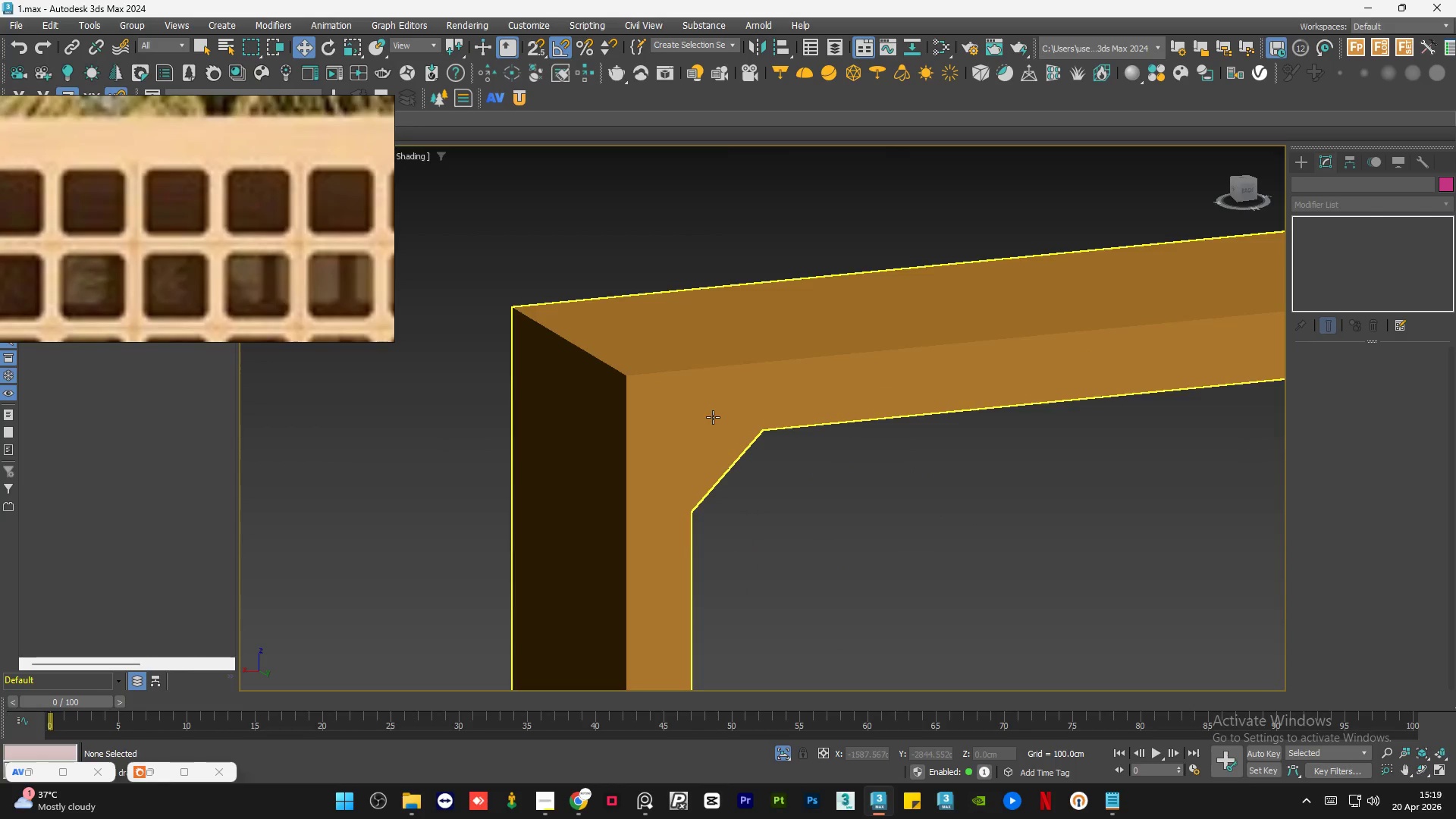 
hold_key(key=AltLeft, duration=0.84)
 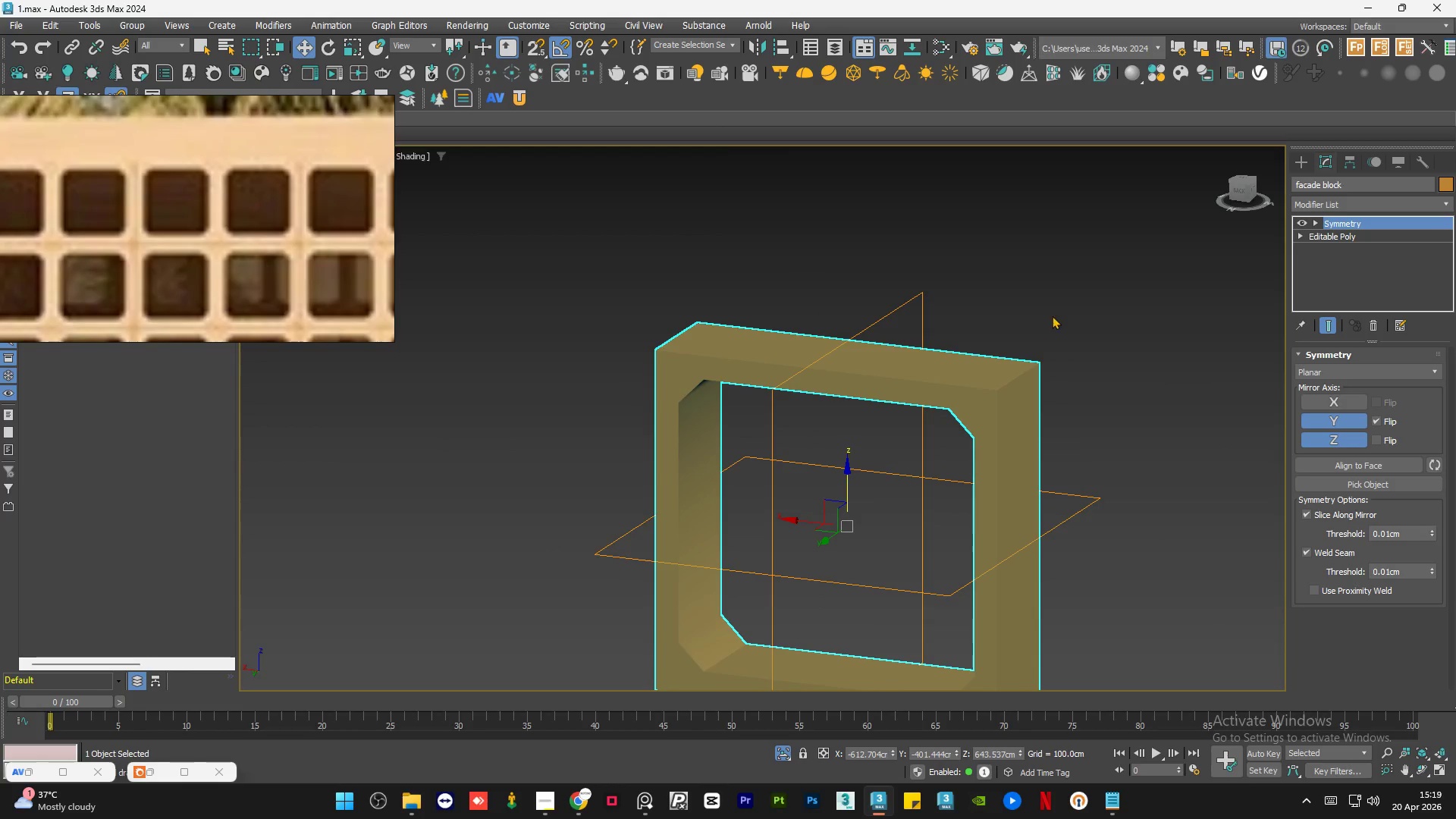 
scroll: coordinate [733, 391], scroll_direction: down, amount: 3.0
 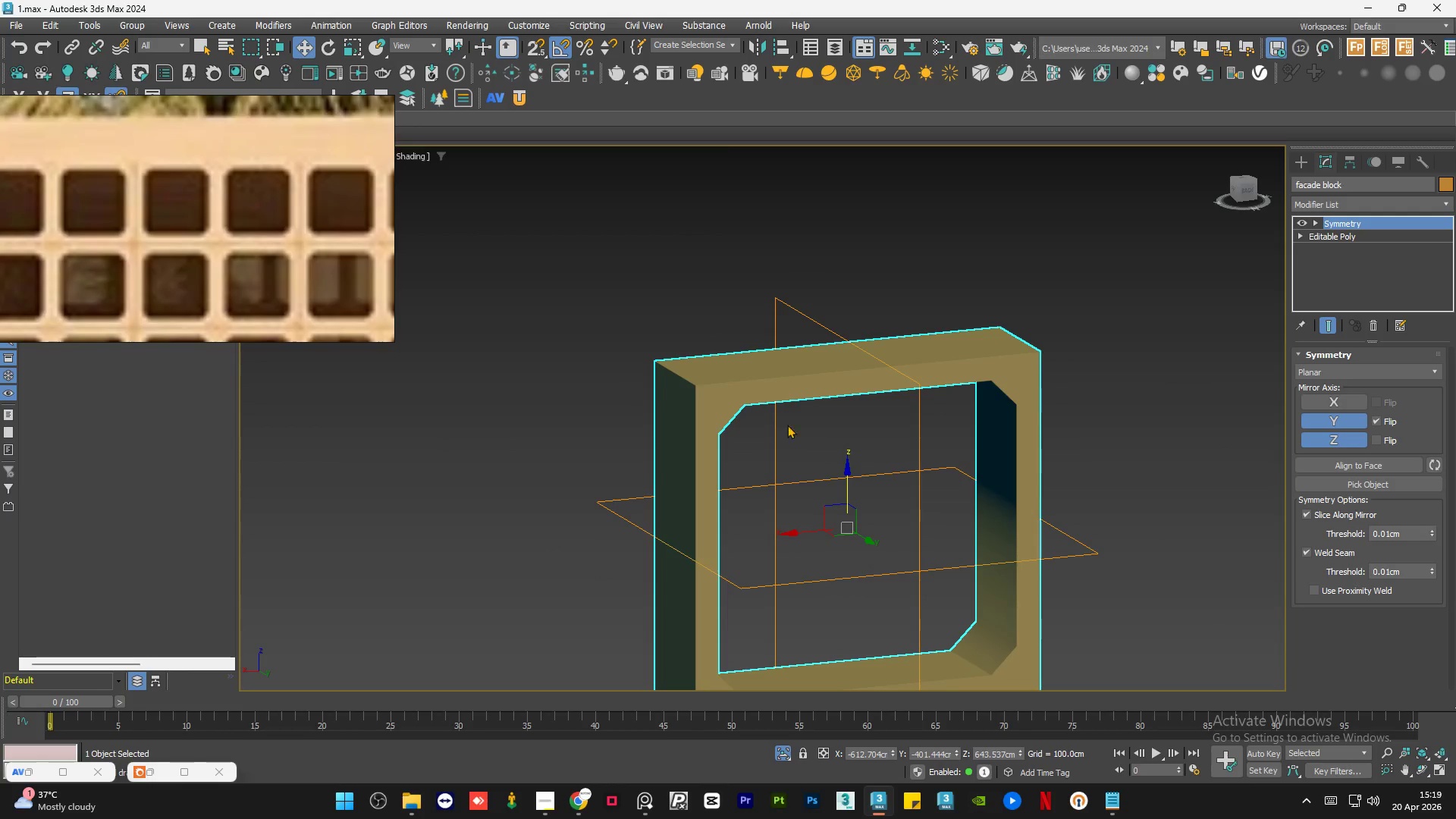 
hold_key(key=AltLeft, duration=0.88)
 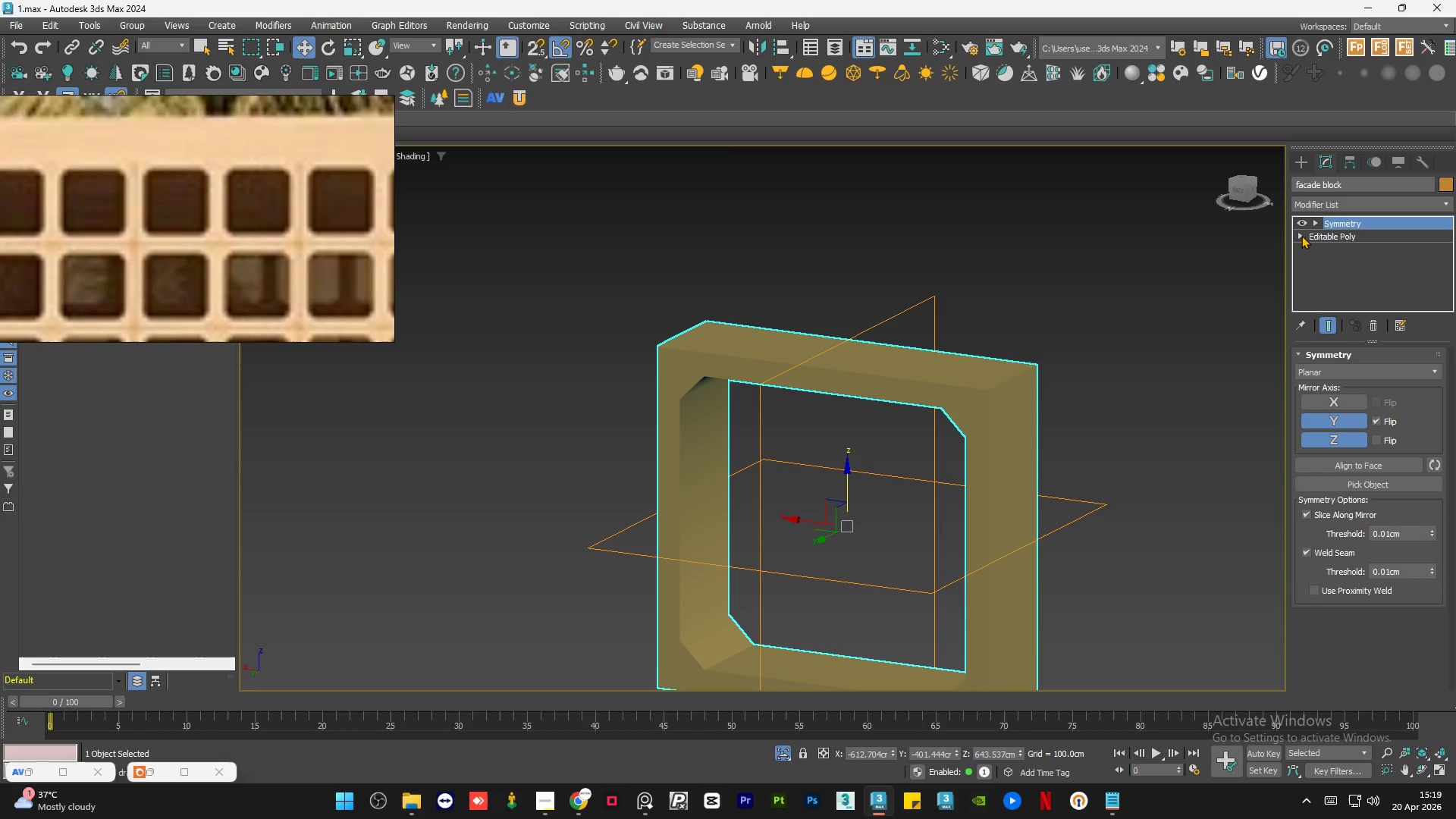 
left_click([1301, 235])
 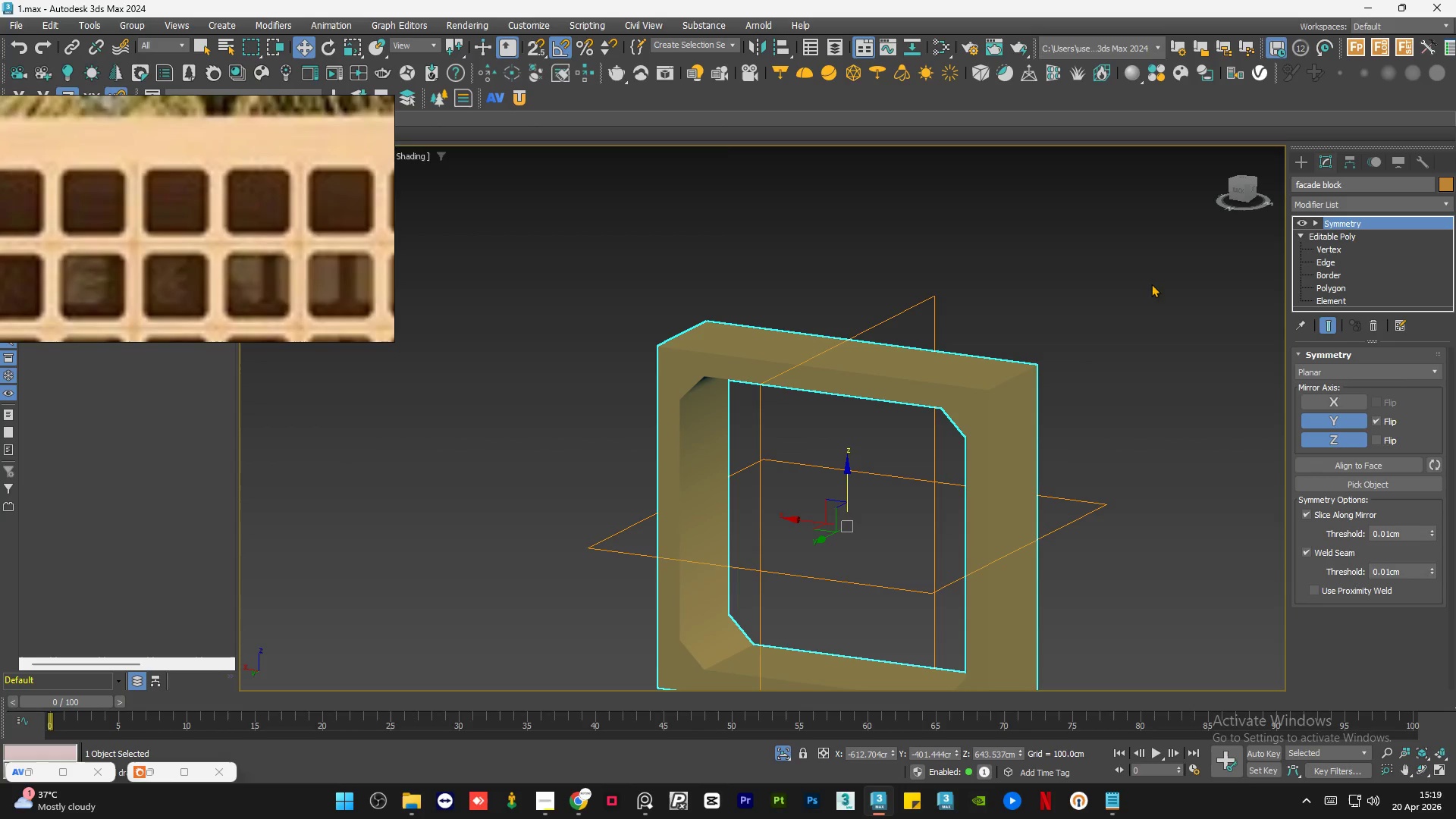 
left_click([1069, 268])
 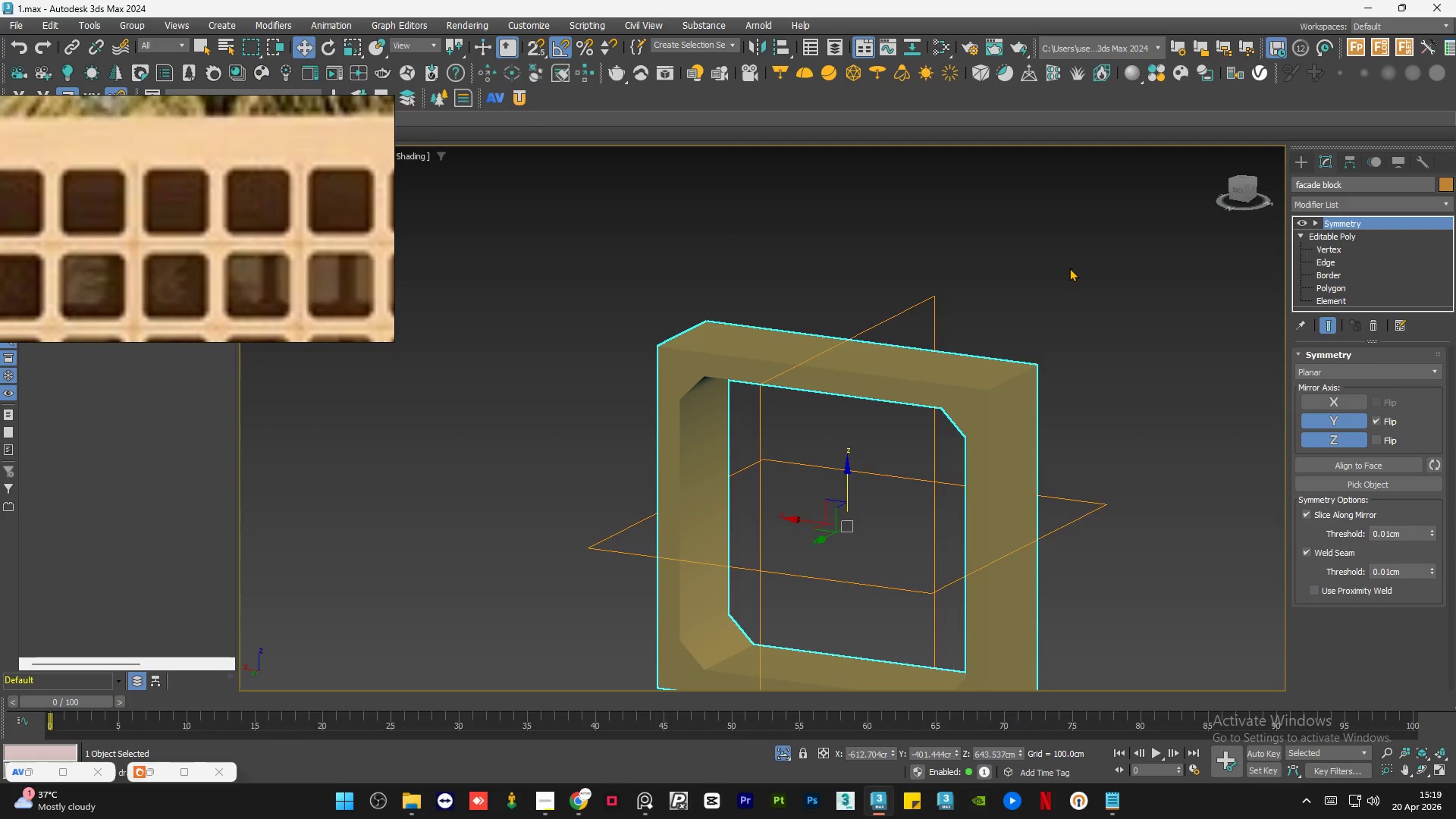 
key(F4)
 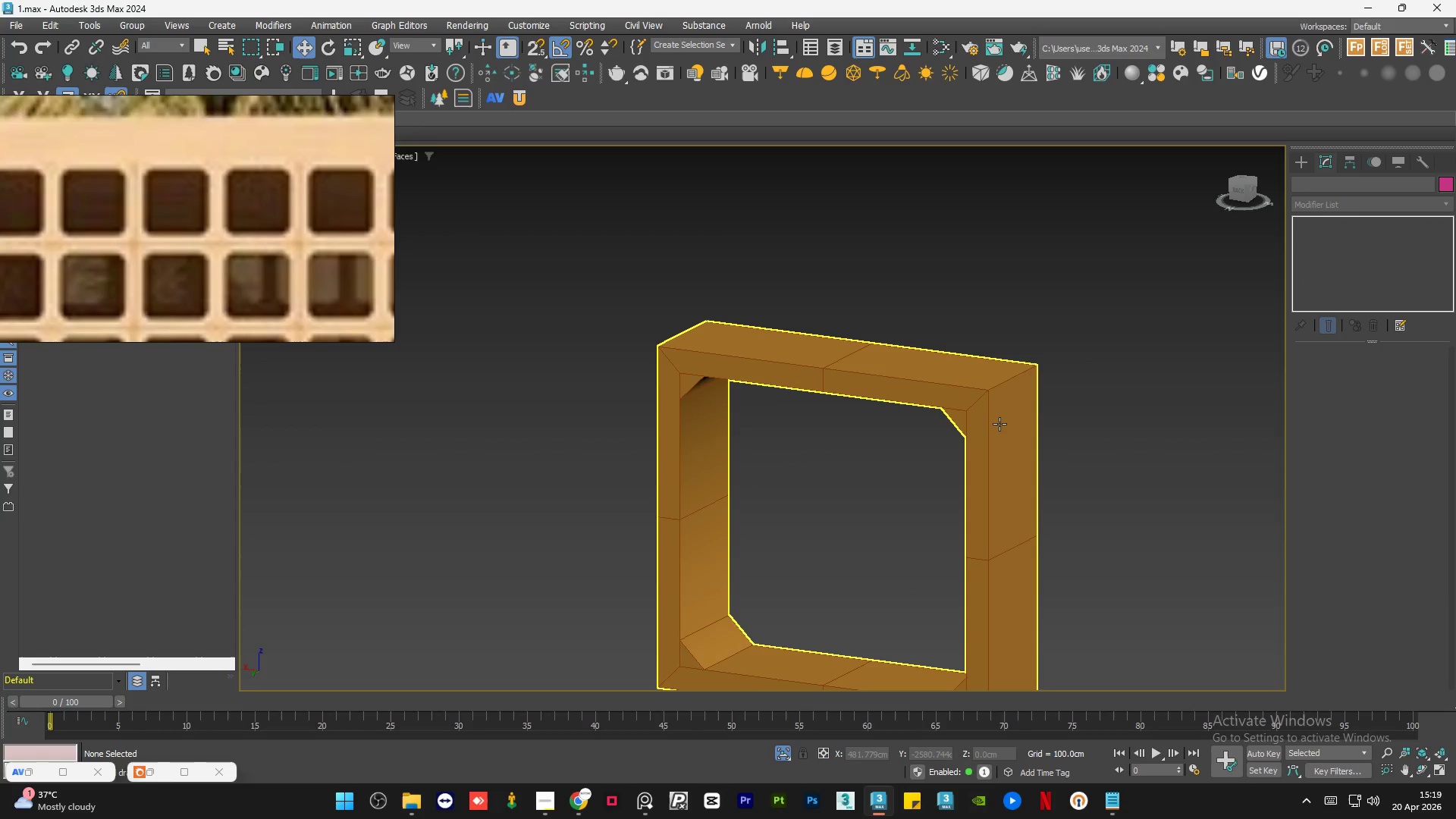 
left_click([999, 424])
 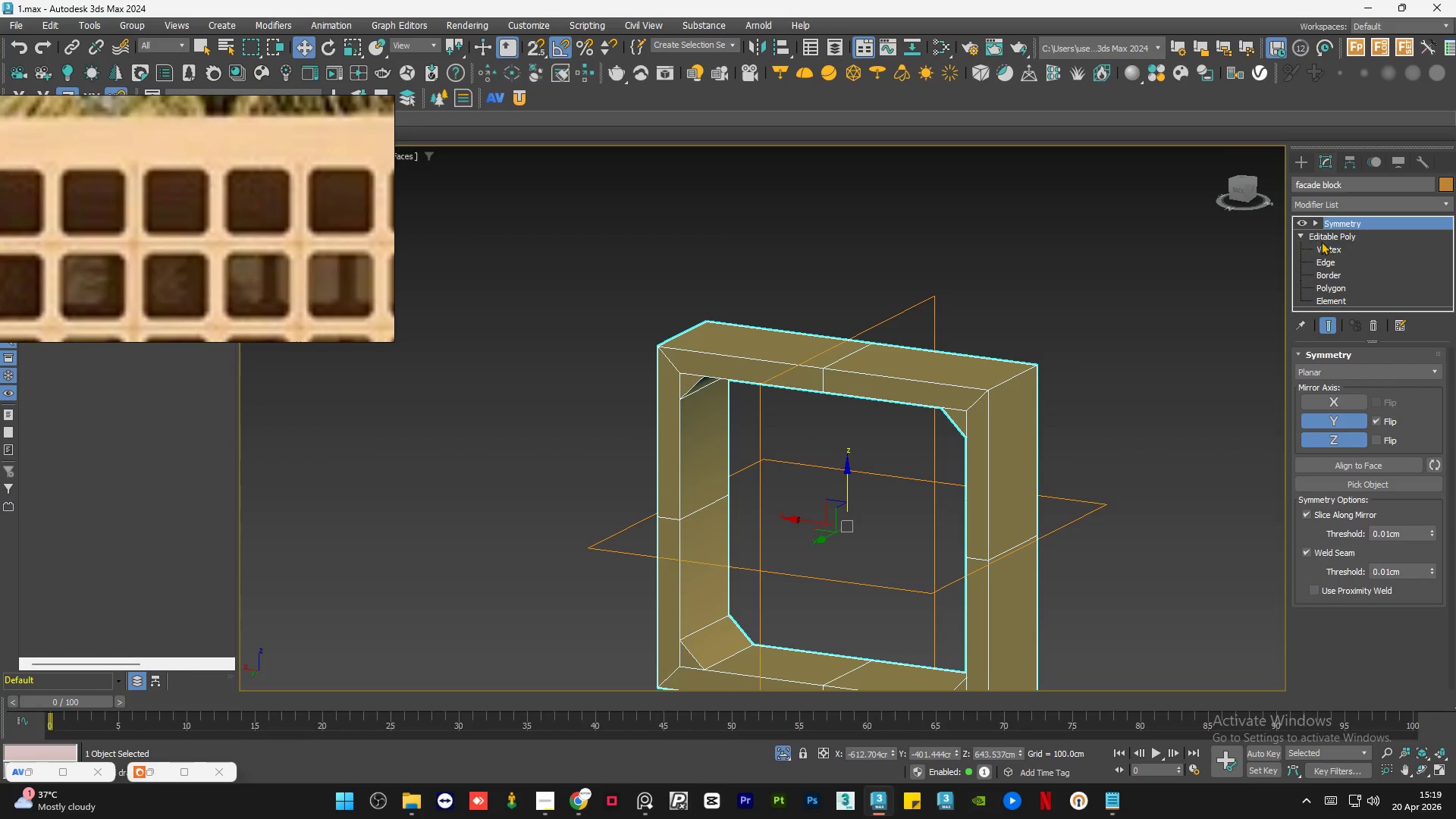 
left_click([1325, 251])
 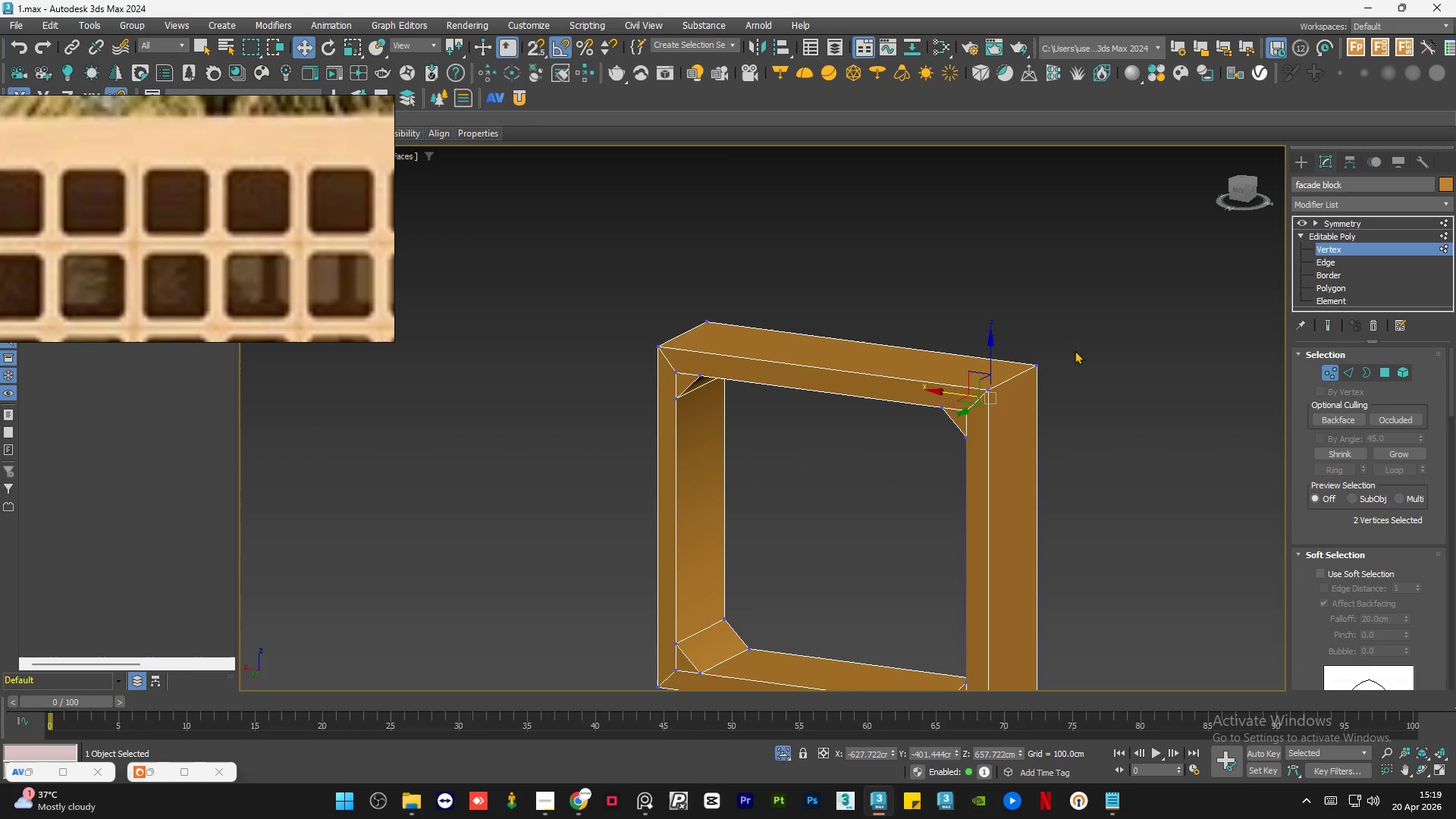 
scroll: coordinate [996, 391], scroll_direction: up, amount: 2.0
 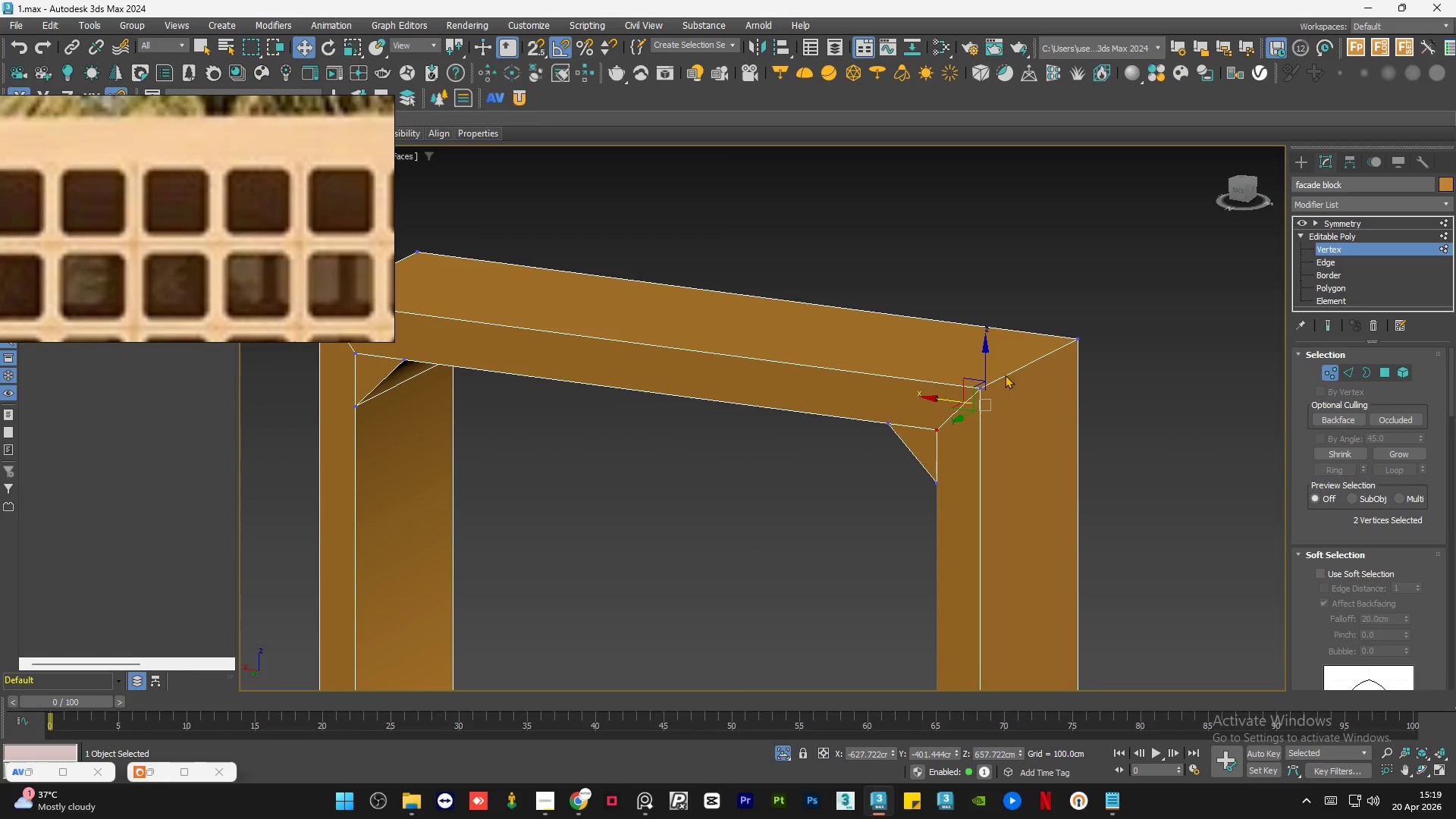 
left_click_drag(start_coordinate=[1005, 373], to_coordinate=[967, 403])
 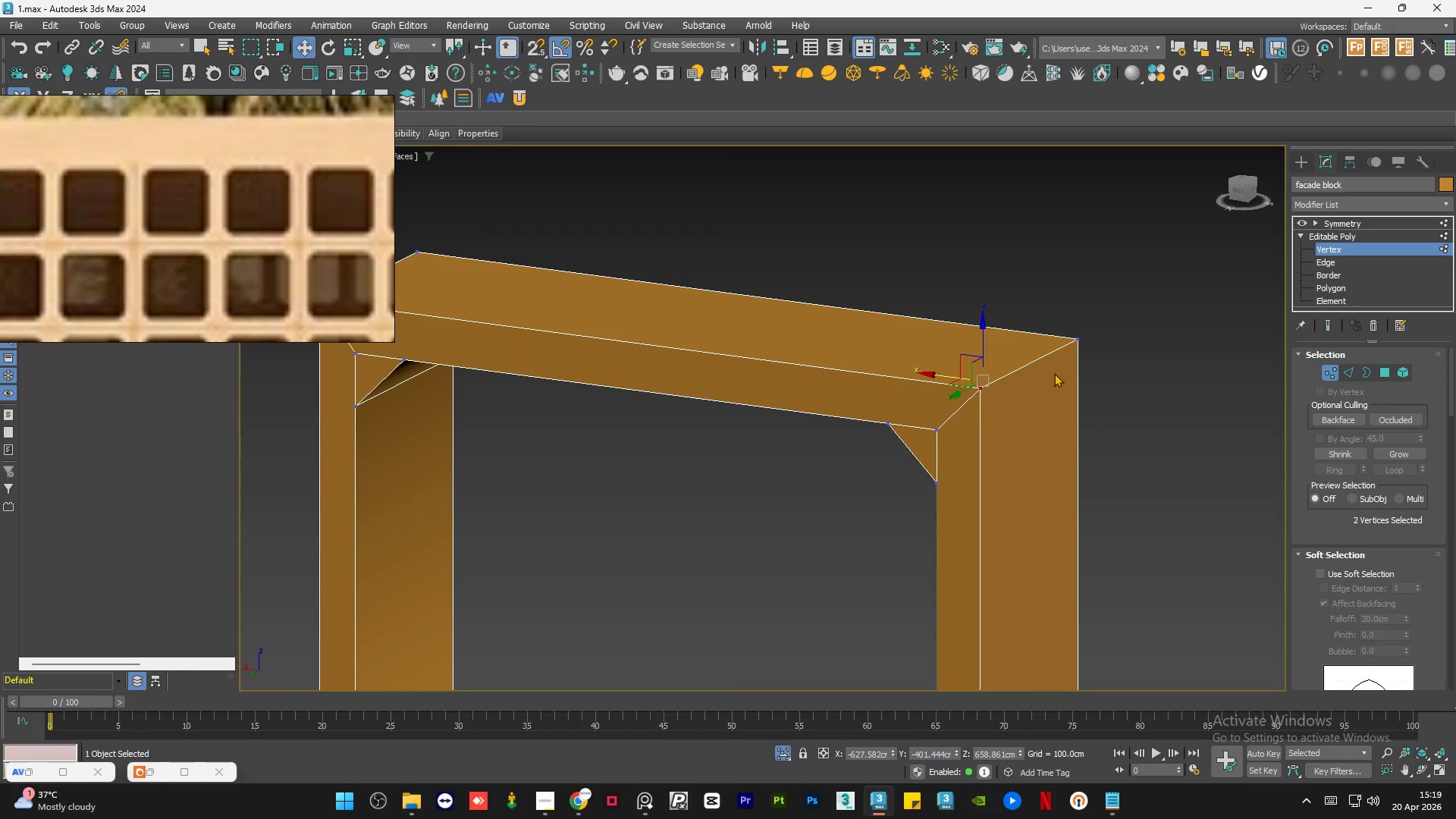 
hold_key(key=ControlLeft, duration=0.52)
left_click_drag(start_coordinate=[1096, 316], to_coordinate=[1052, 363])
 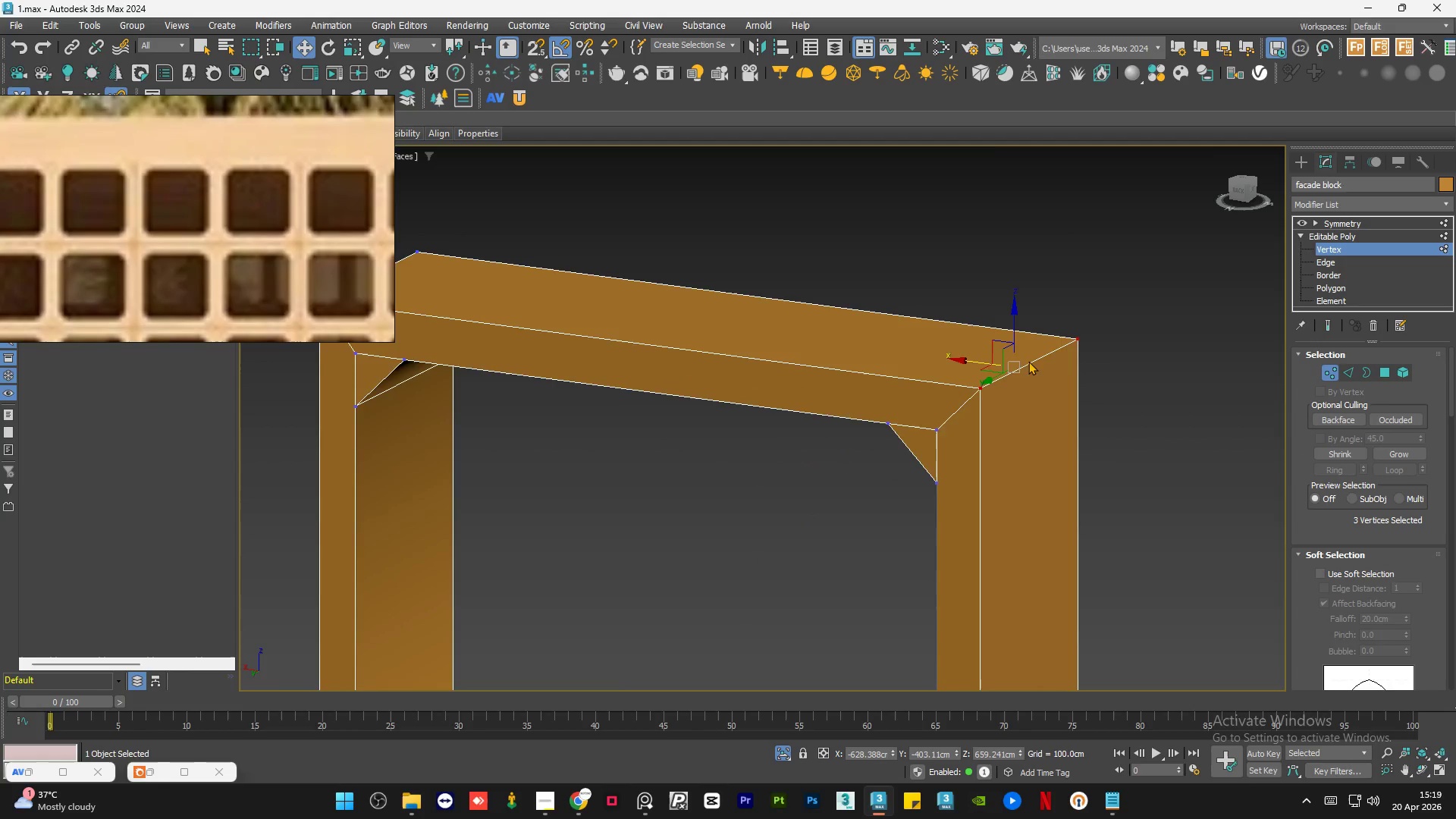 
hold_key(key=AltLeft, duration=0.94)
 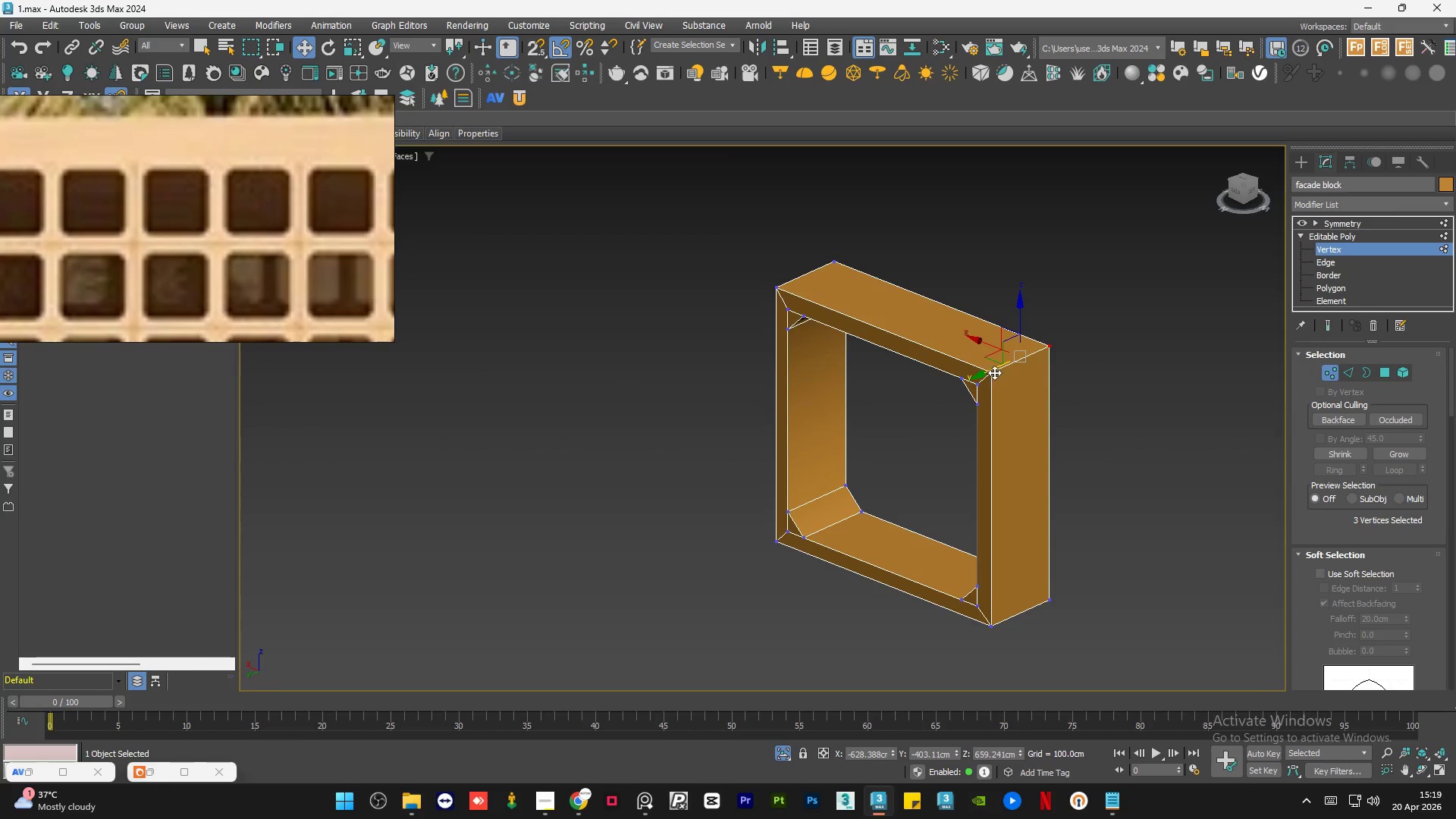 
scroll: coordinate [1017, 366], scroll_direction: down, amount: 3.0
 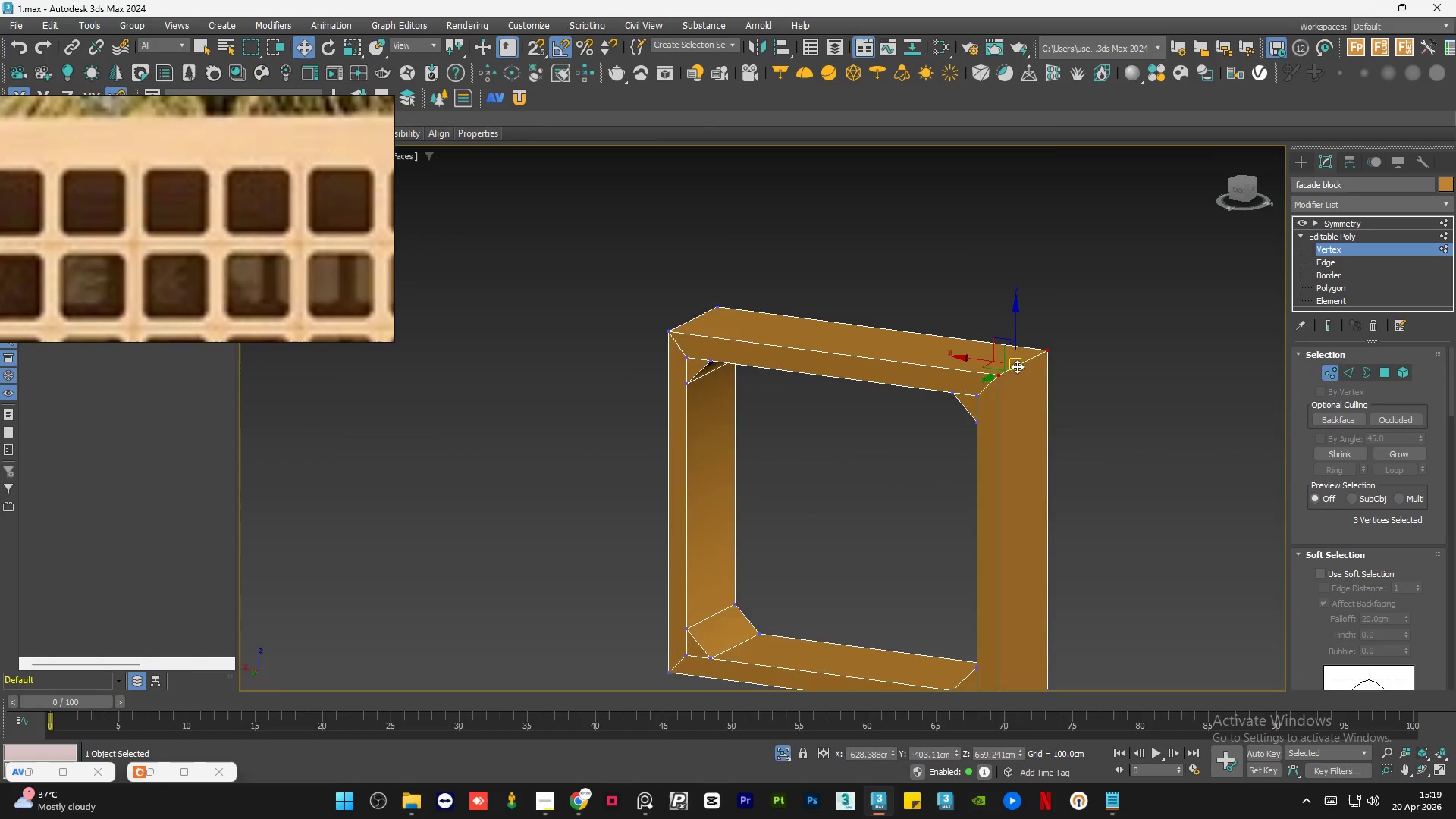 
scroll: coordinate [986, 433], scroll_direction: up, amount: 1.0
 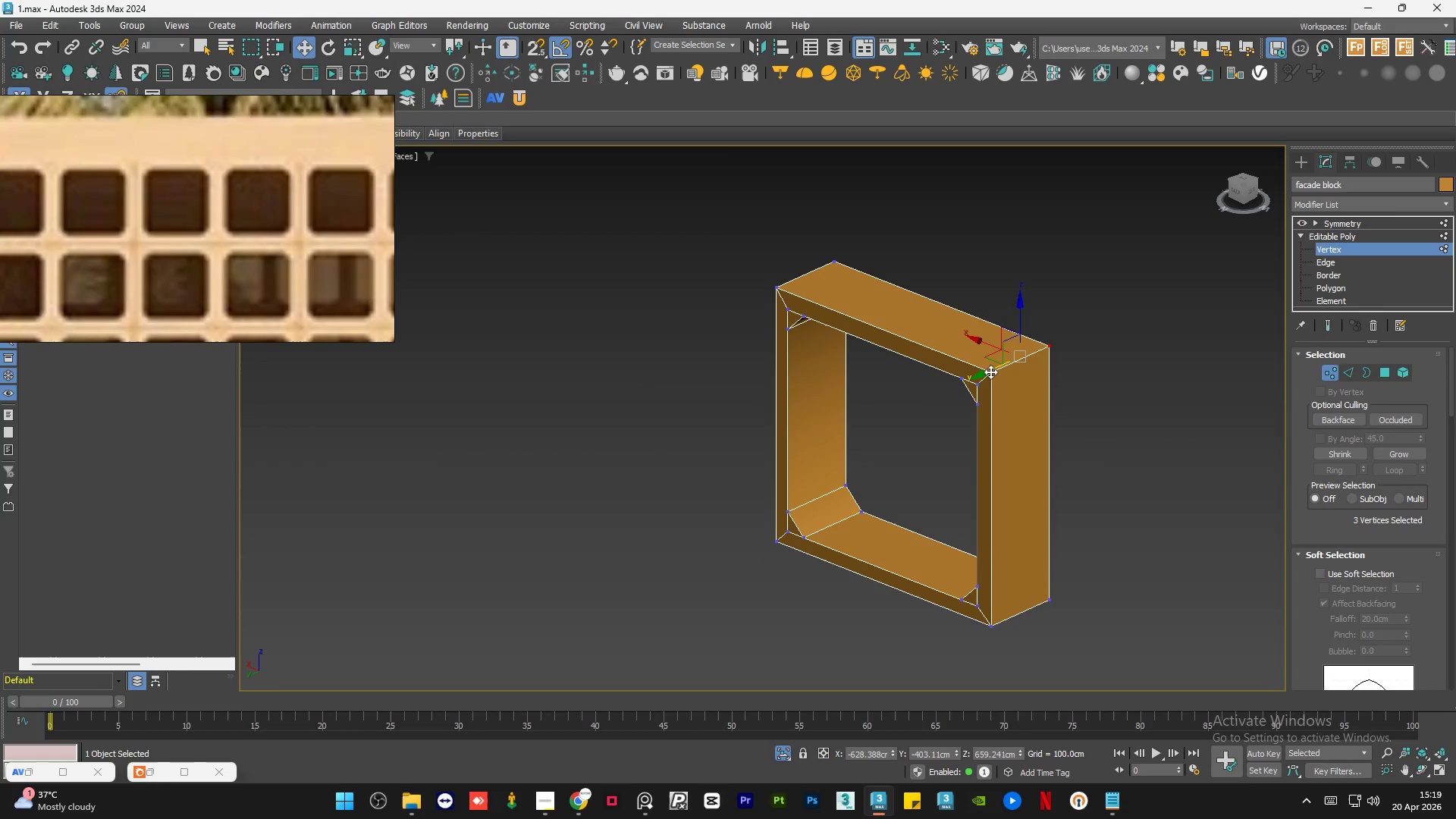 
left_click_drag(start_coordinate=[990, 372], to_coordinate=[1023, 352])
 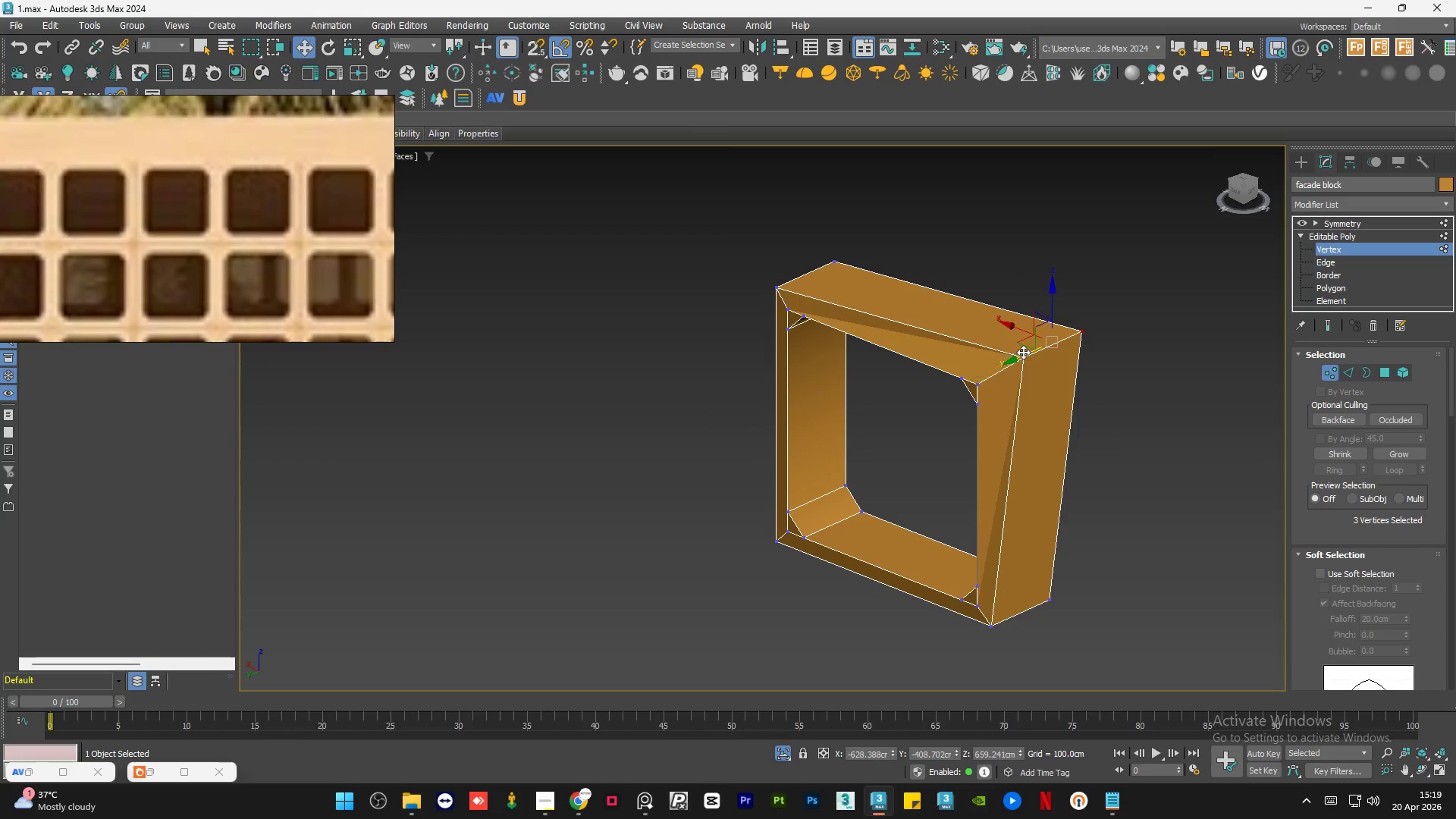 
key(Control+Z)
 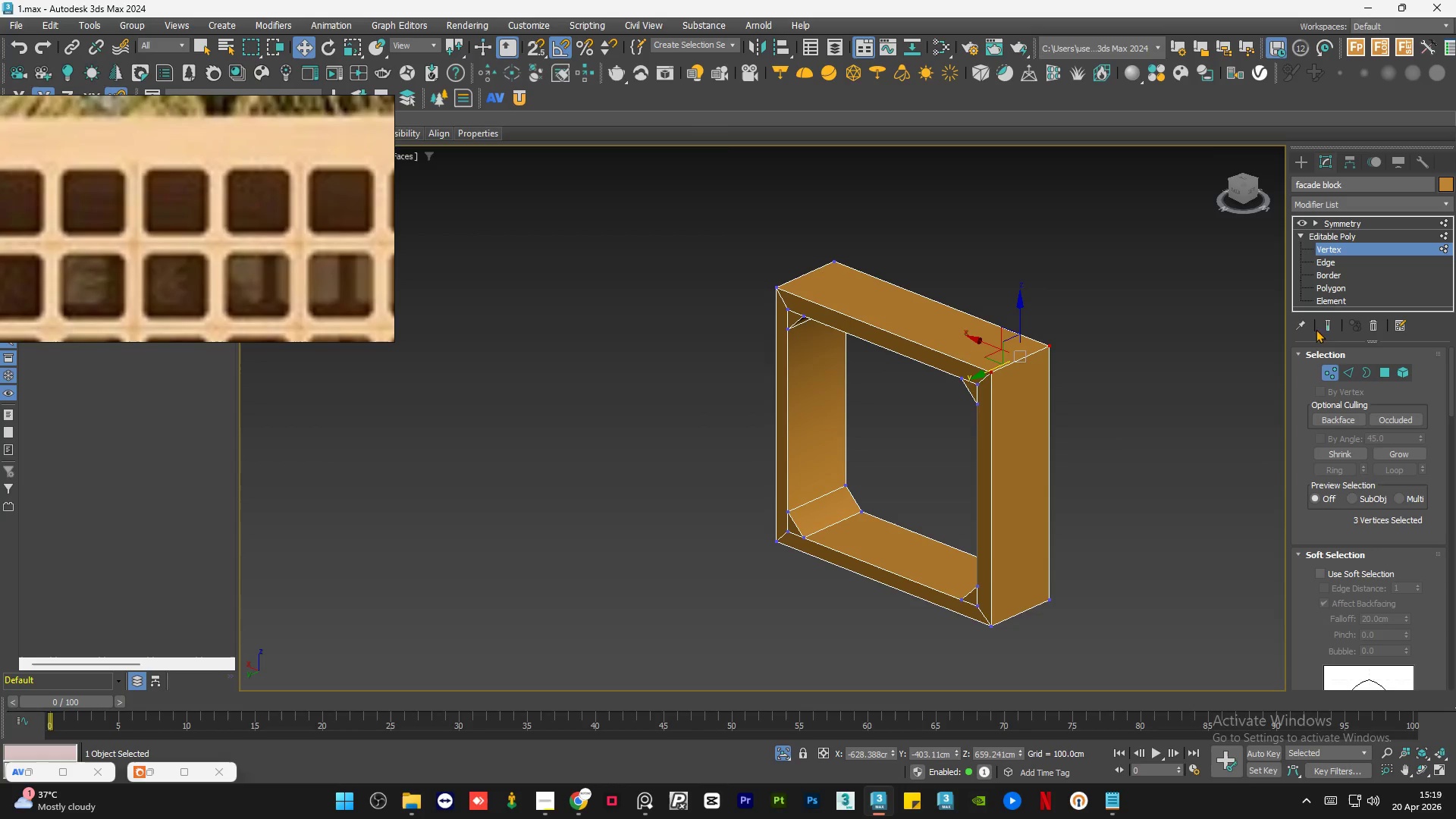 
left_click([1324, 325])
 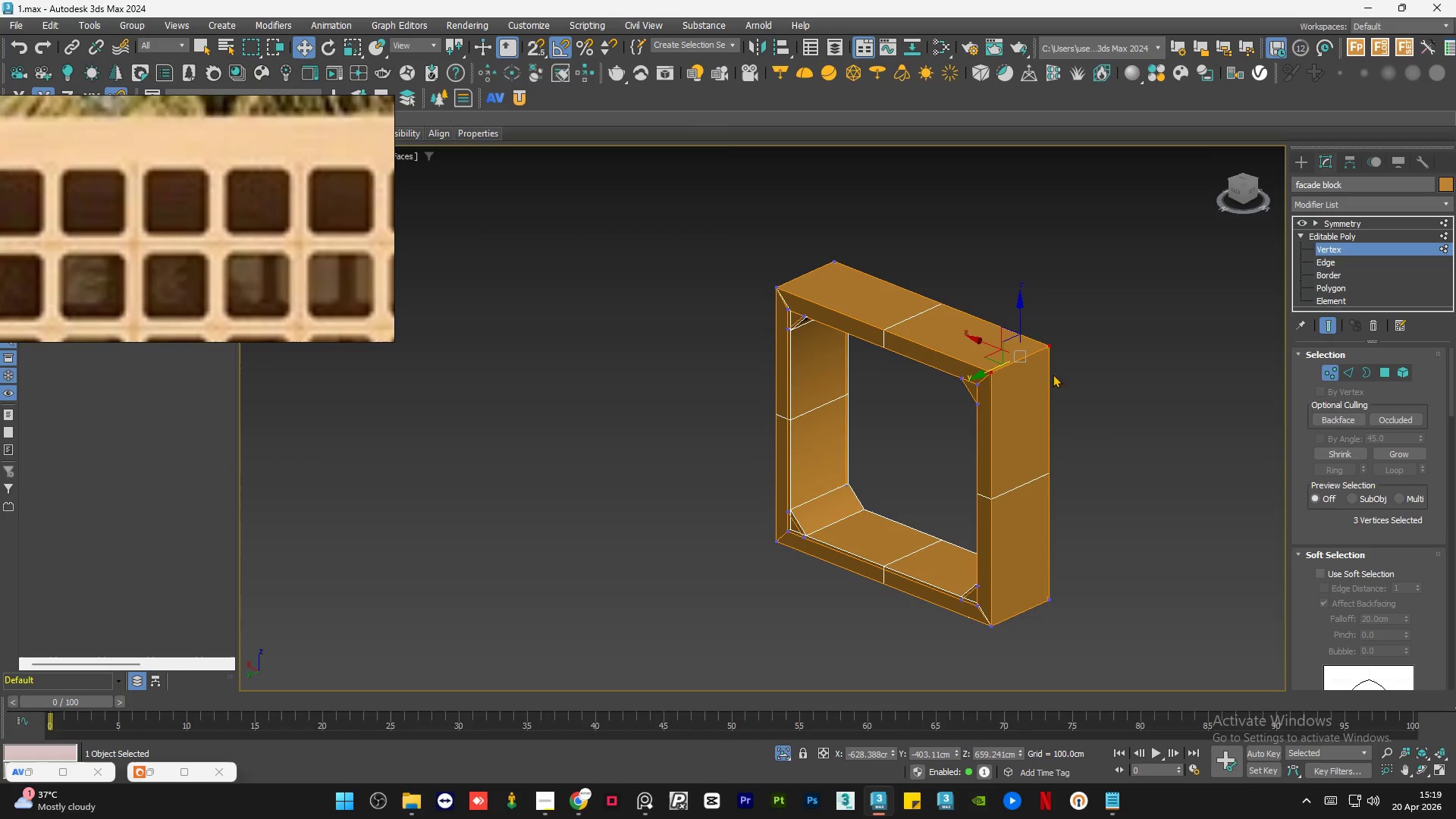 
scroll: coordinate [998, 371], scroll_direction: up, amount: 3.0
 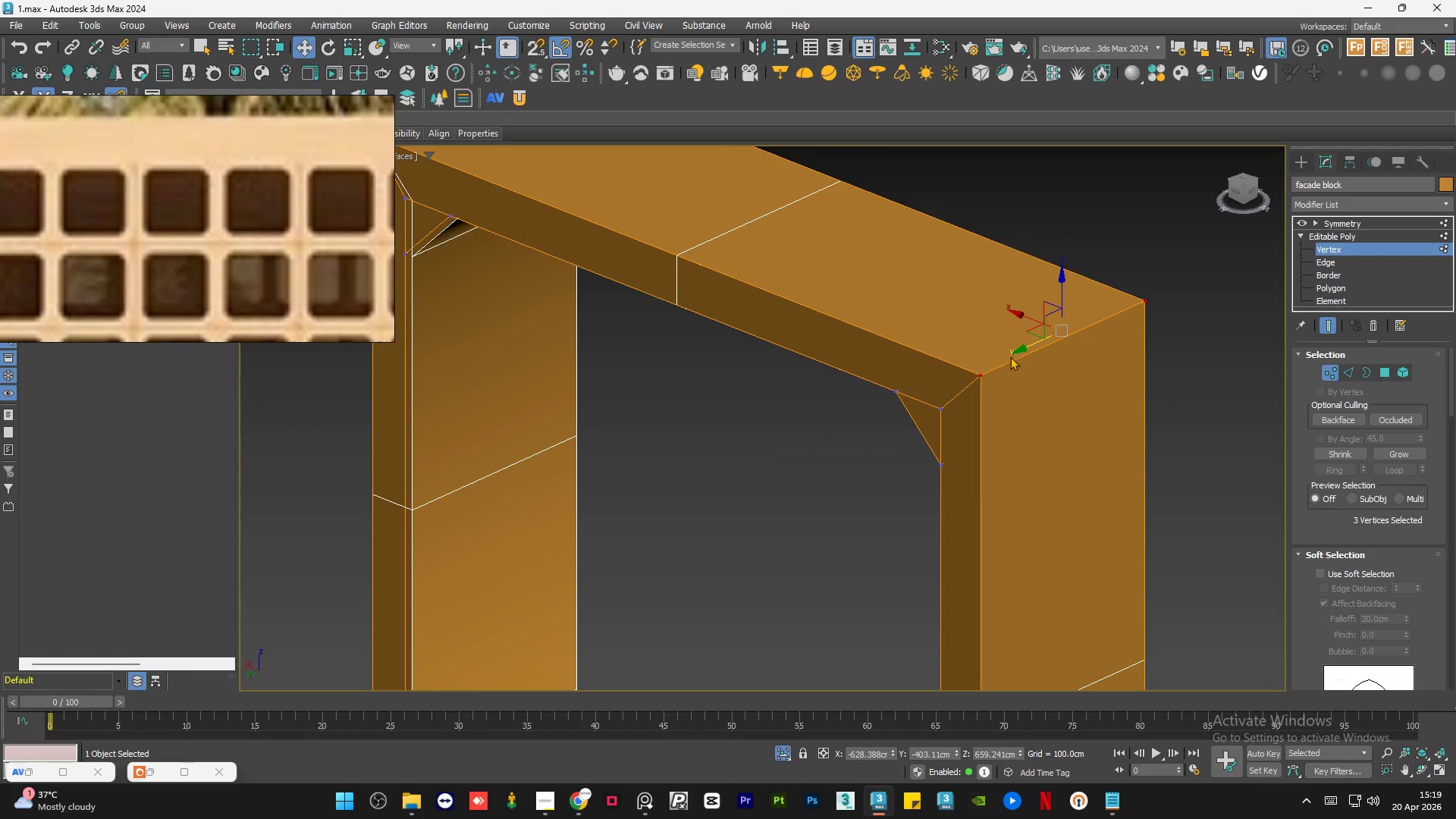 
scroll: coordinate [1006, 360], scroll_direction: down, amount: 3.0
 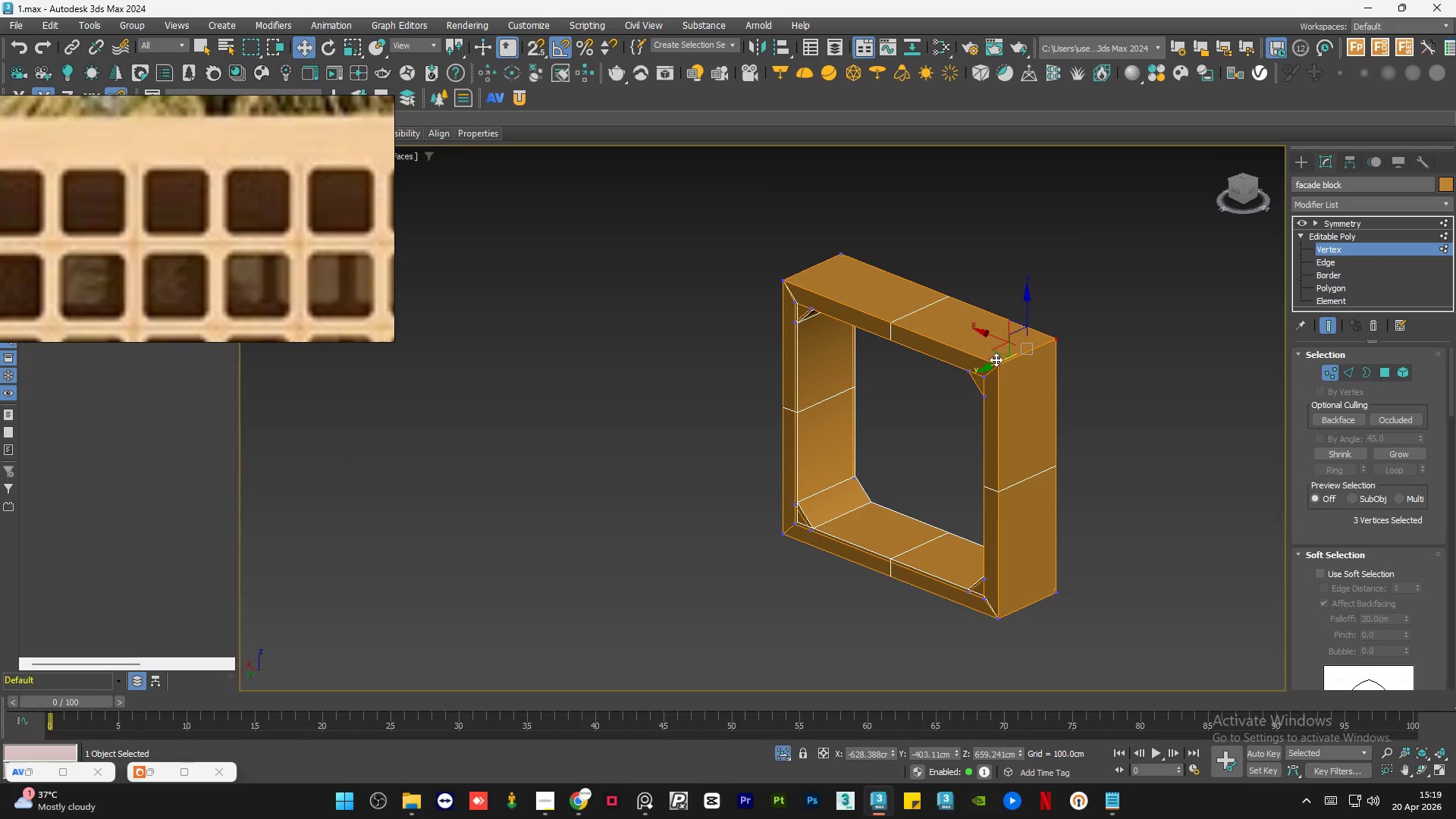 
left_click_drag(start_coordinate=[993, 360], to_coordinate=[1016, 353])
 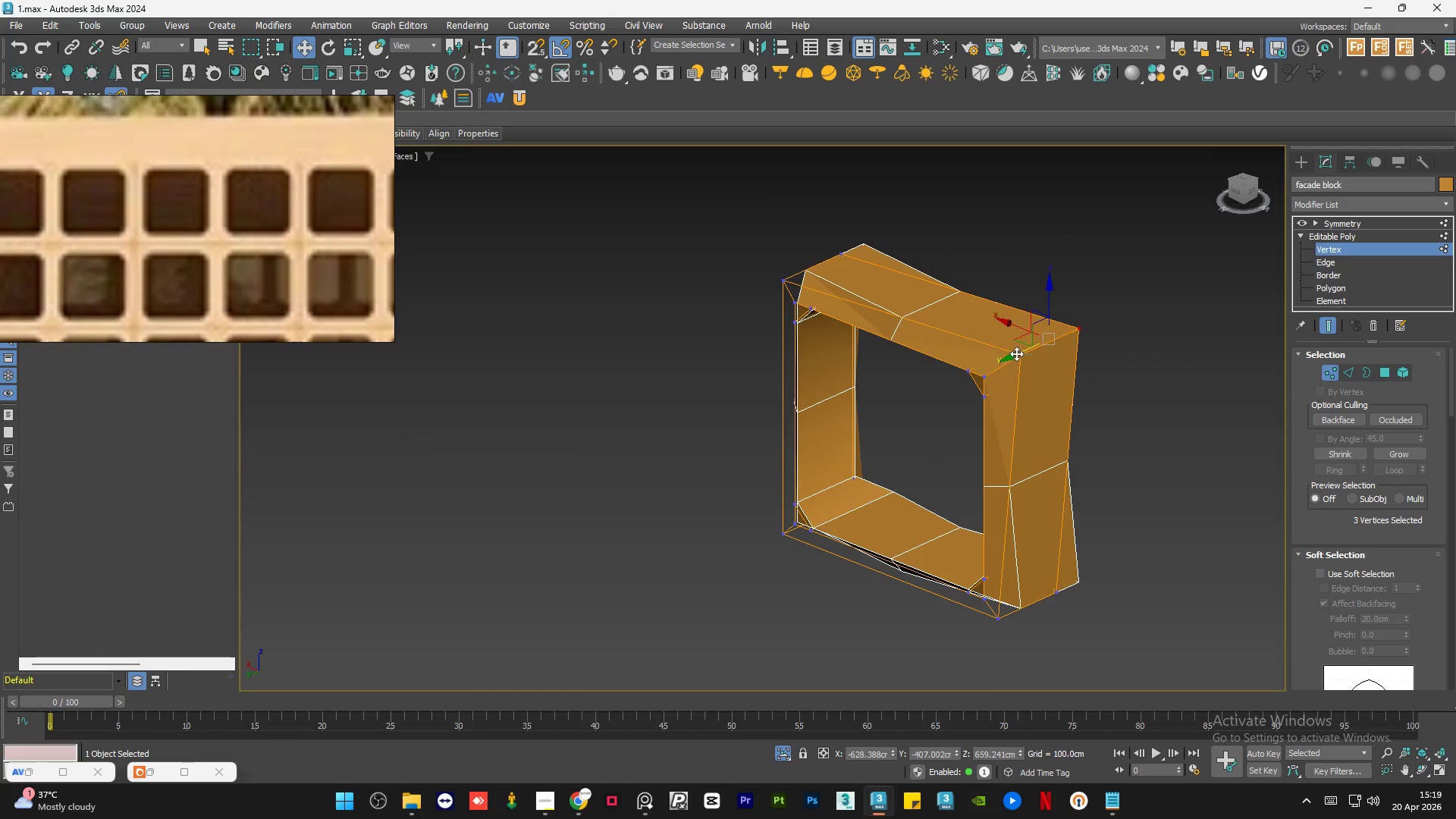 
key(Control+Z)
 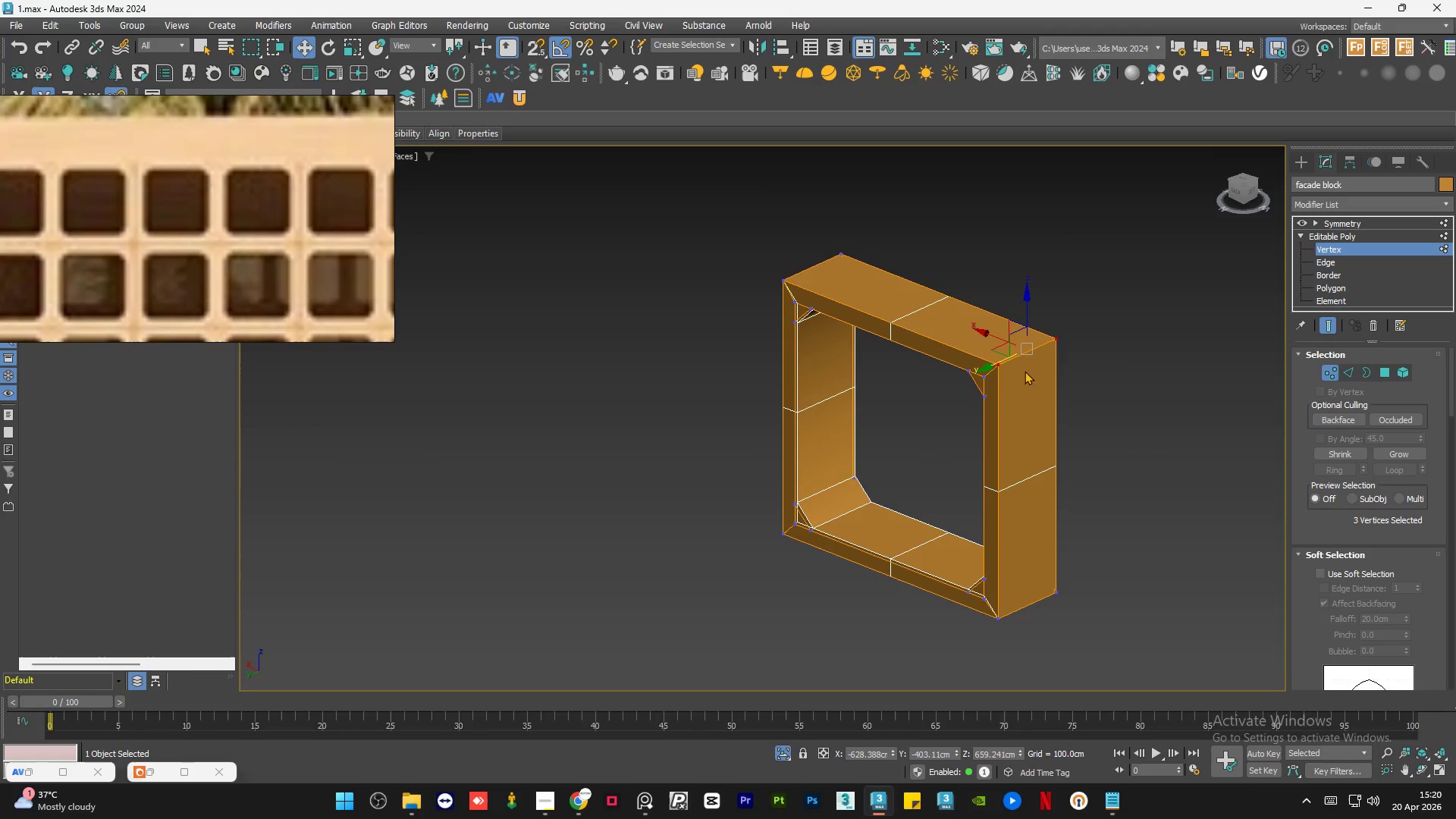 
hold_key(key=AltLeft, duration=0.77)
 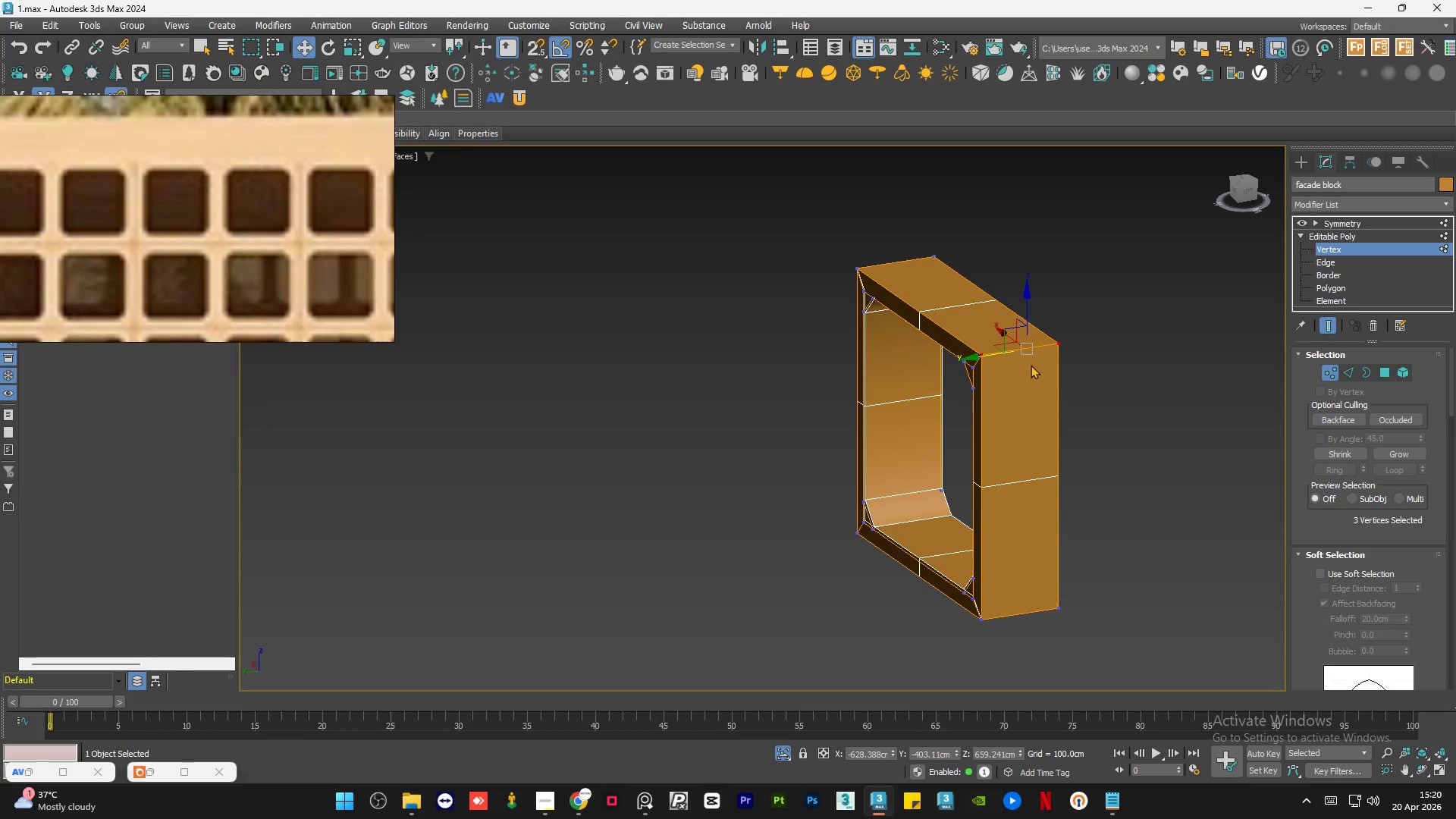 
key(R)
 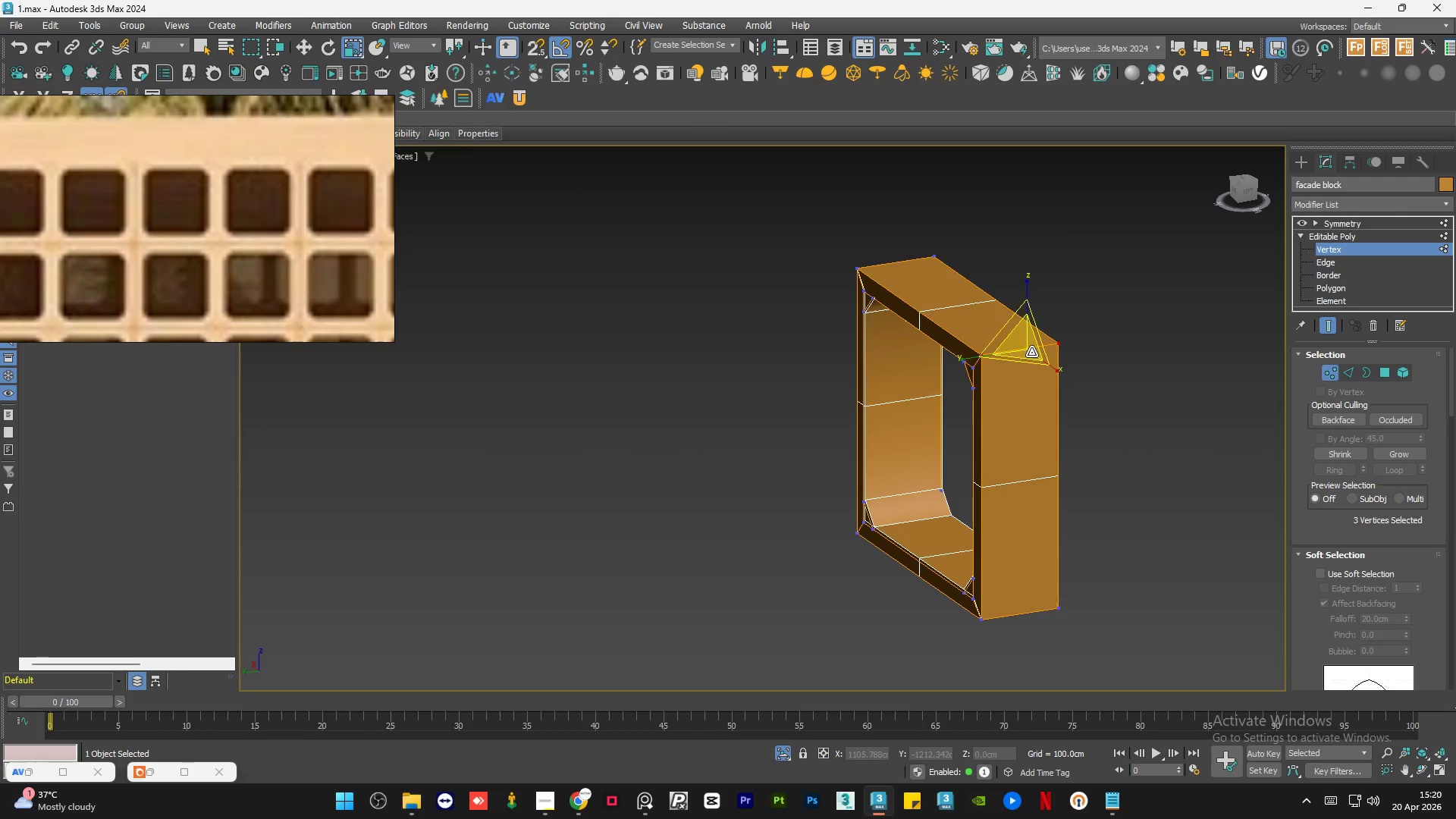 
scroll: coordinate [1031, 352], scroll_direction: up, amount: 1.0
 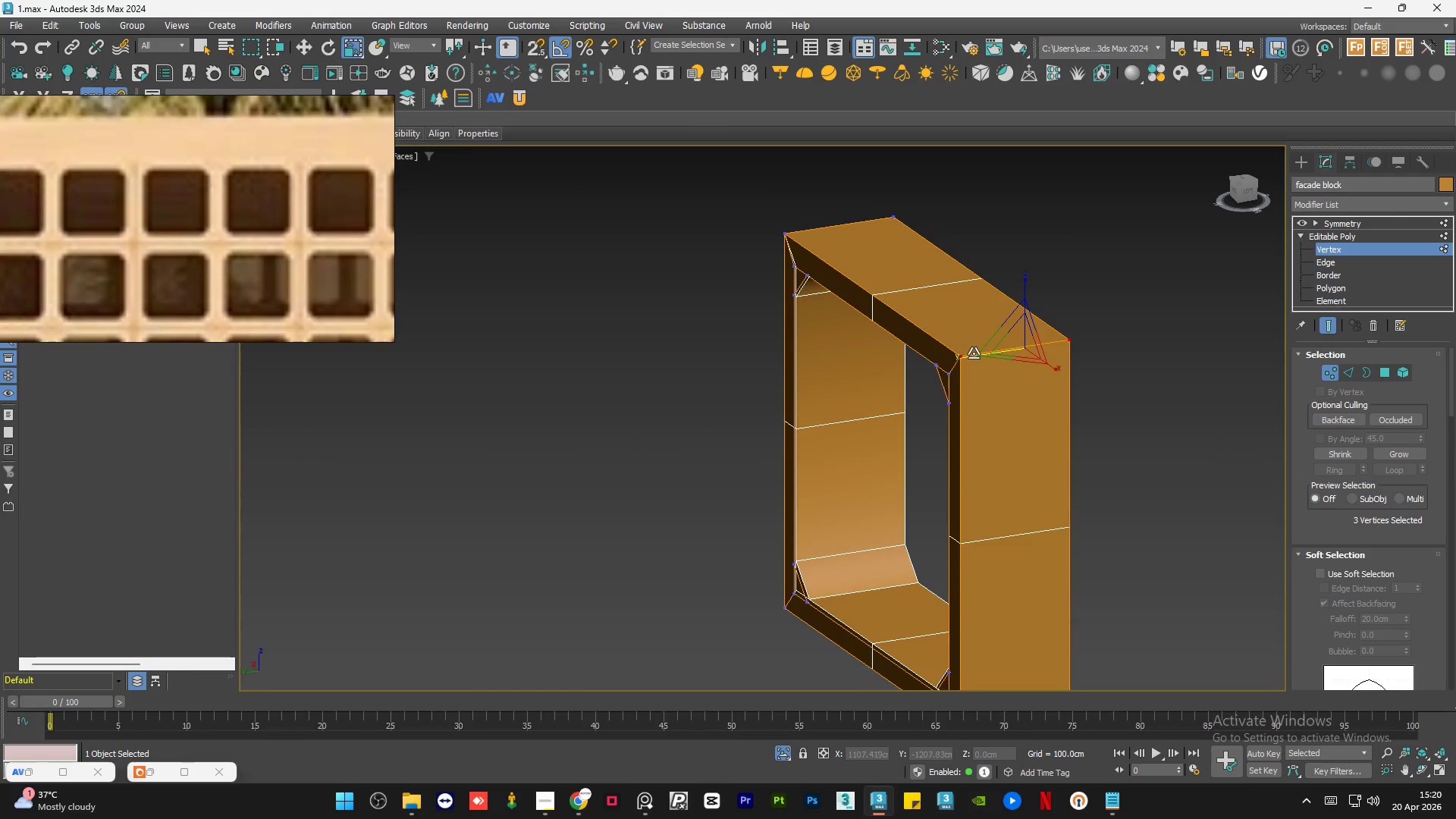 
left_click_drag(start_coordinate=[972, 356], to_coordinate=[989, 356])
 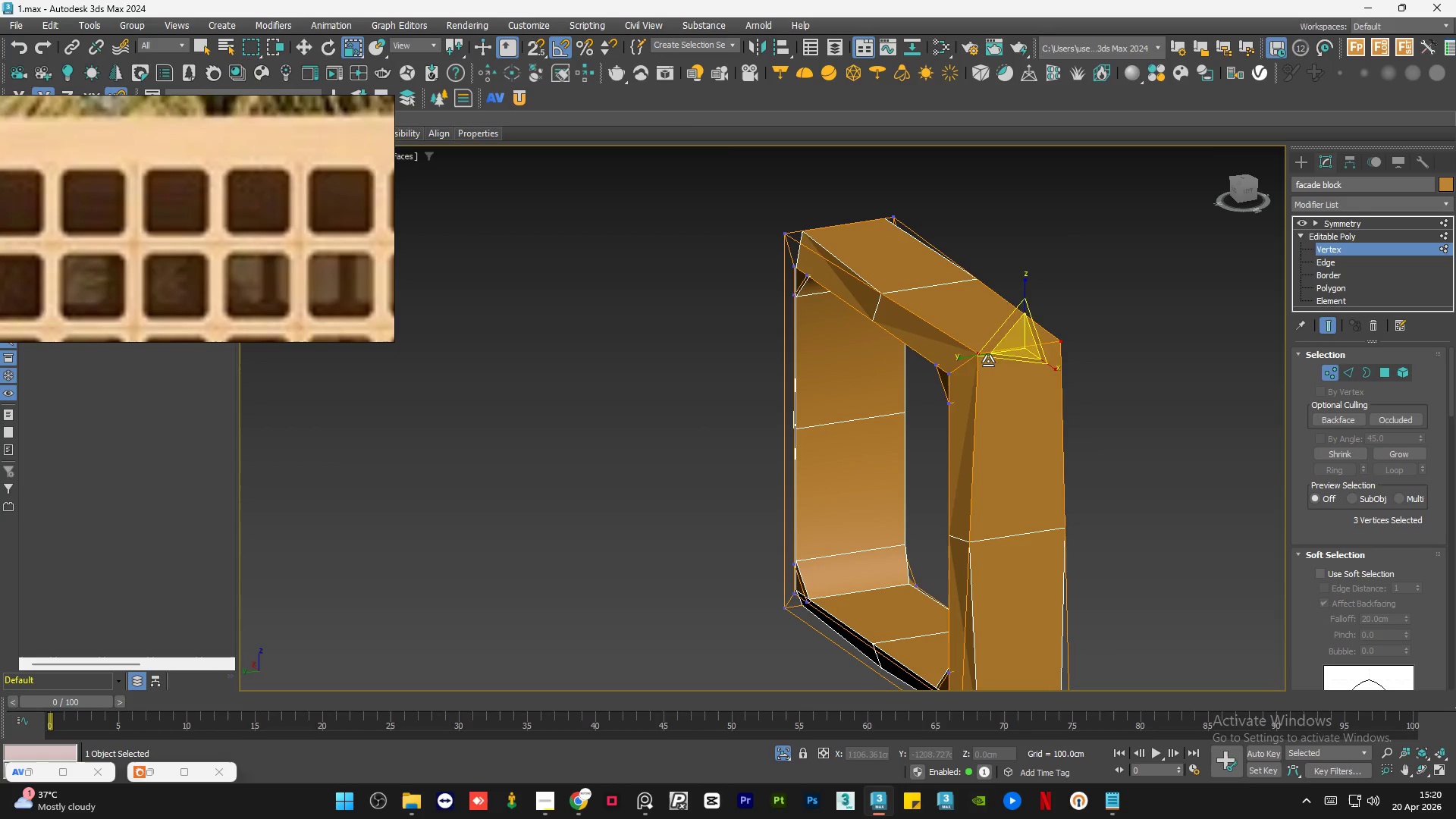 
hold_key(key=AltLeft, duration=4.39)
 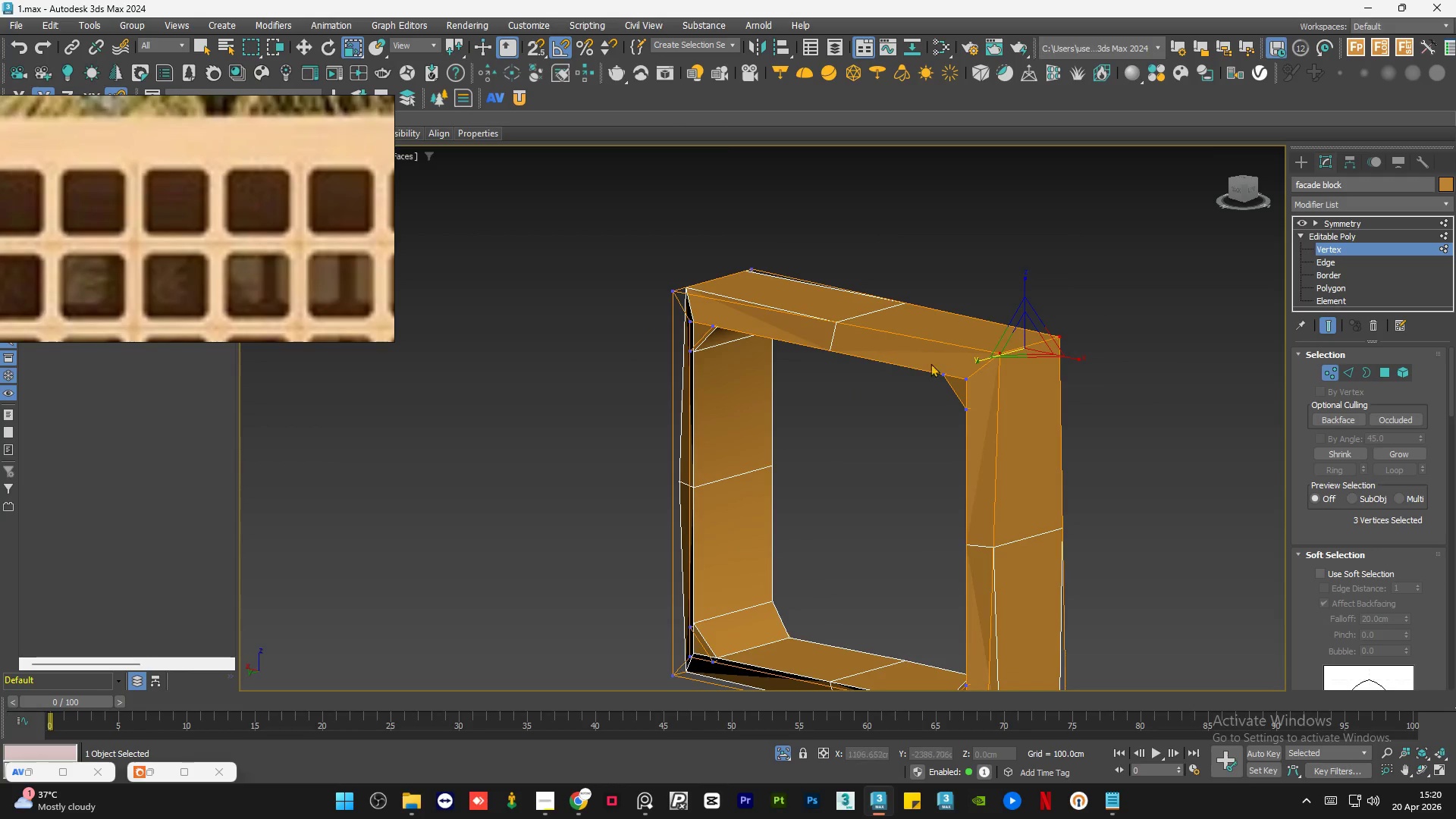 
key(Control+Z)
 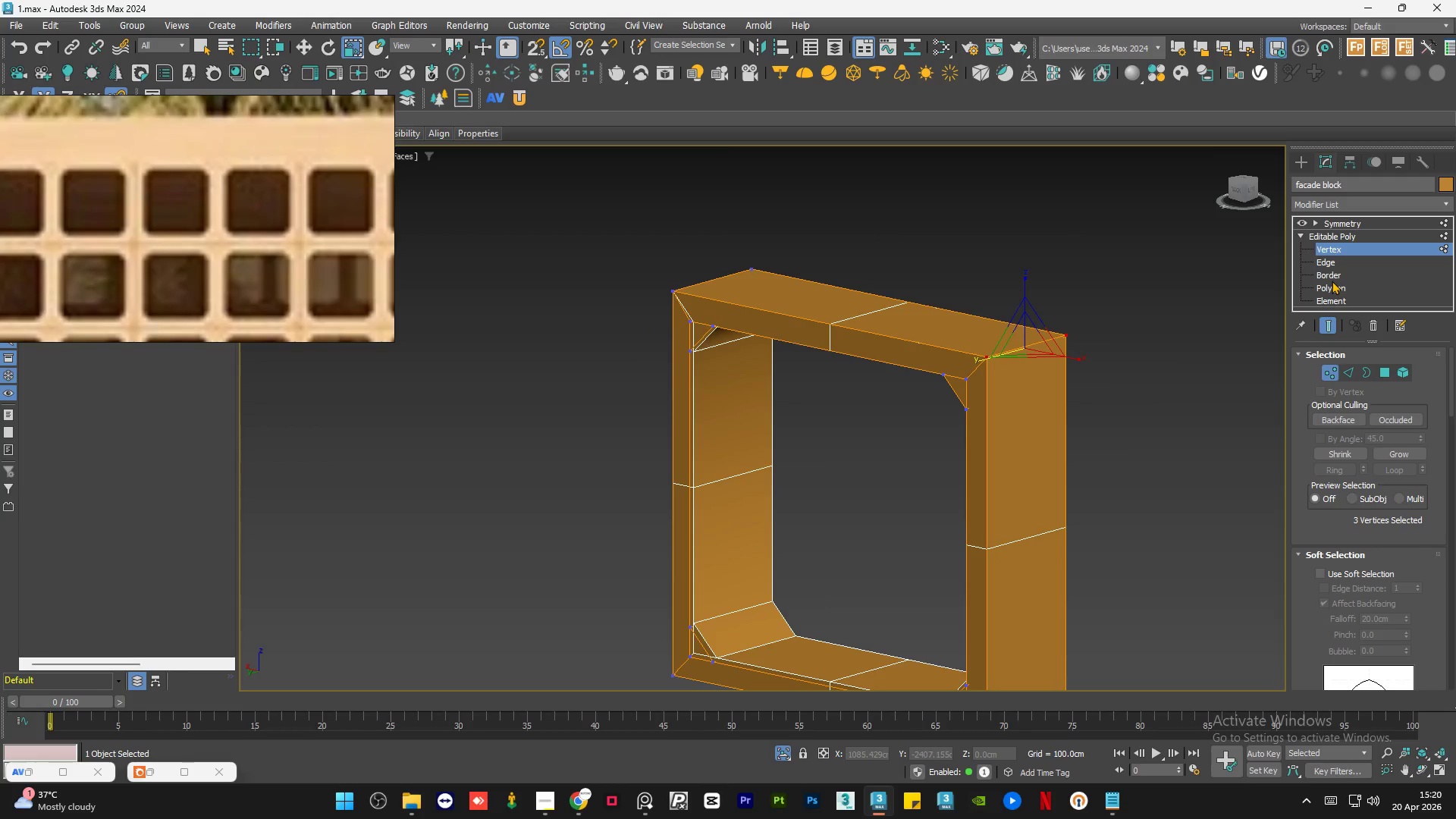 
scroll: coordinate [1026, 347], scroll_direction: down, amount: 1.0
 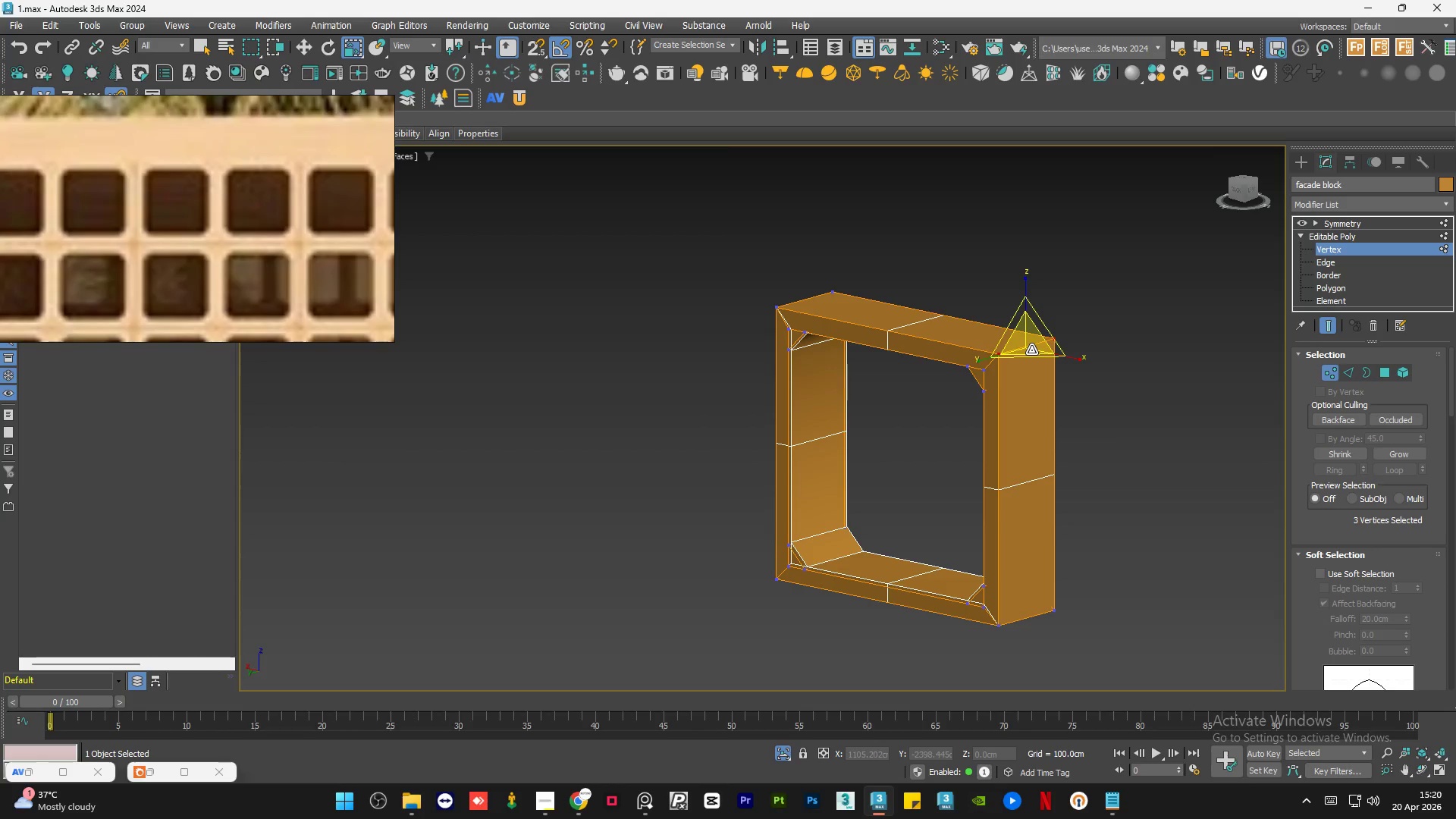 
wait(7.04)
 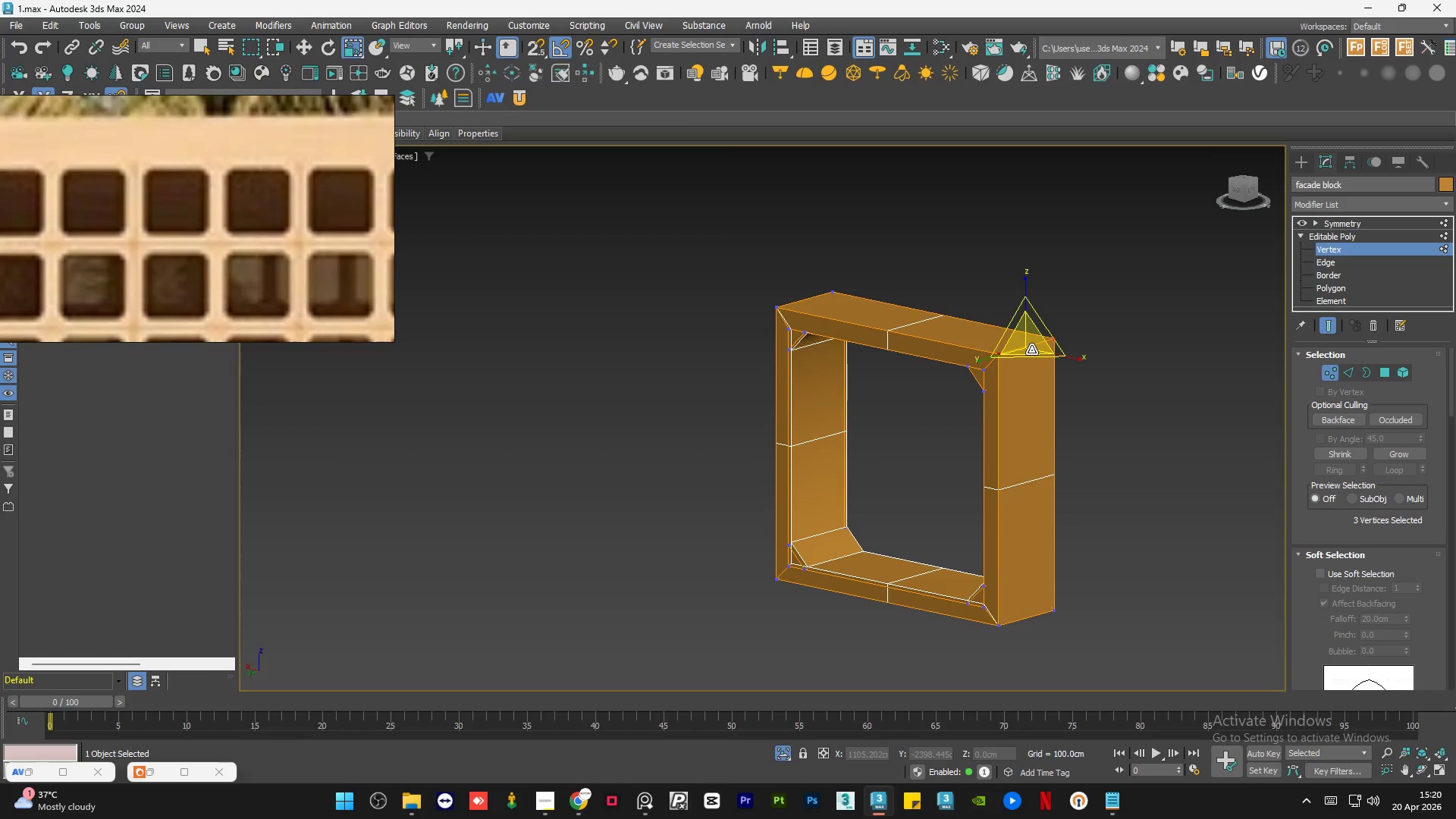 
left_click([1335, 238])
 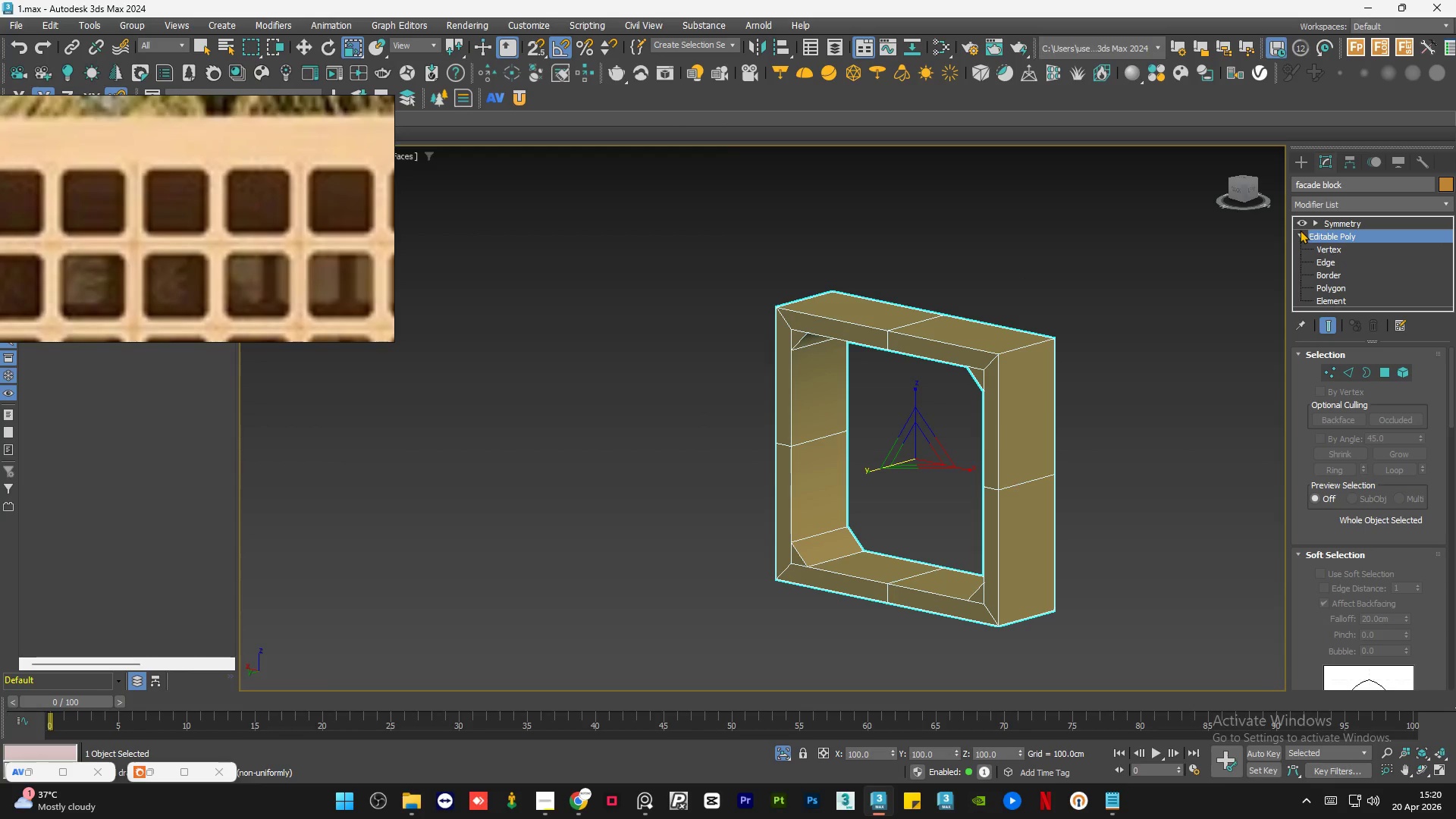 
left_click([1298, 231])
 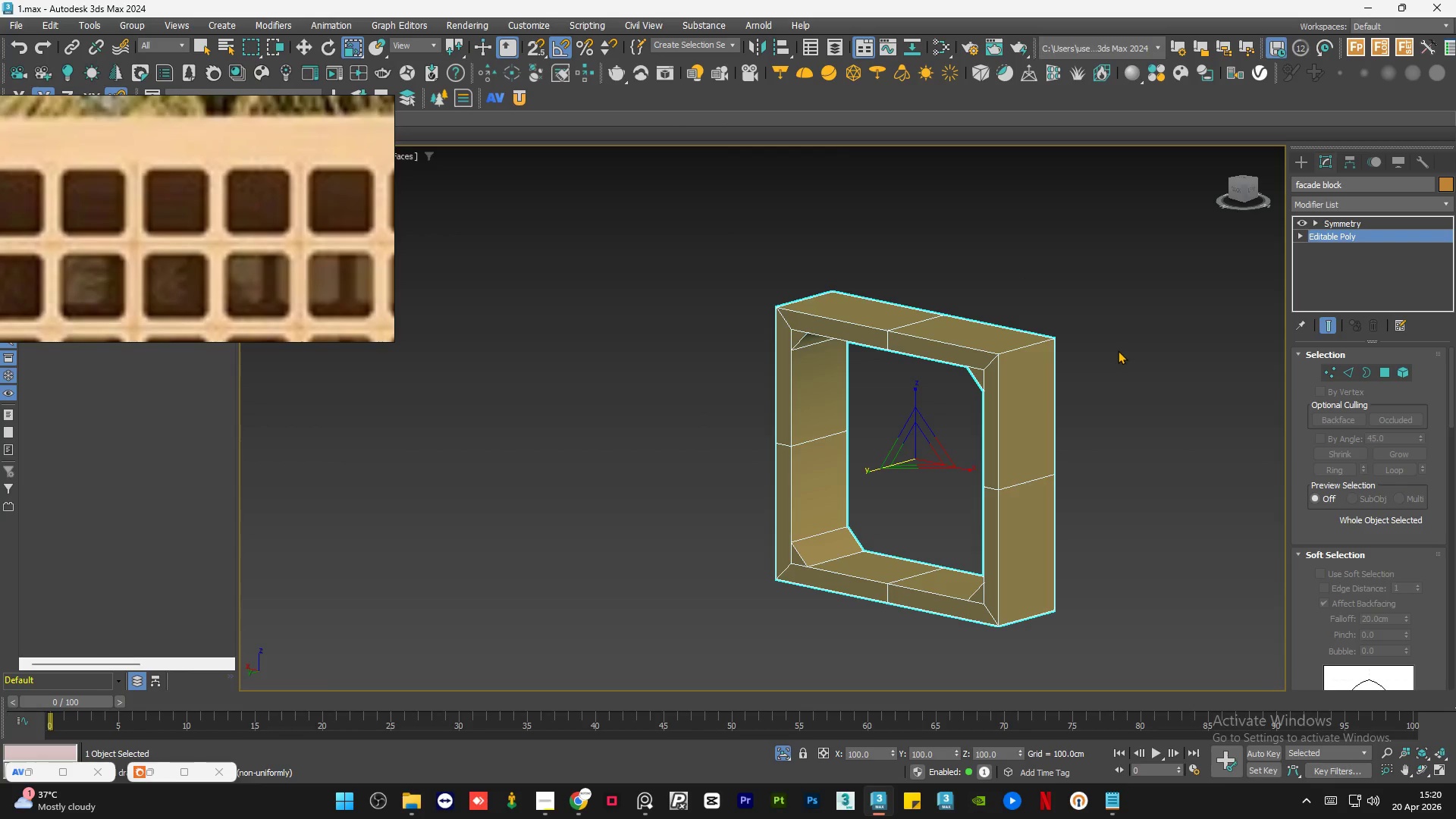 
double_click([1118, 350])
 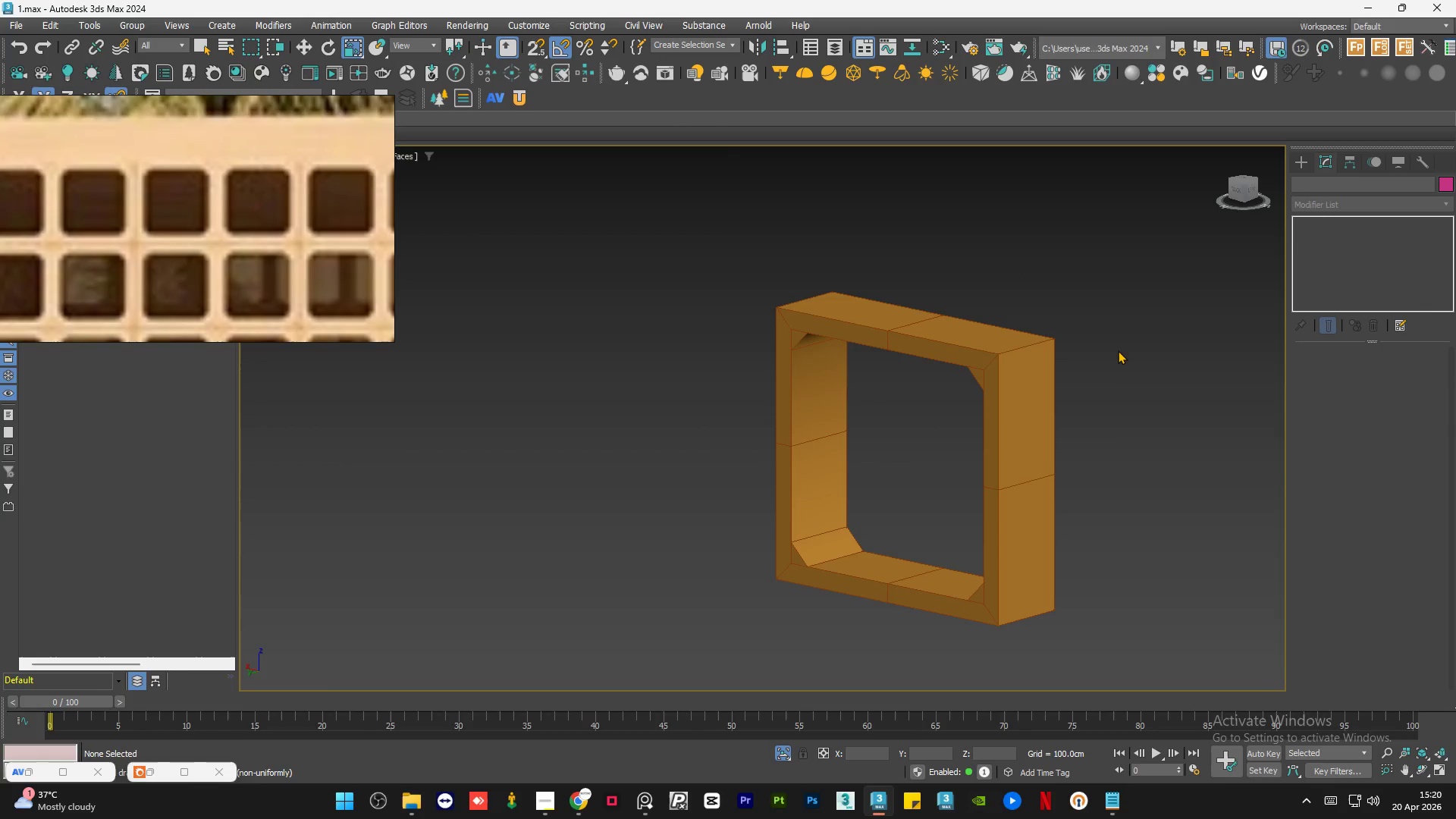 
wait(5.17)
 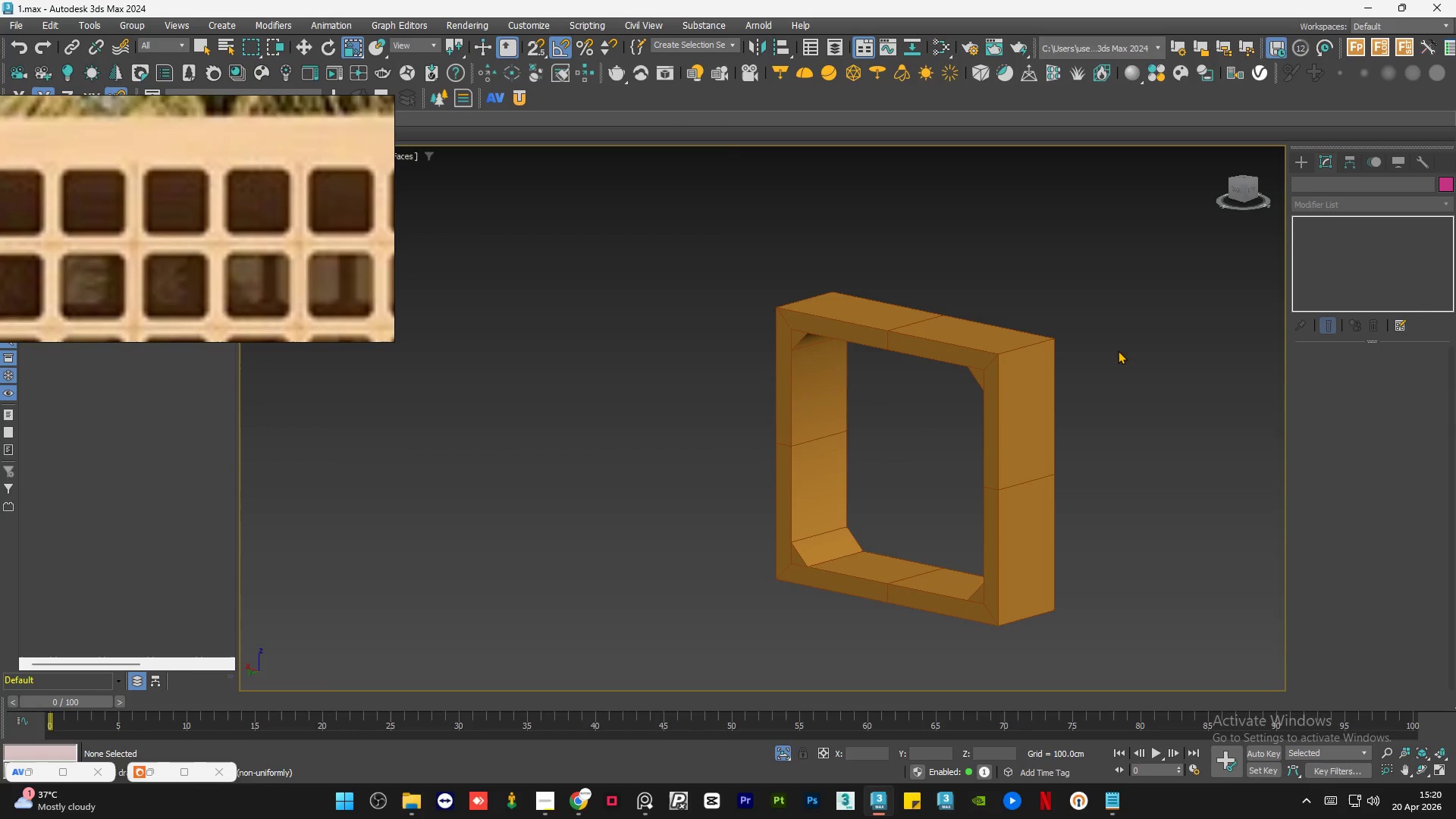 
scroll: coordinate [998, 370], scroll_direction: up, amount: 2.0
 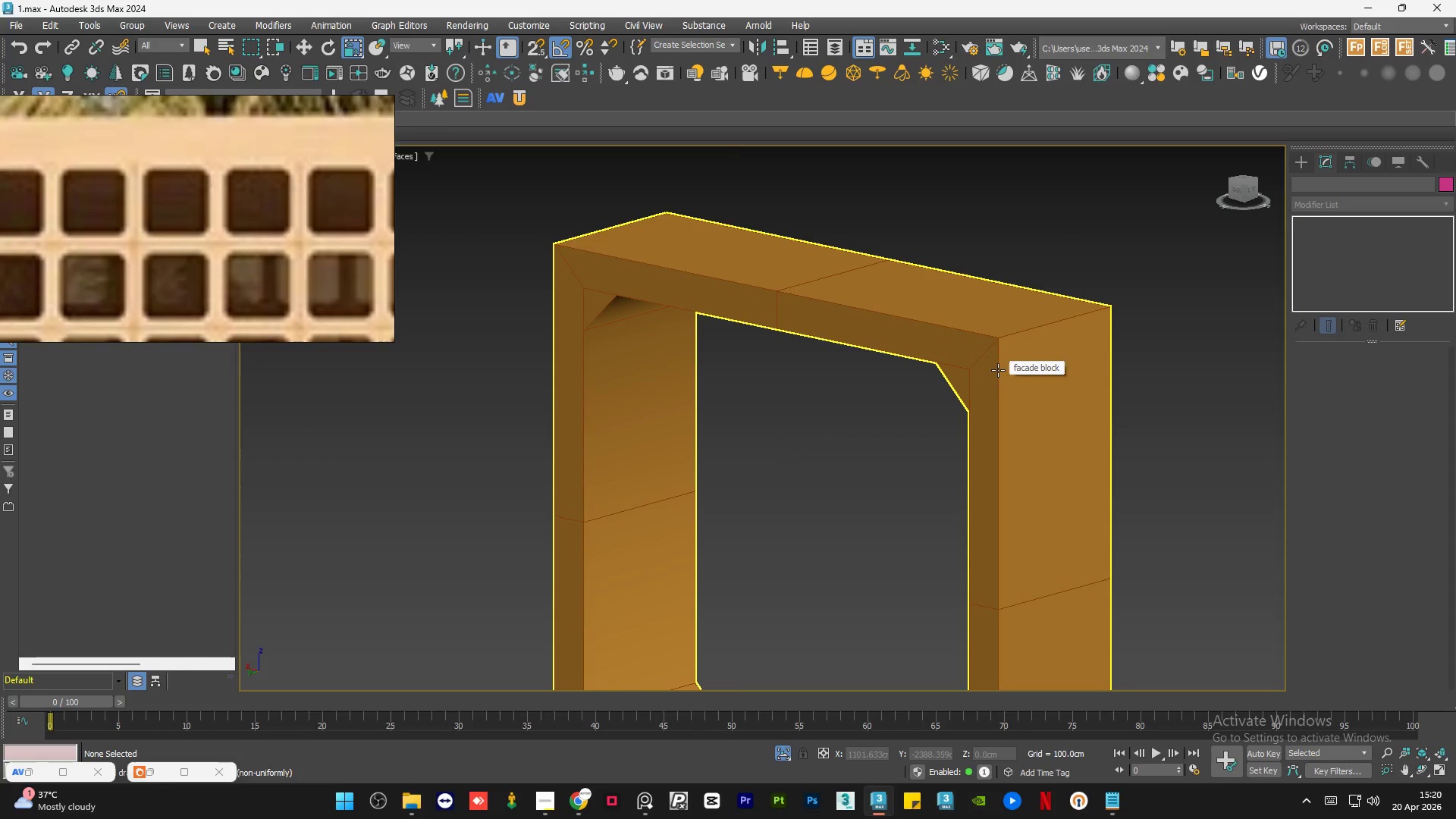 
left_click([998, 370])
 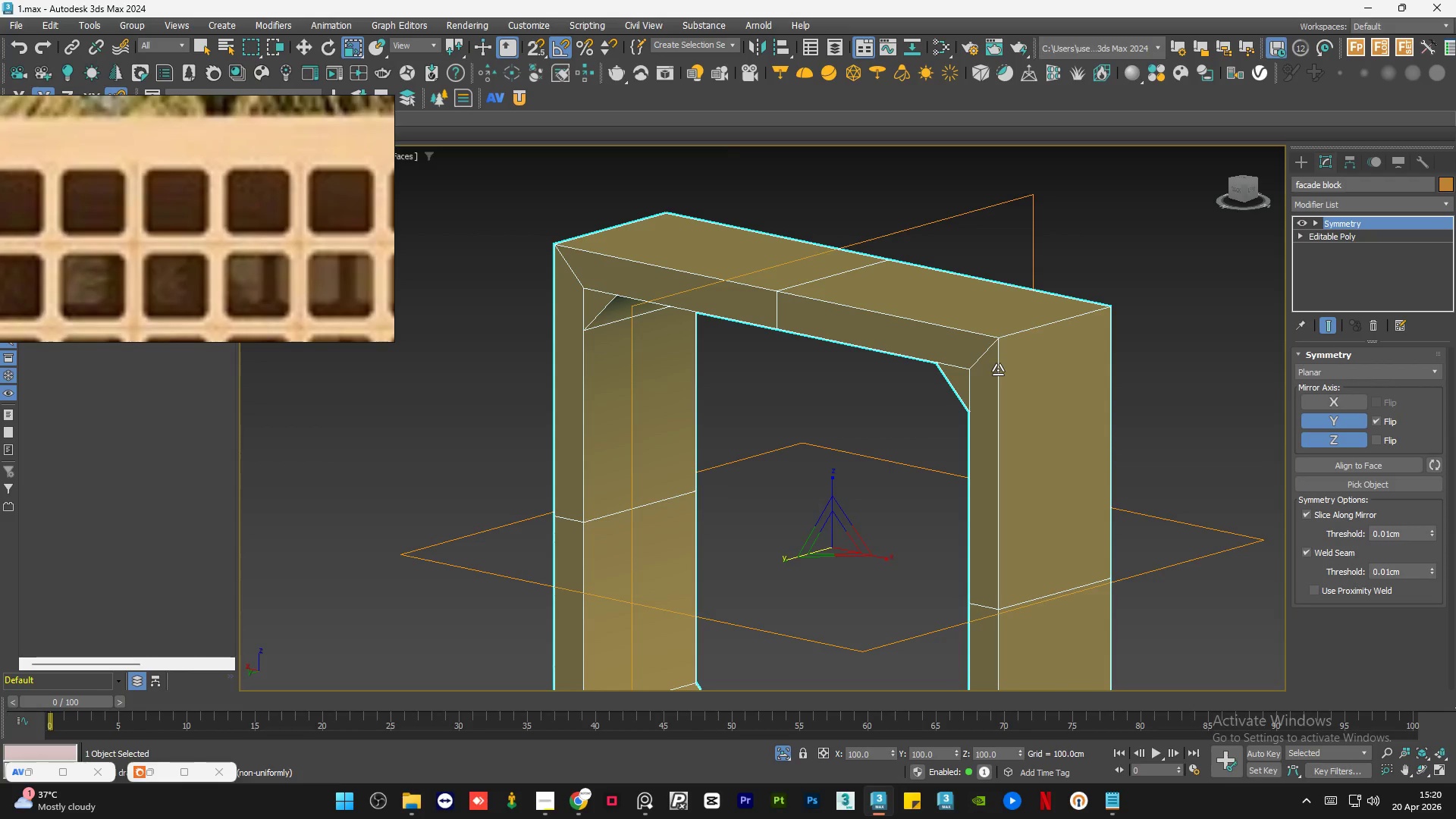 
scroll: coordinate [944, 365], scroll_direction: down, amount: 2.0
 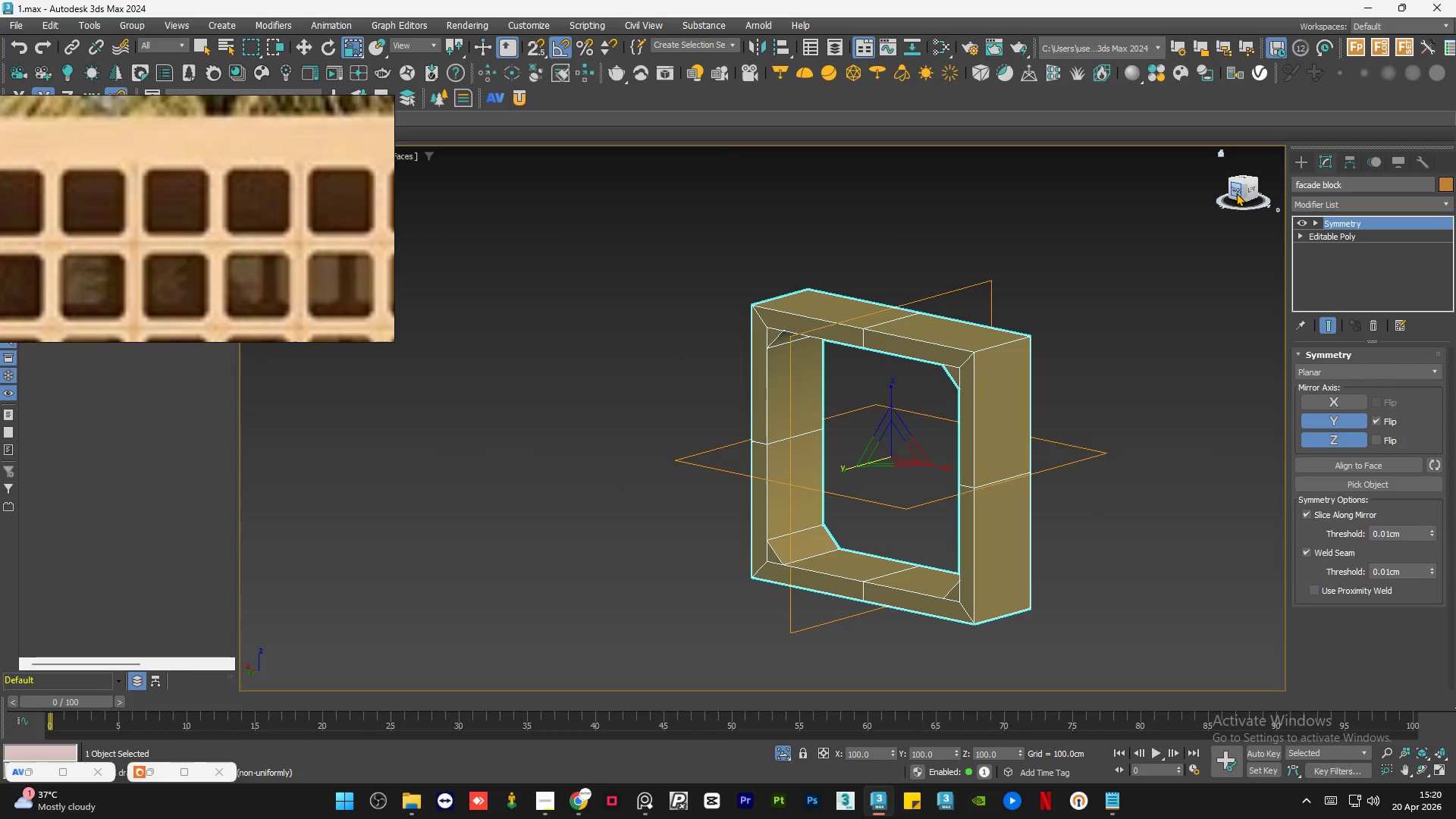 
left_click([1236, 193])
 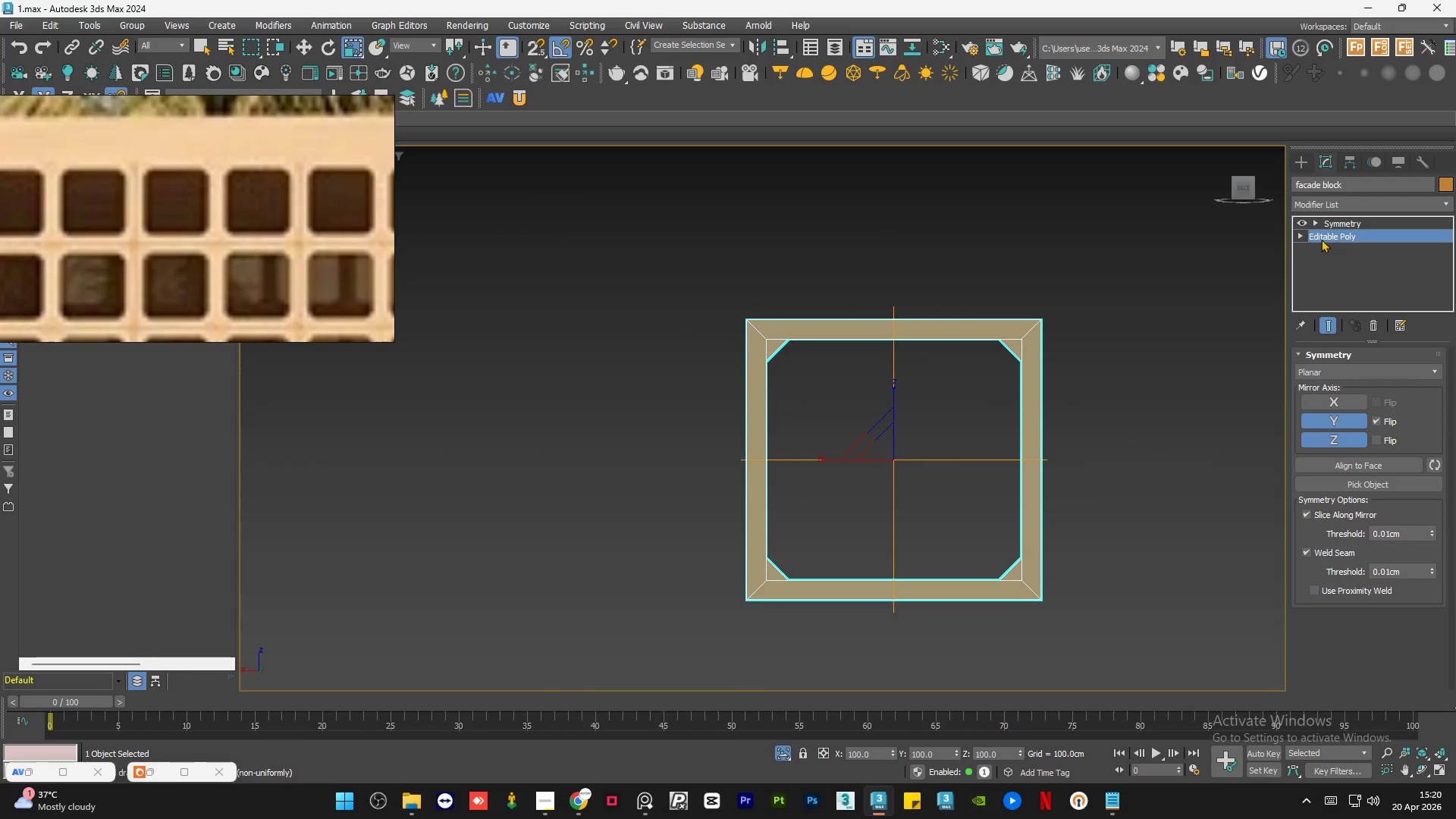 
double_click([1318, 245])
 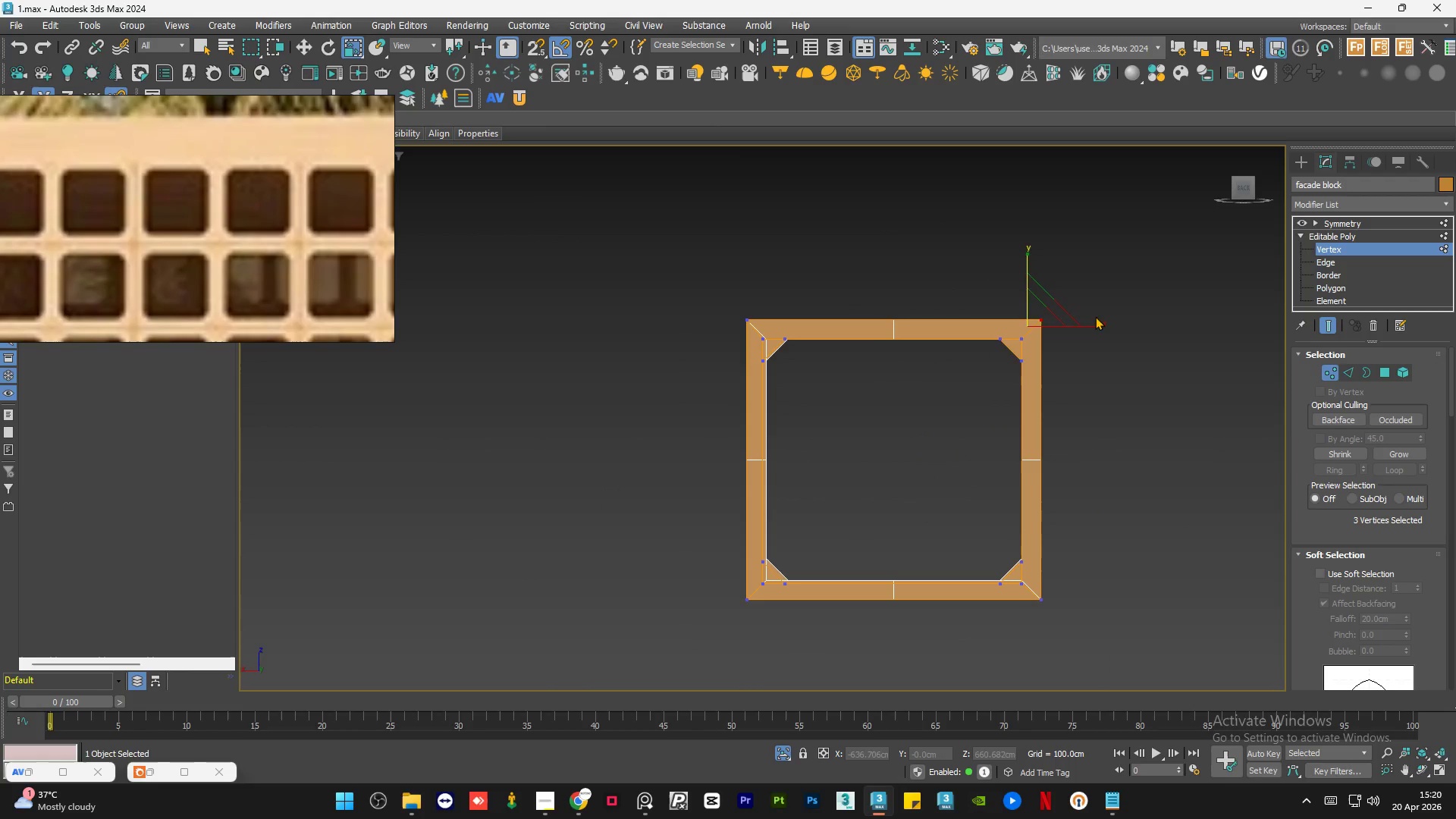 
hold_key(key=AltLeft, duration=1.11)
 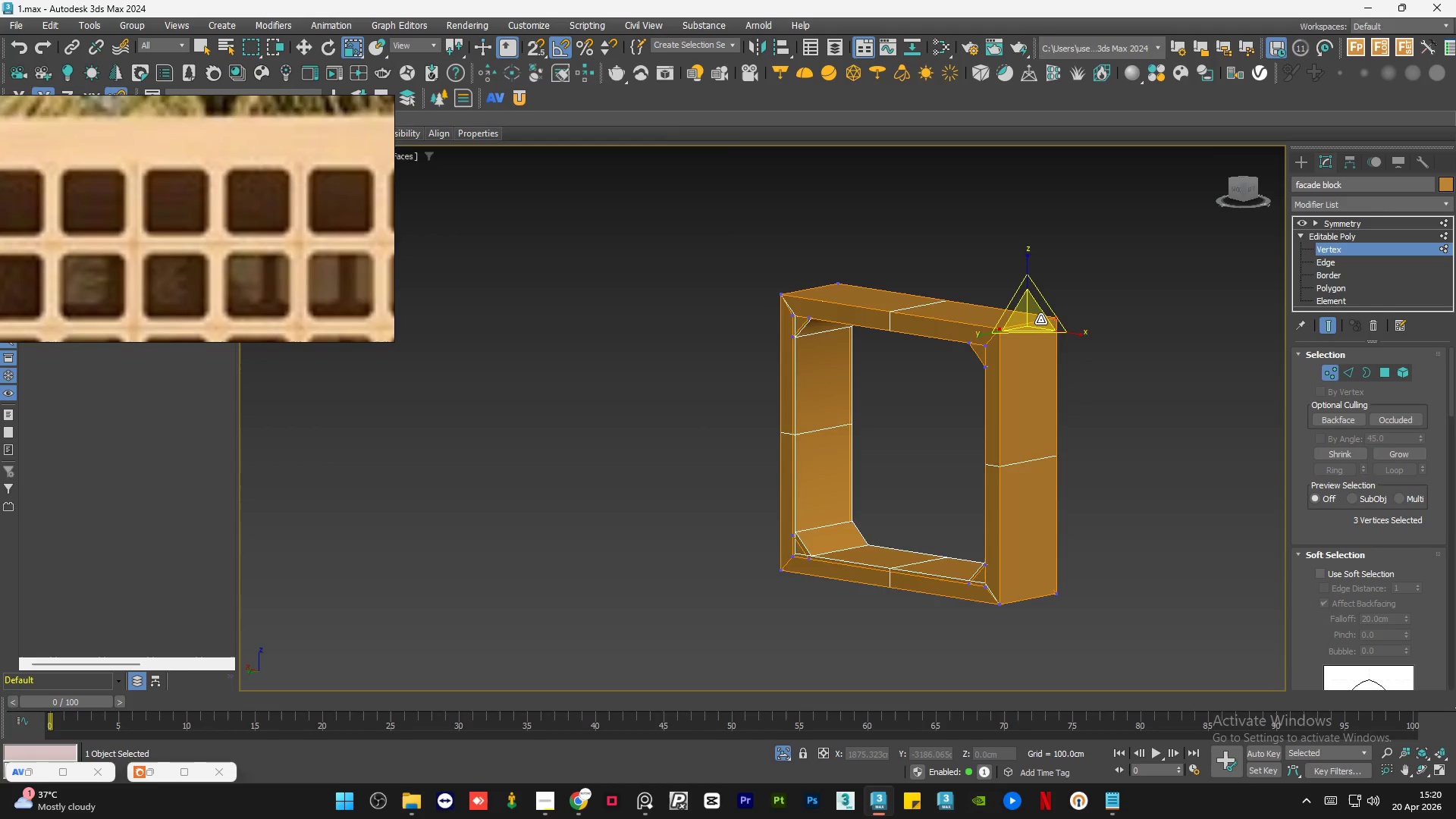 
scroll: coordinate [1040, 318], scroll_direction: up, amount: 1.0
 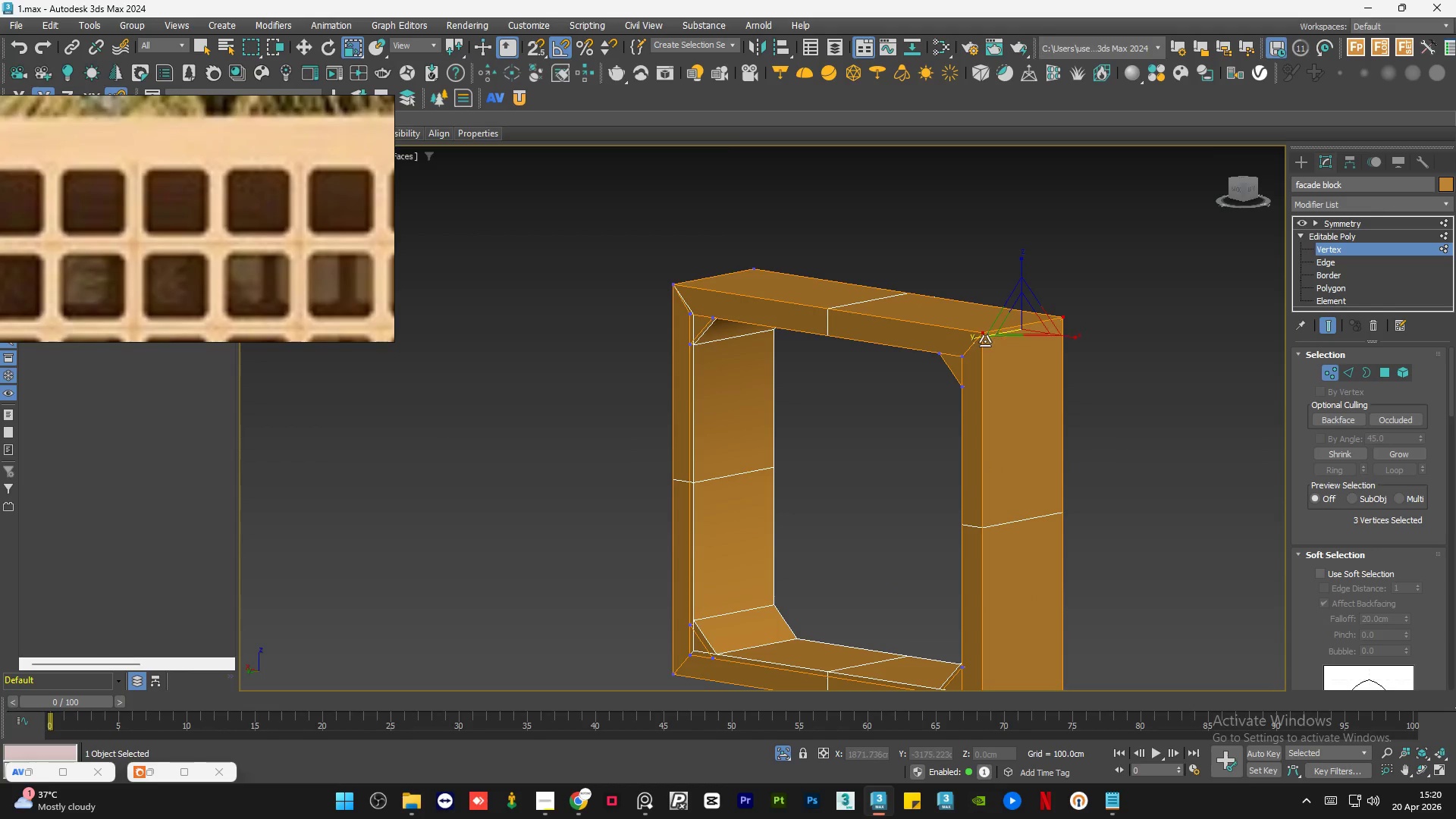 
left_click_drag(start_coordinate=[984, 334], to_coordinate=[989, 334])
 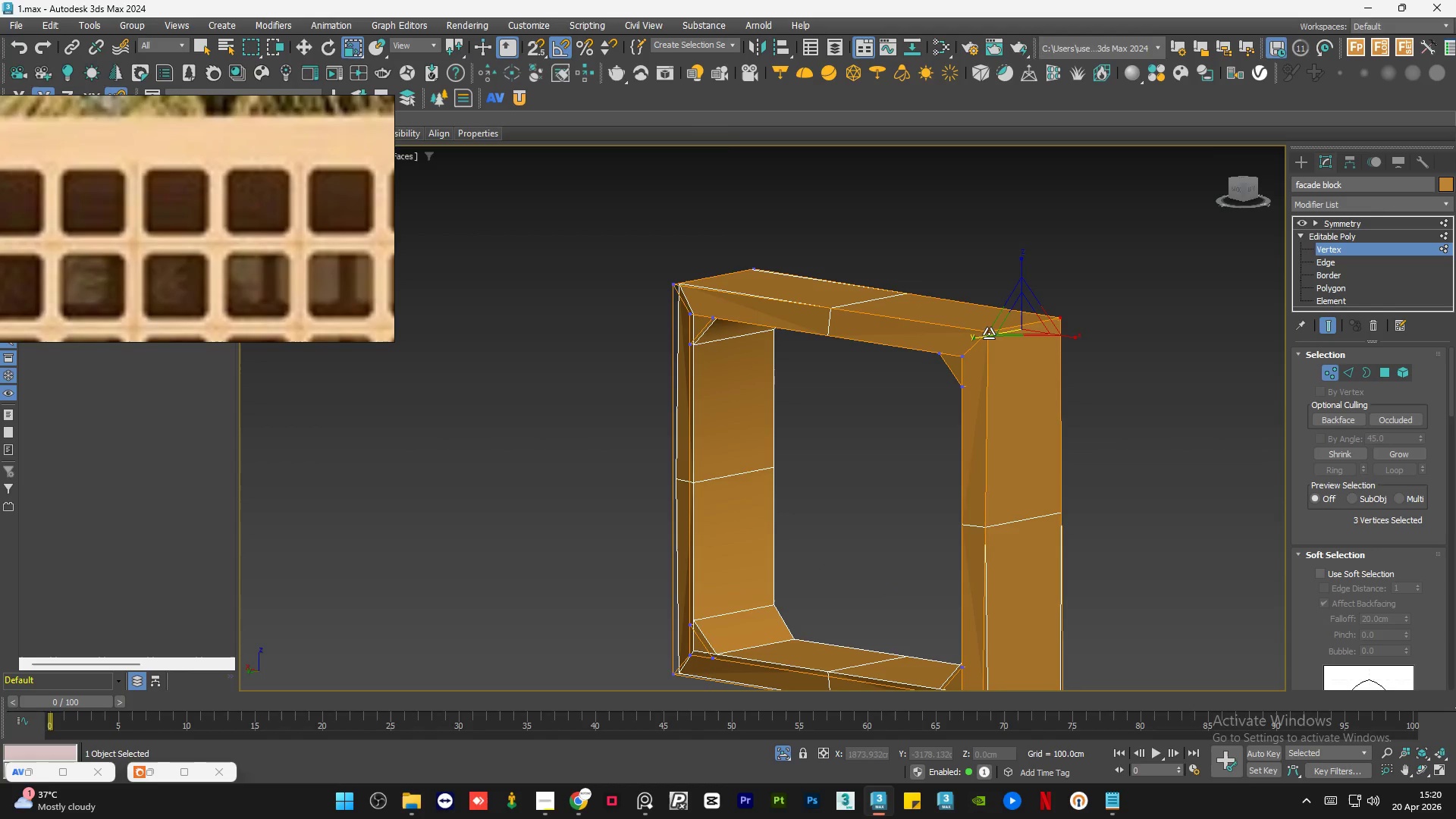 
hold_key(key=AltLeft, duration=3.2)
 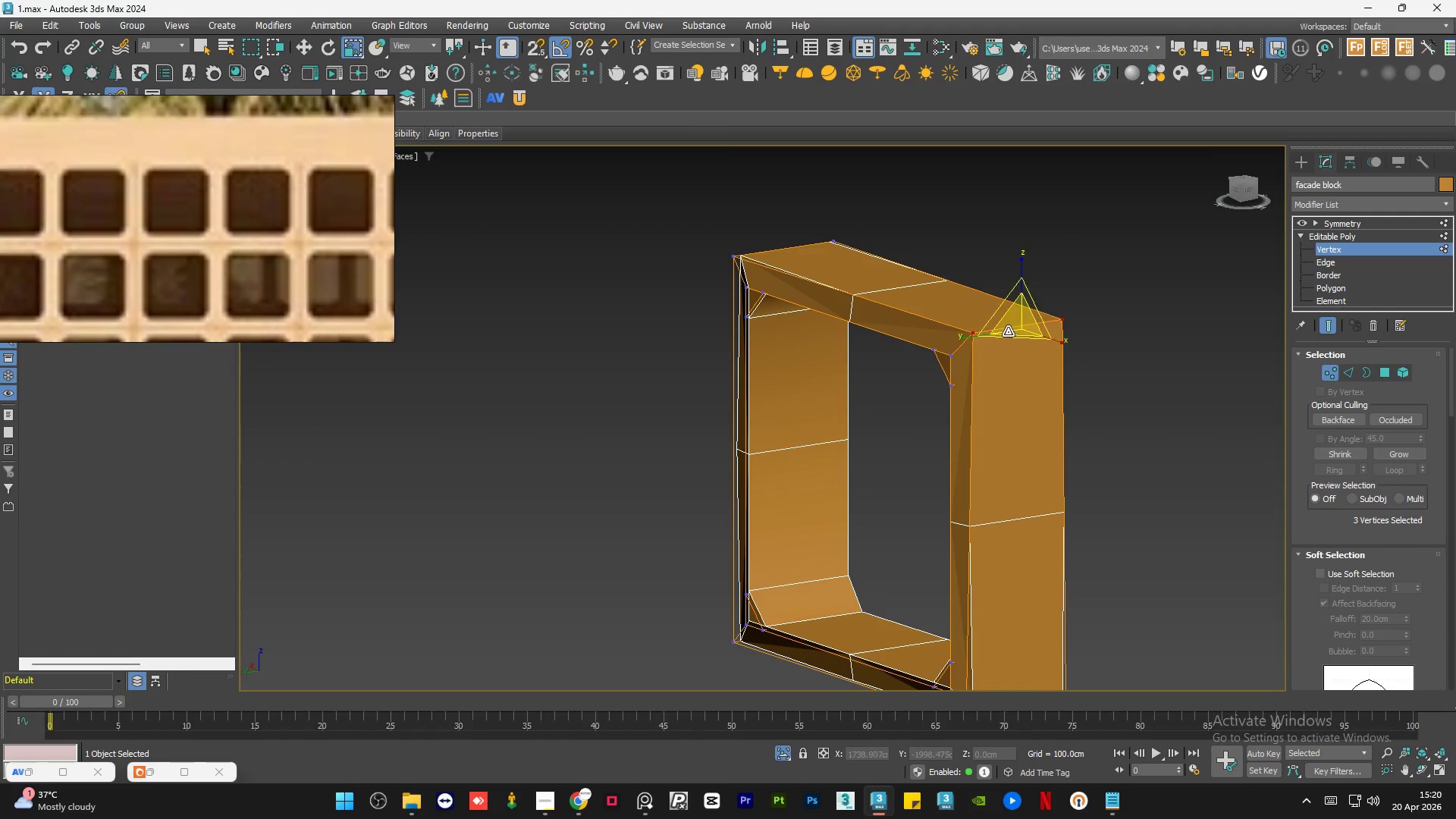 
scroll: coordinate [1008, 331], scroll_direction: up, amount: 1.0
 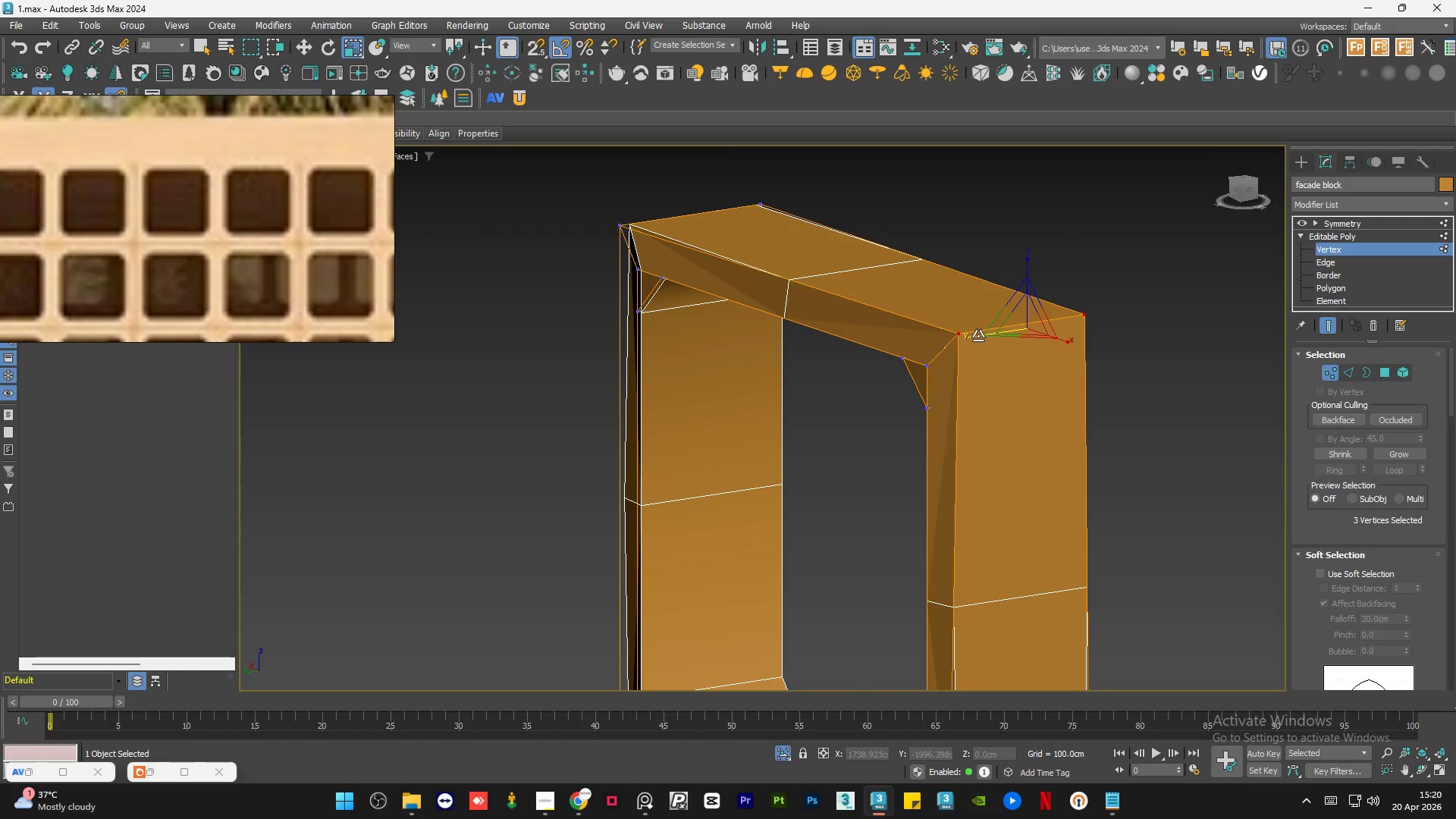 
left_click_drag(start_coordinate=[979, 336], to_coordinate=[996, 334])
 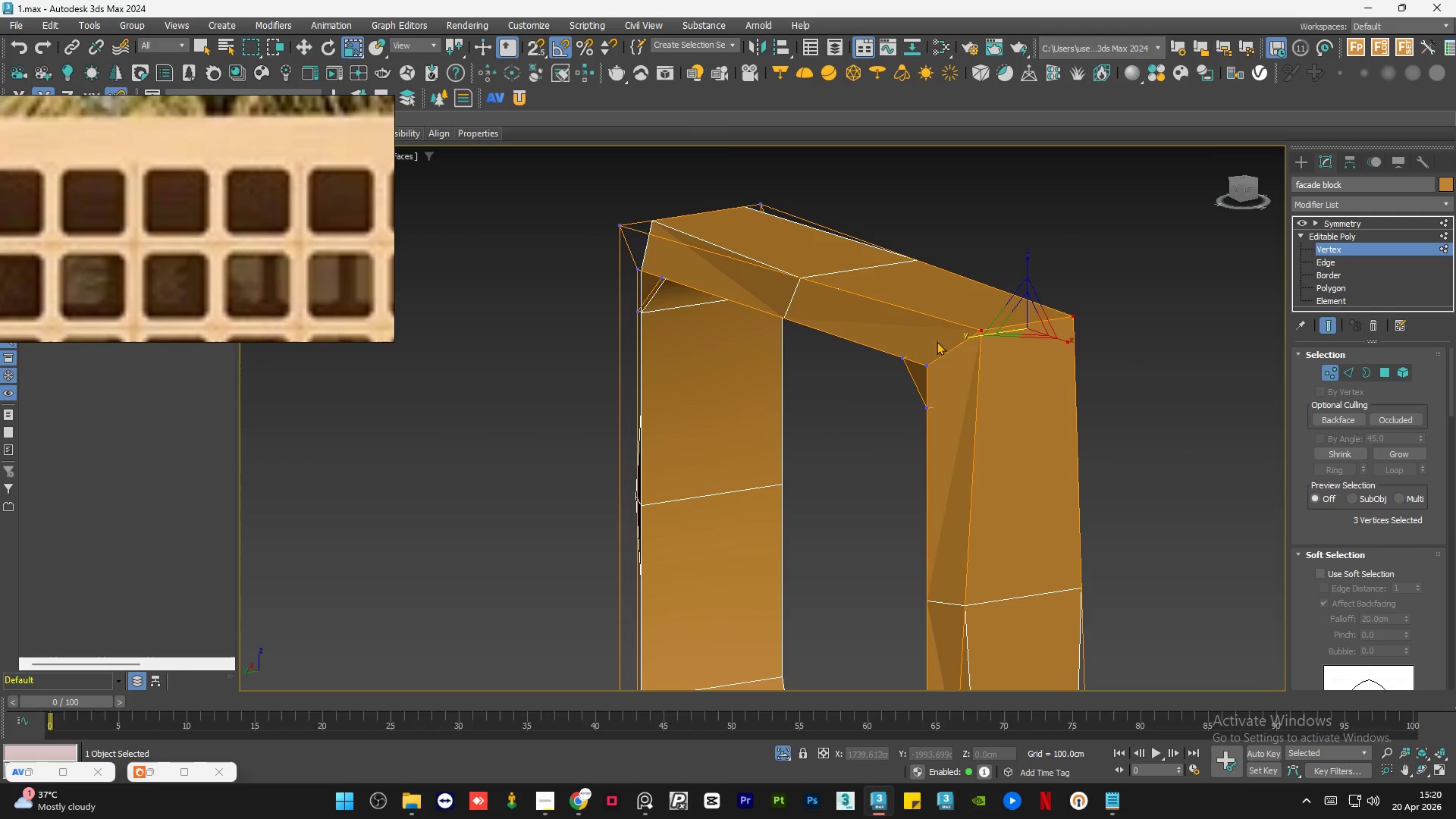 
hold_key(key=AltLeft, duration=1.08)
 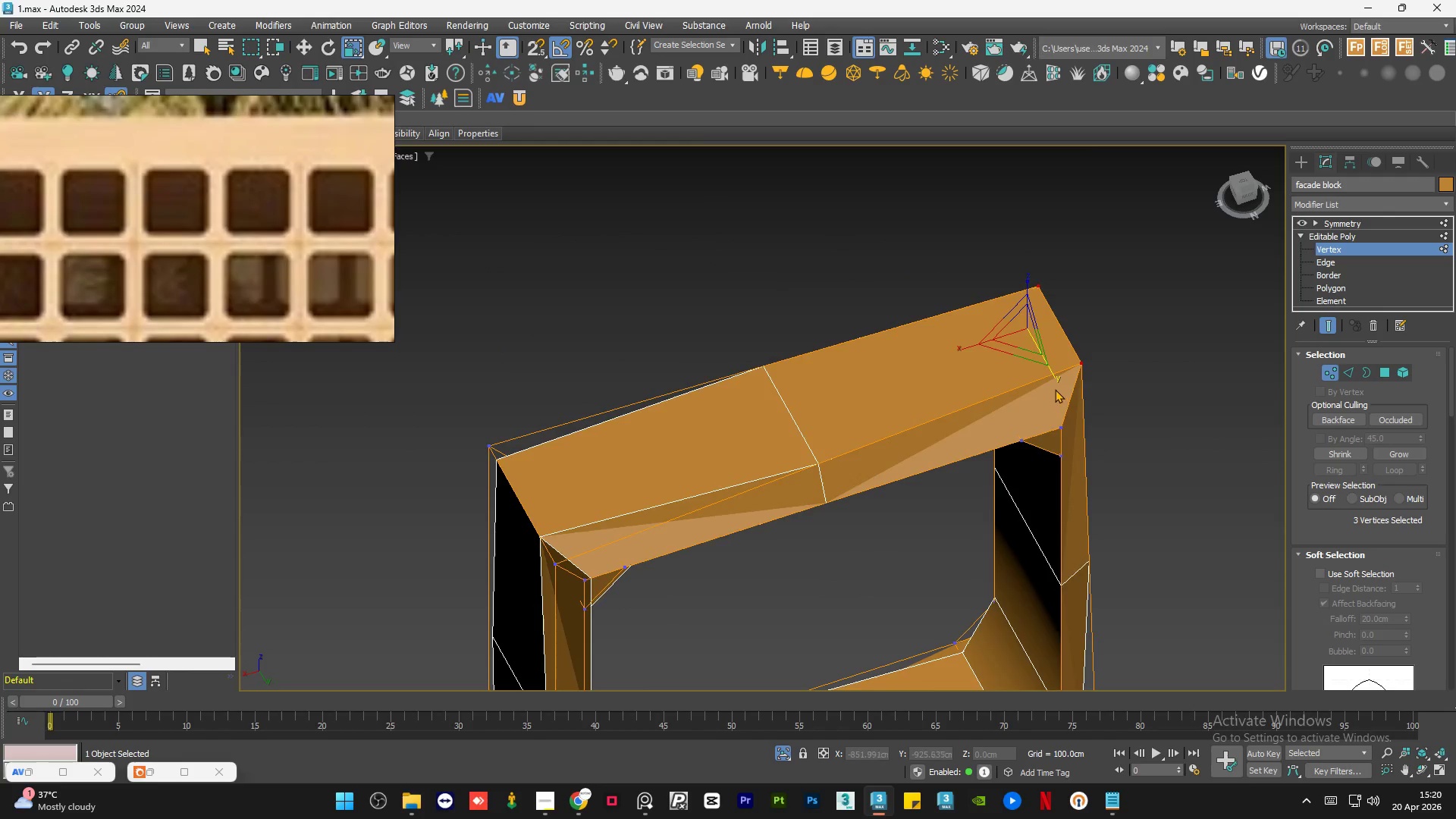 
hold_key(key=AltLeft, duration=3.02)
 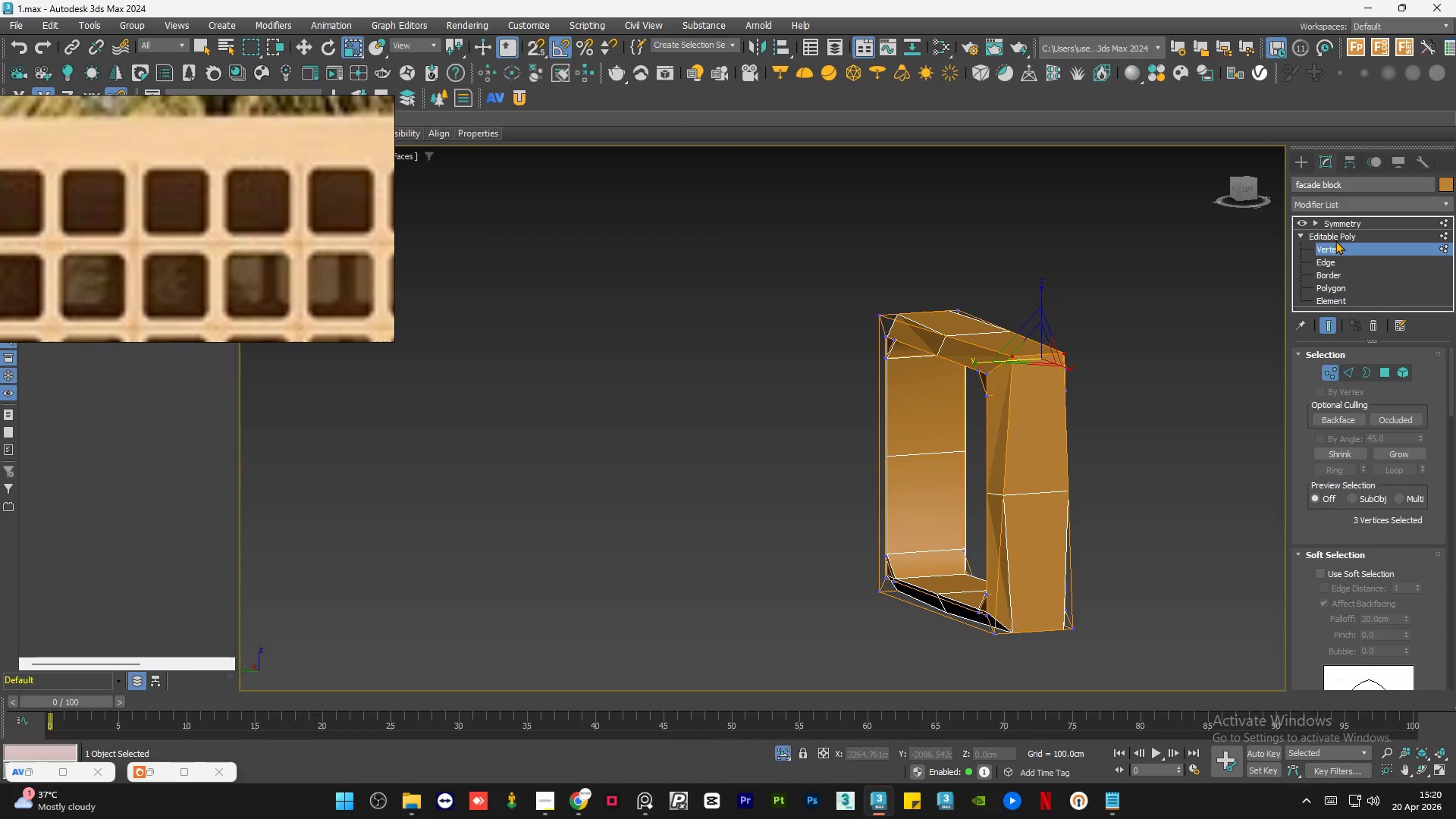 
scroll: coordinate [1055, 388], scroll_direction: down, amount: 2.0
 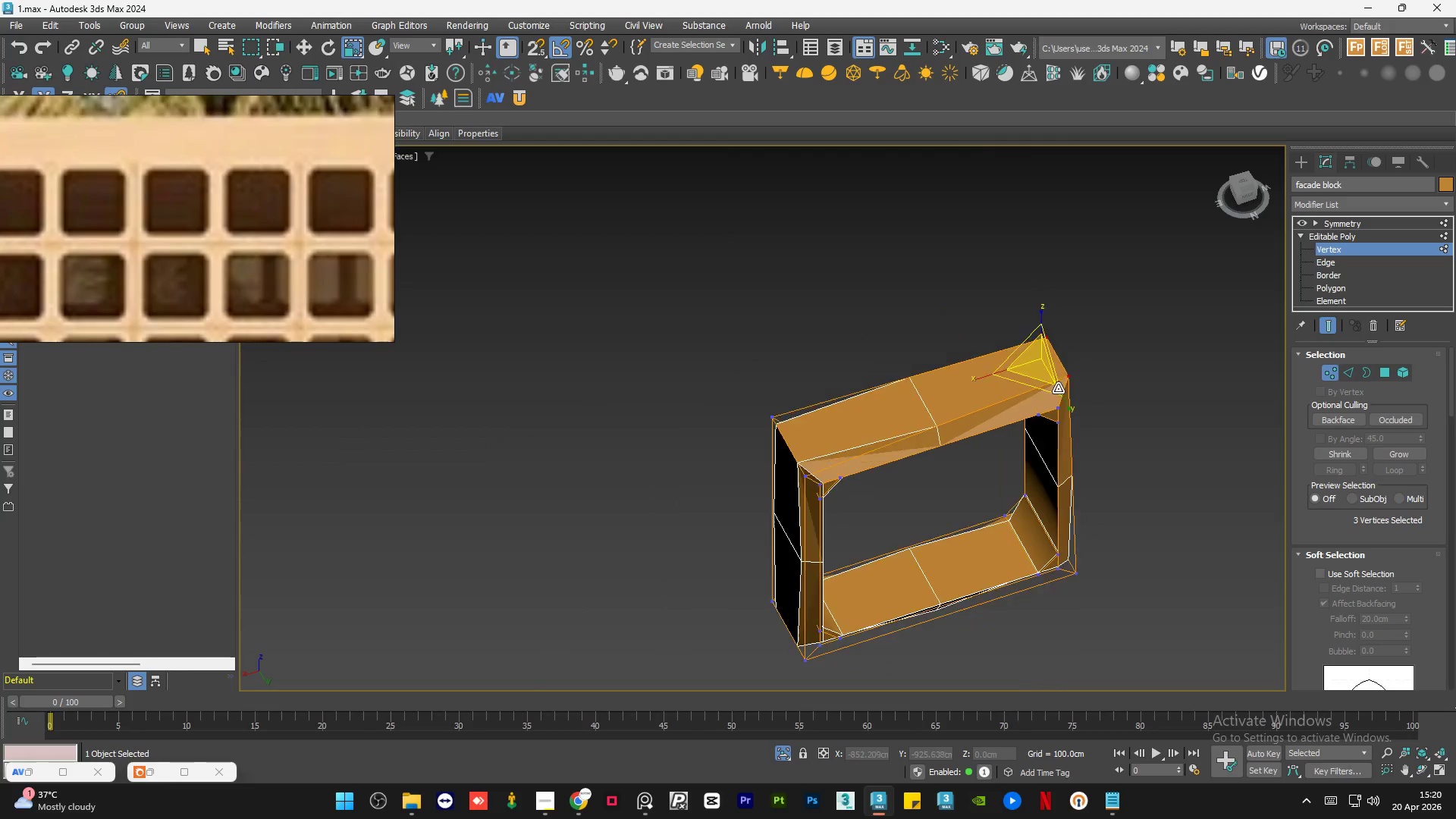 
left_click([1340, 236])
 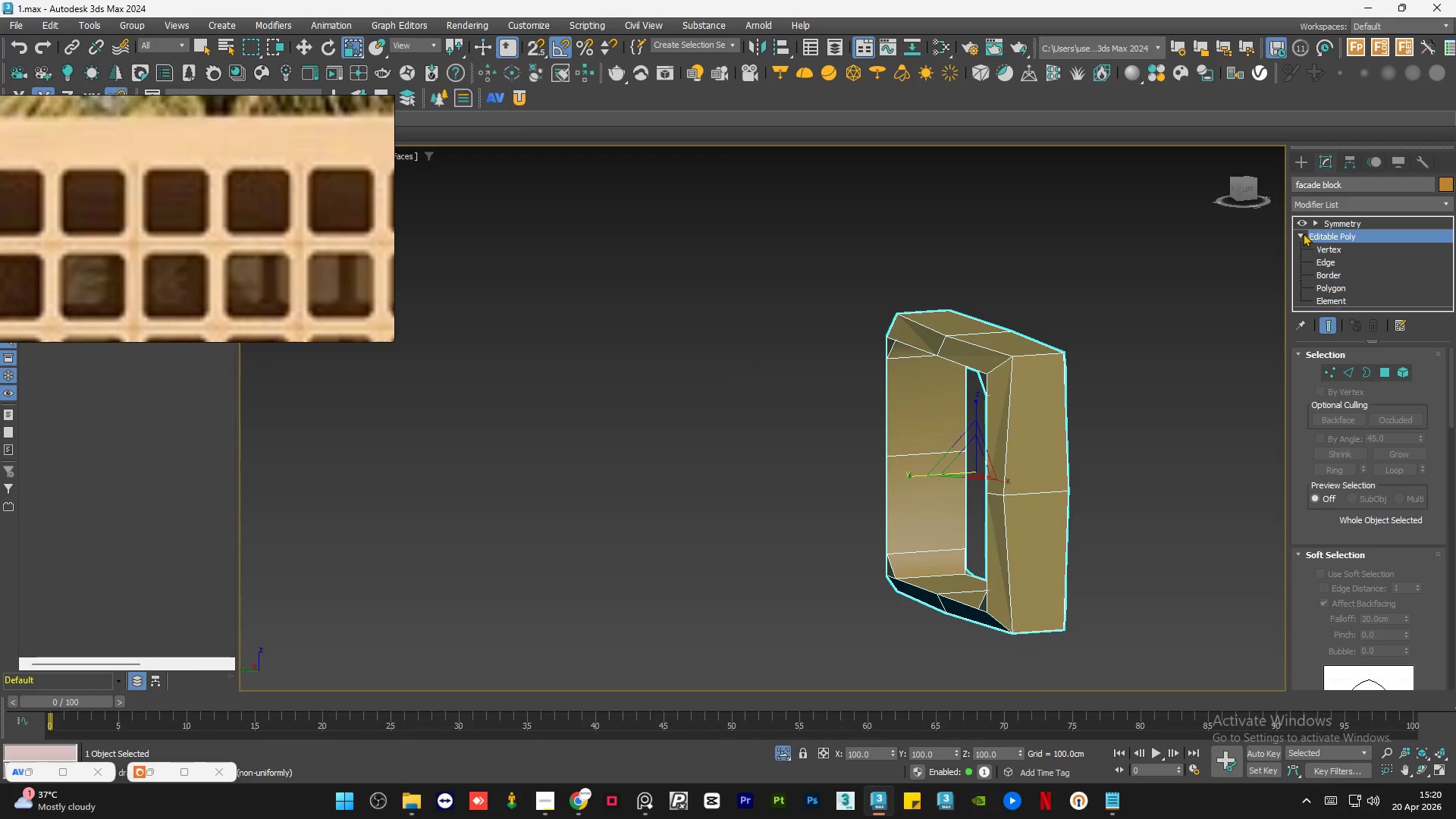 
left_click([1299, 234])
 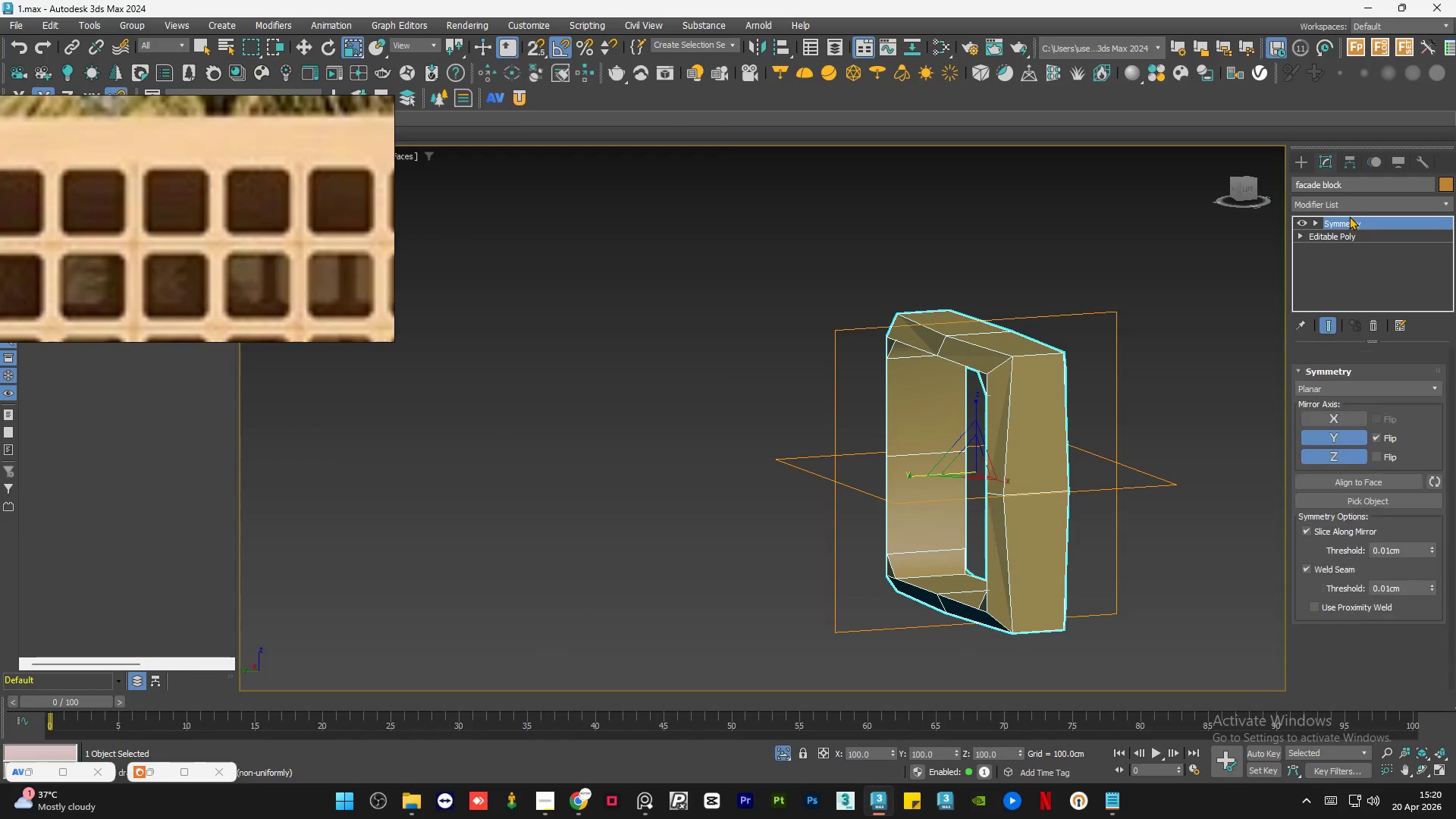 
triple_click([1352, 209])
 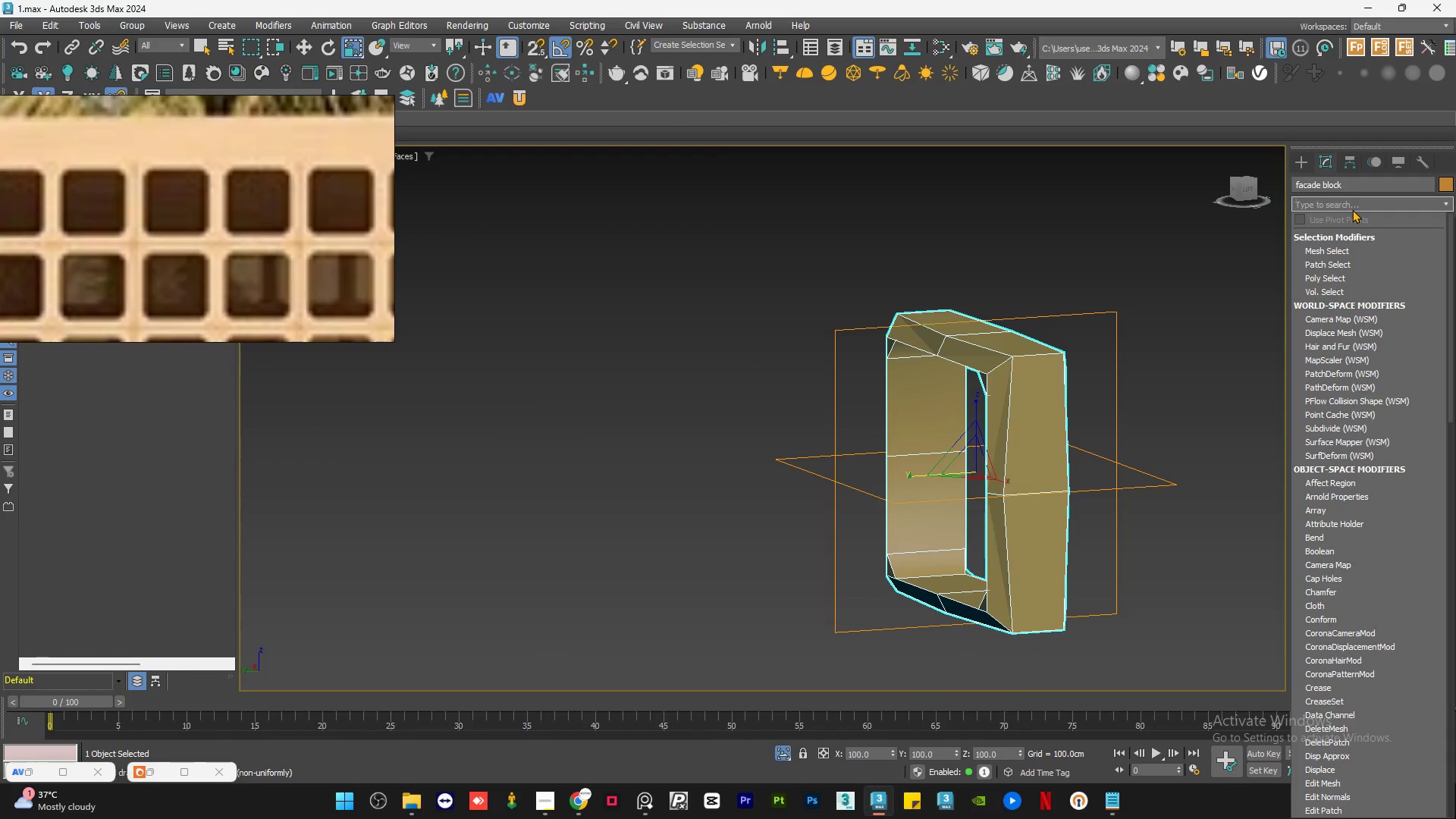 
type(ch)
 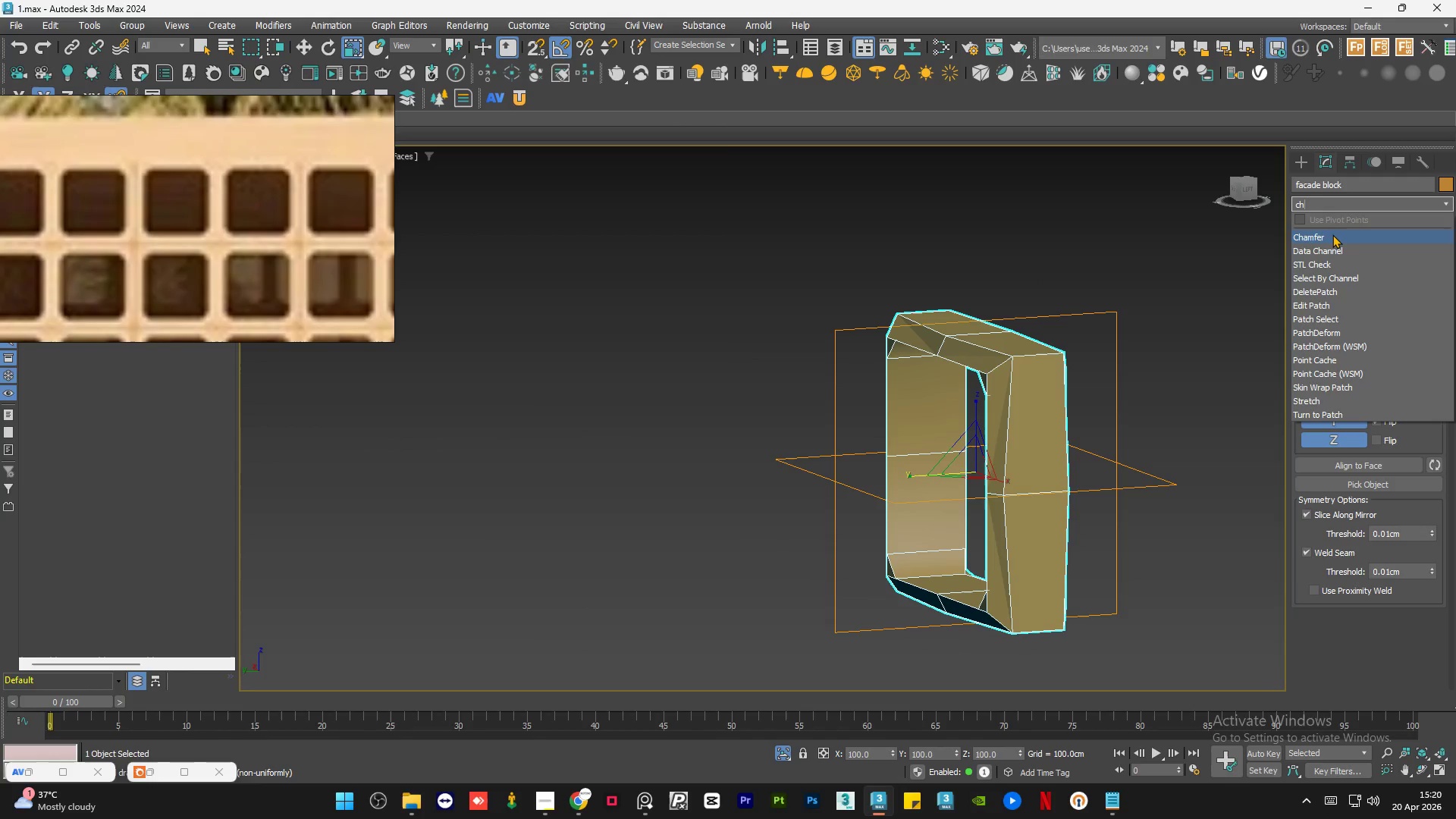 
left_click([1332, 234])
 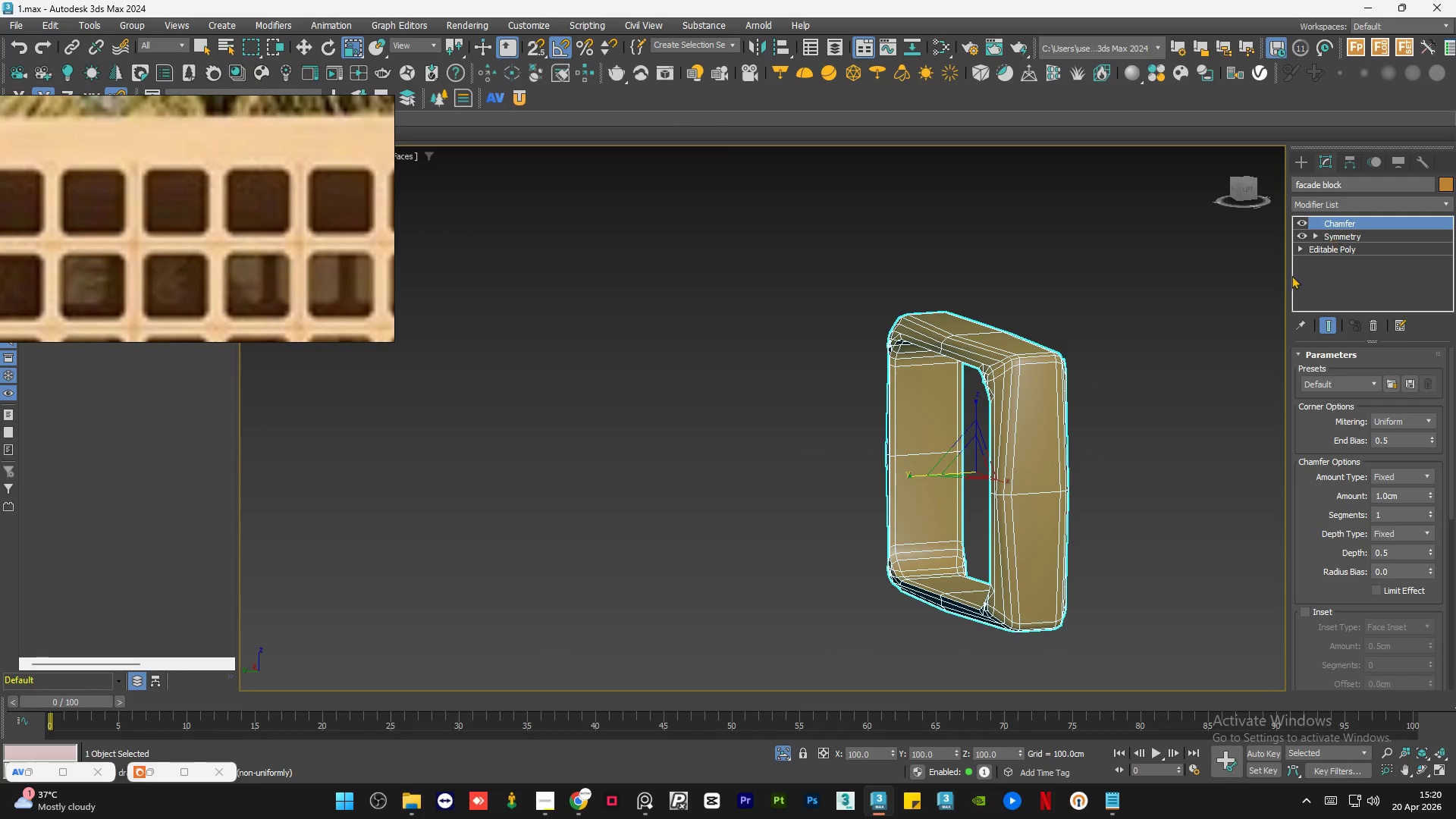 
hold_key(key=AltLeft, duration=0.7)
 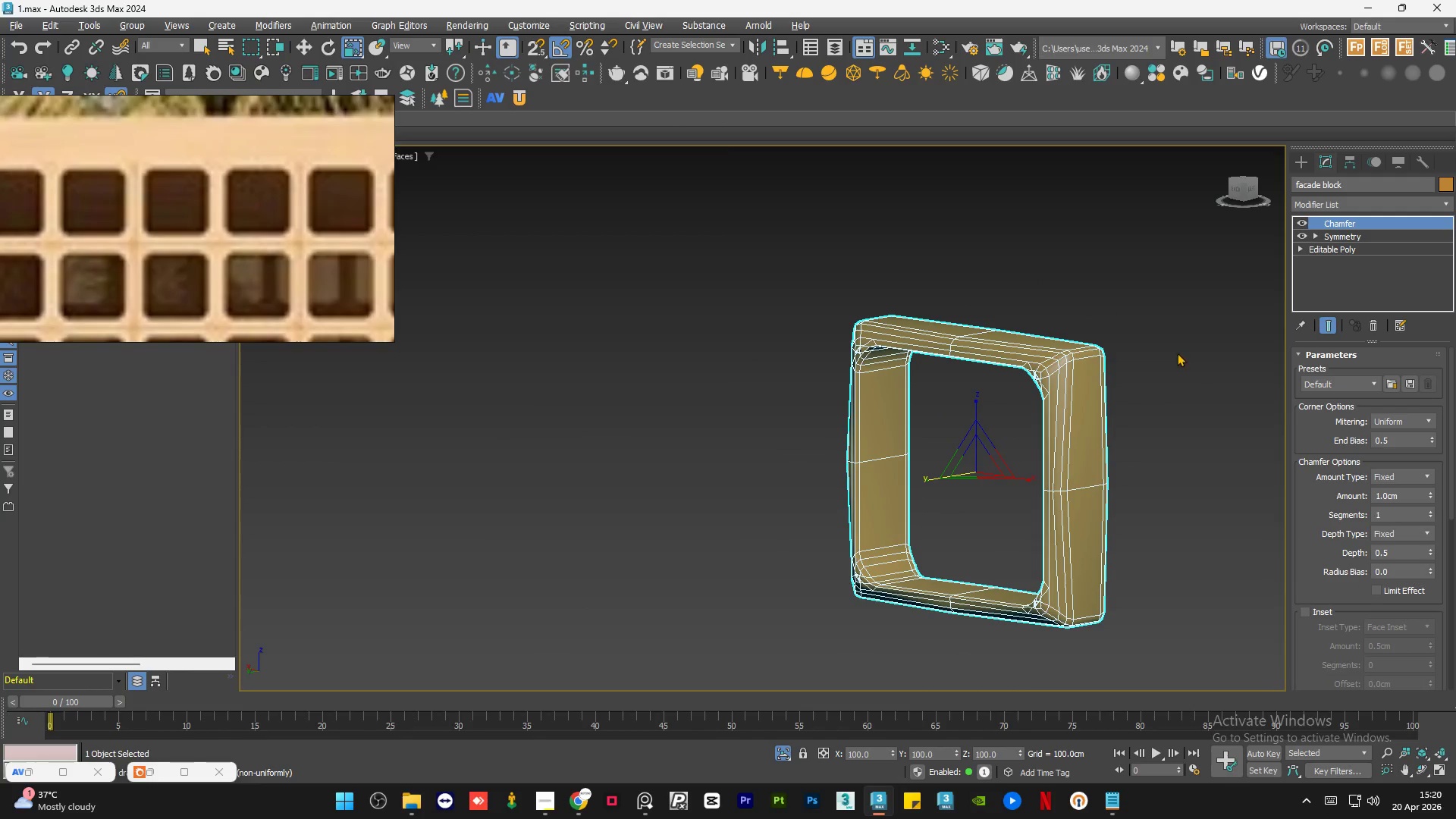 
left_click([1177, 353])
 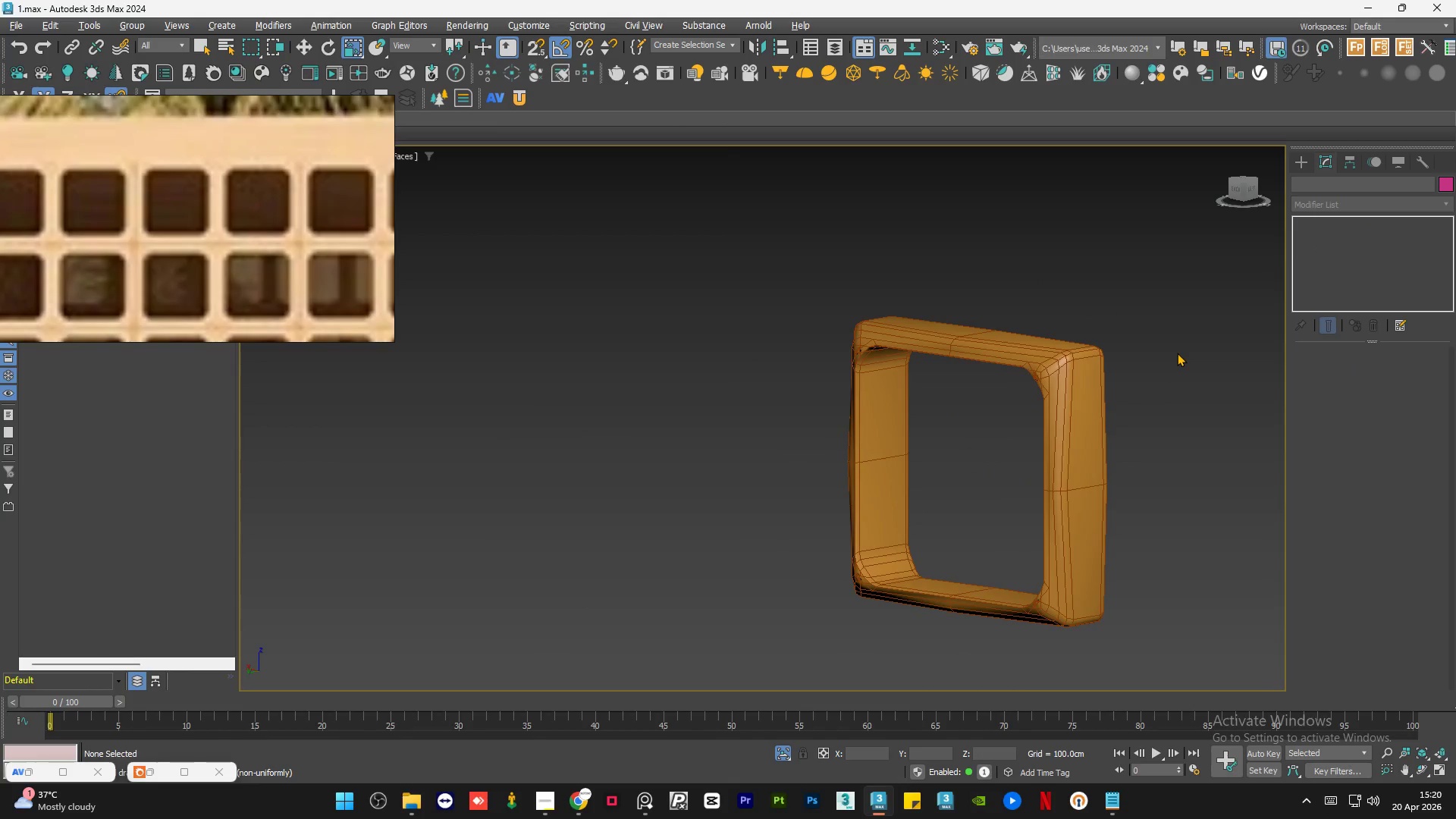 
key(F4)
 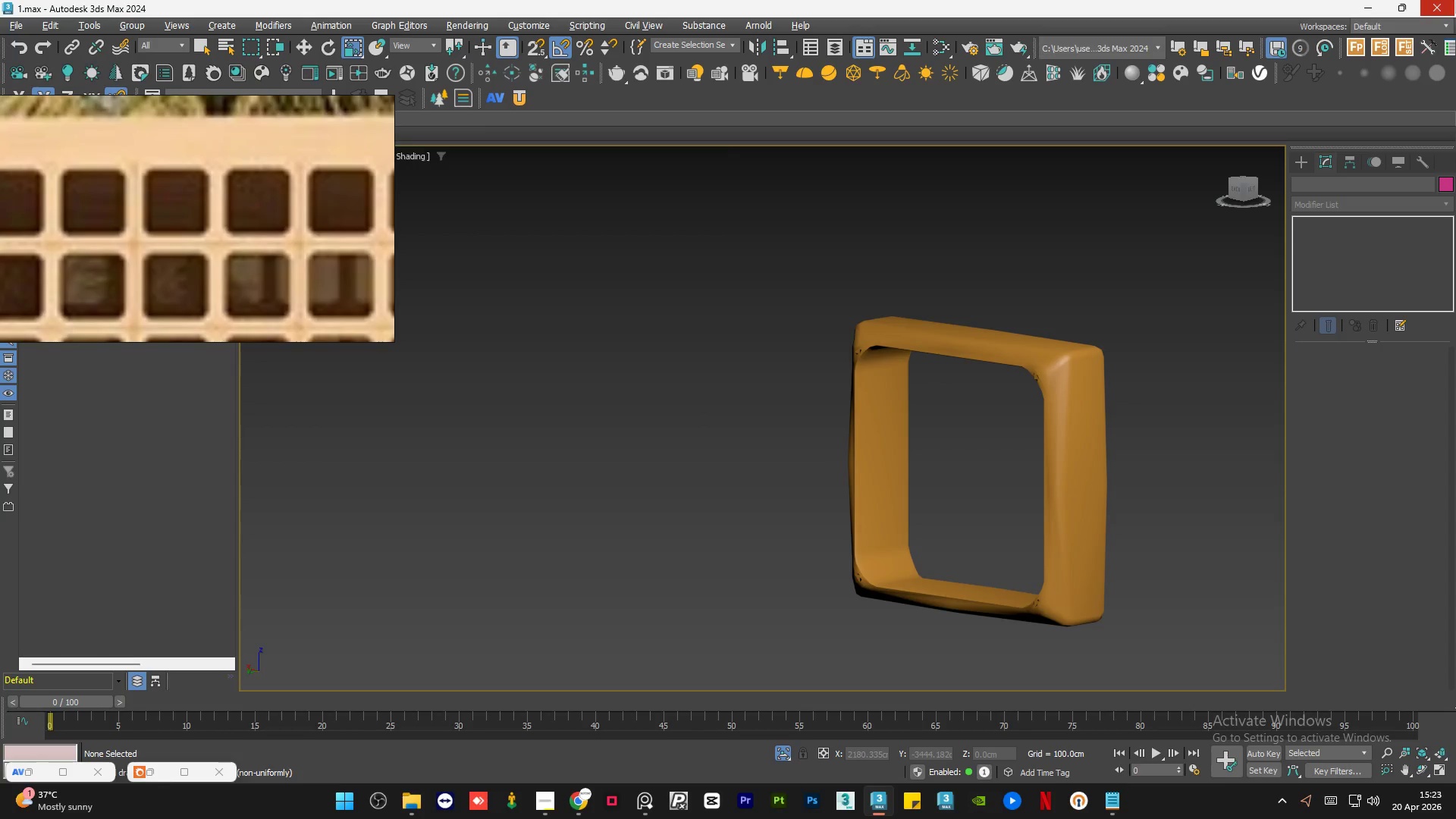 
wait(150.74)
 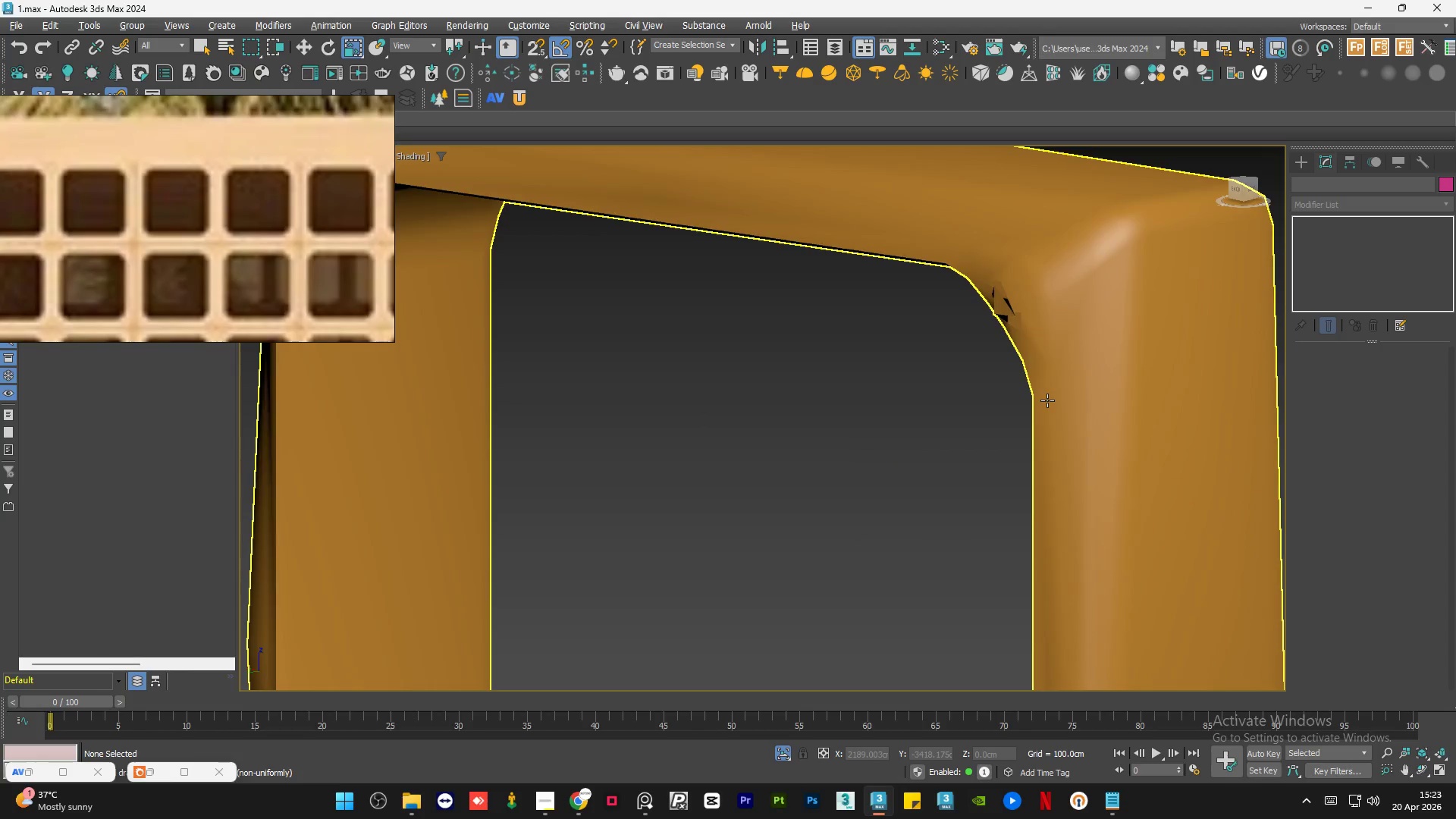 
left_click([1047, 400])
 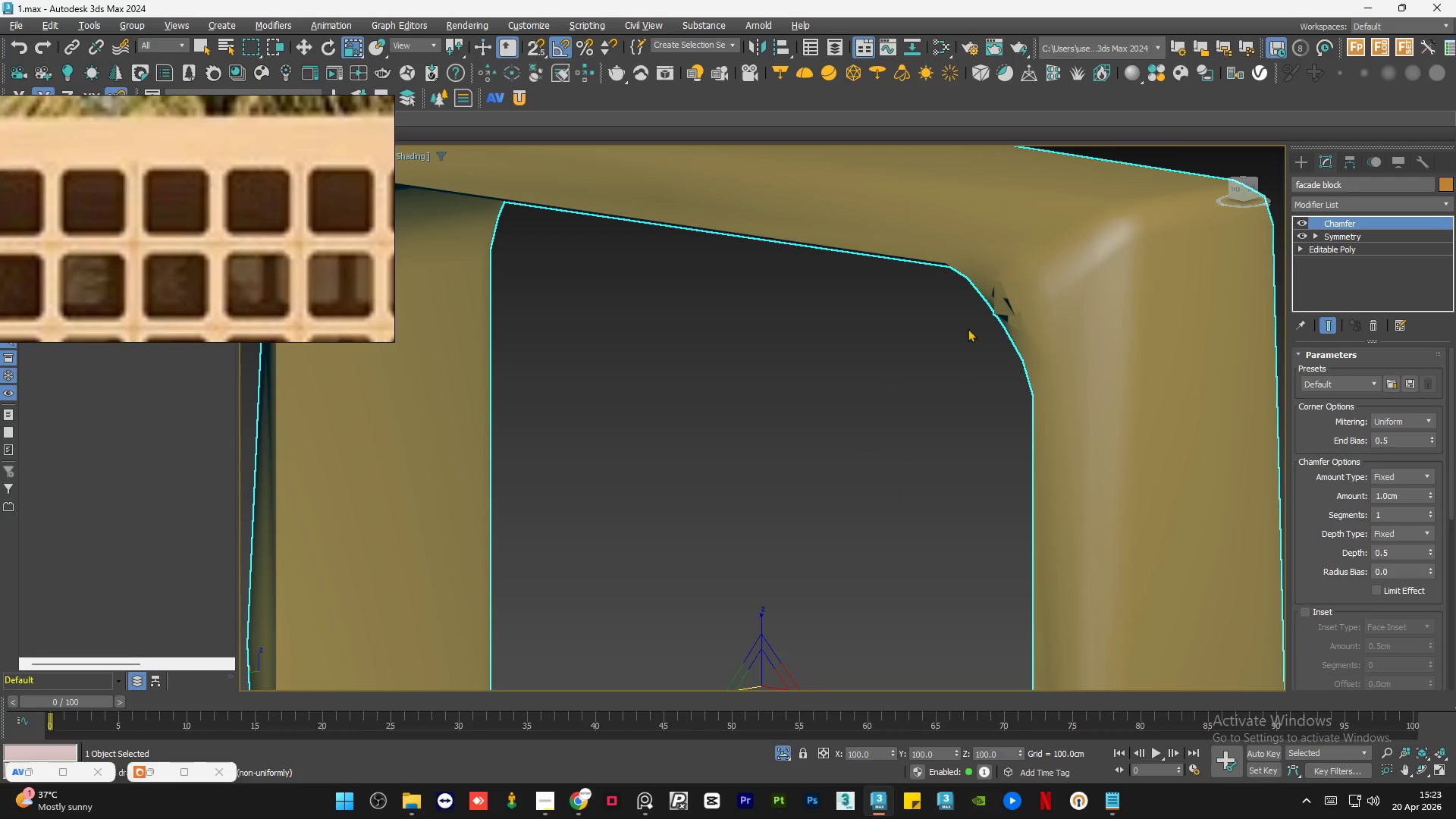 
scroll: coordinate [1047, 400], scroll_direction: up, amount: 4.0
 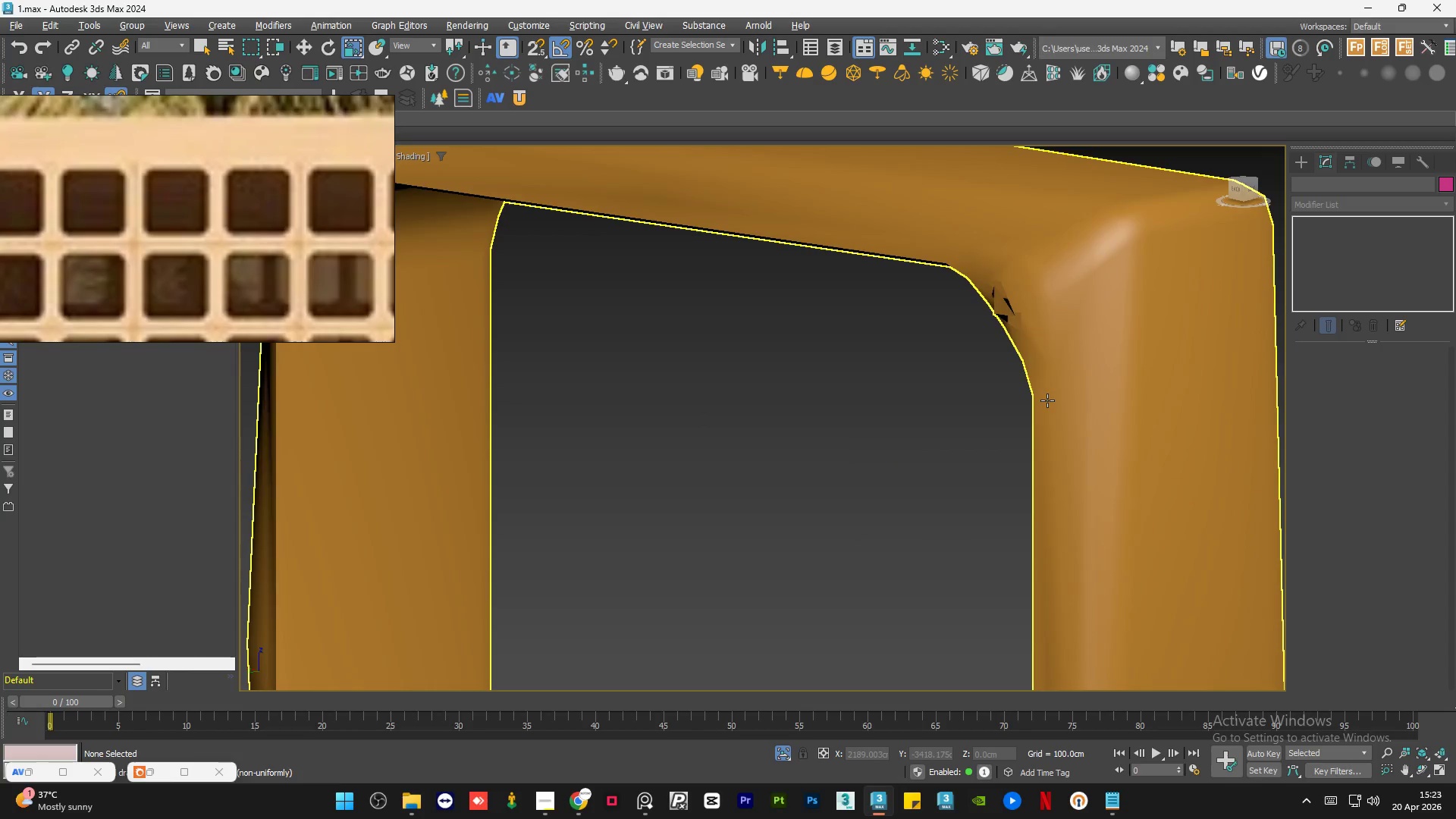 
scroll: coordinate [959, 322], scroll_direction: down, amount: 3.0
 